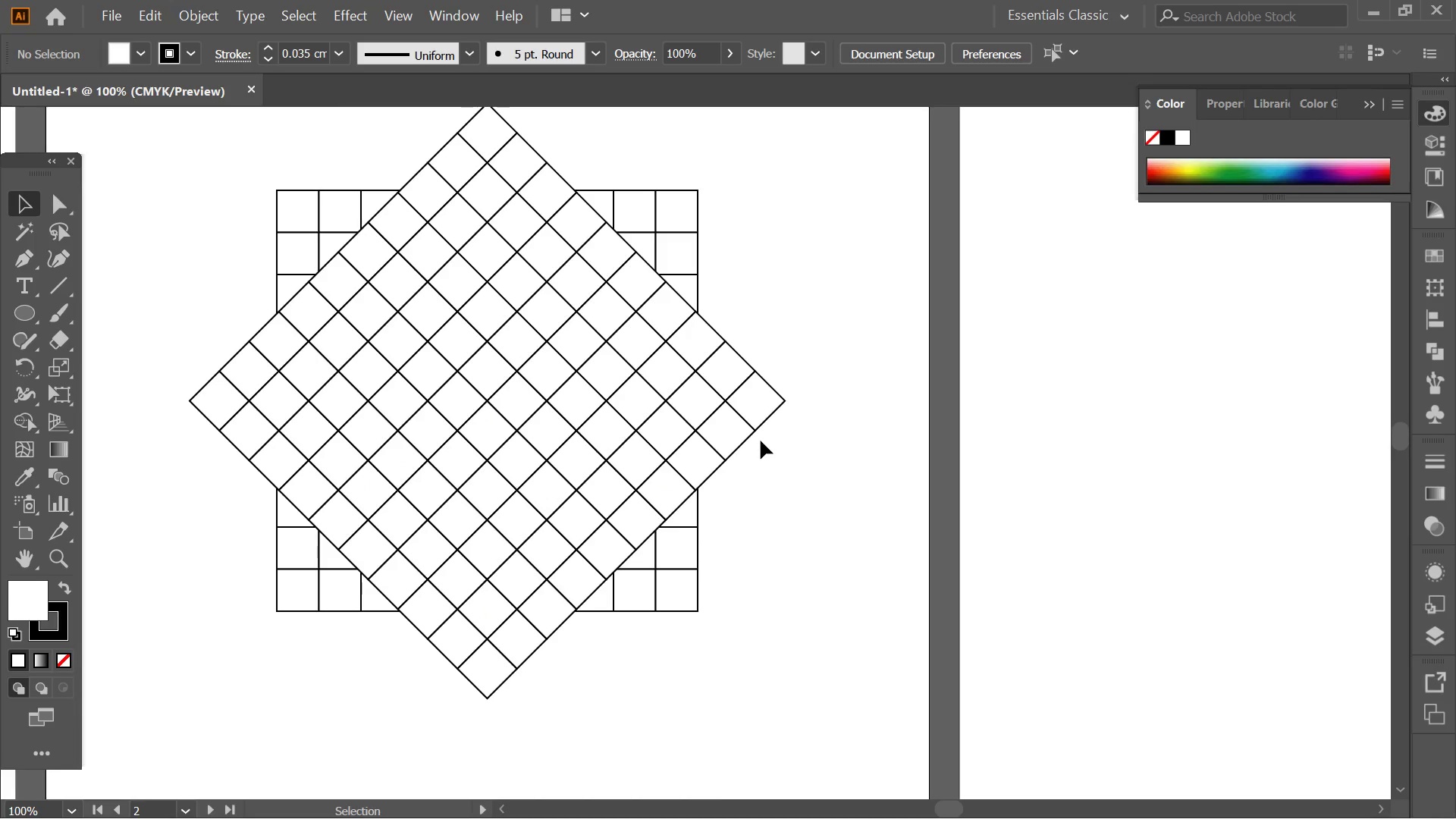 
left_click([754, 428])
 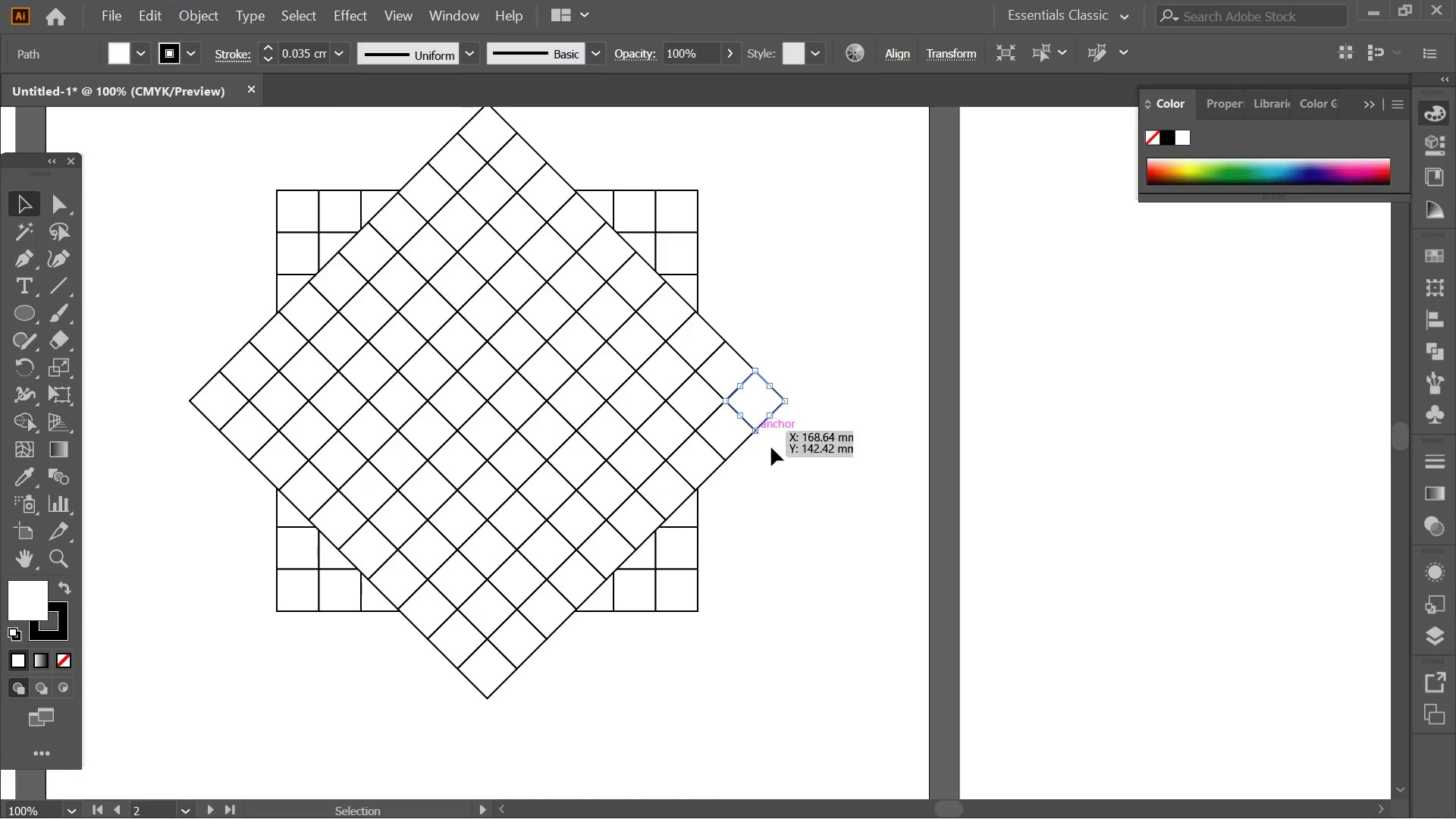 
key(Control+ControlLeft)
 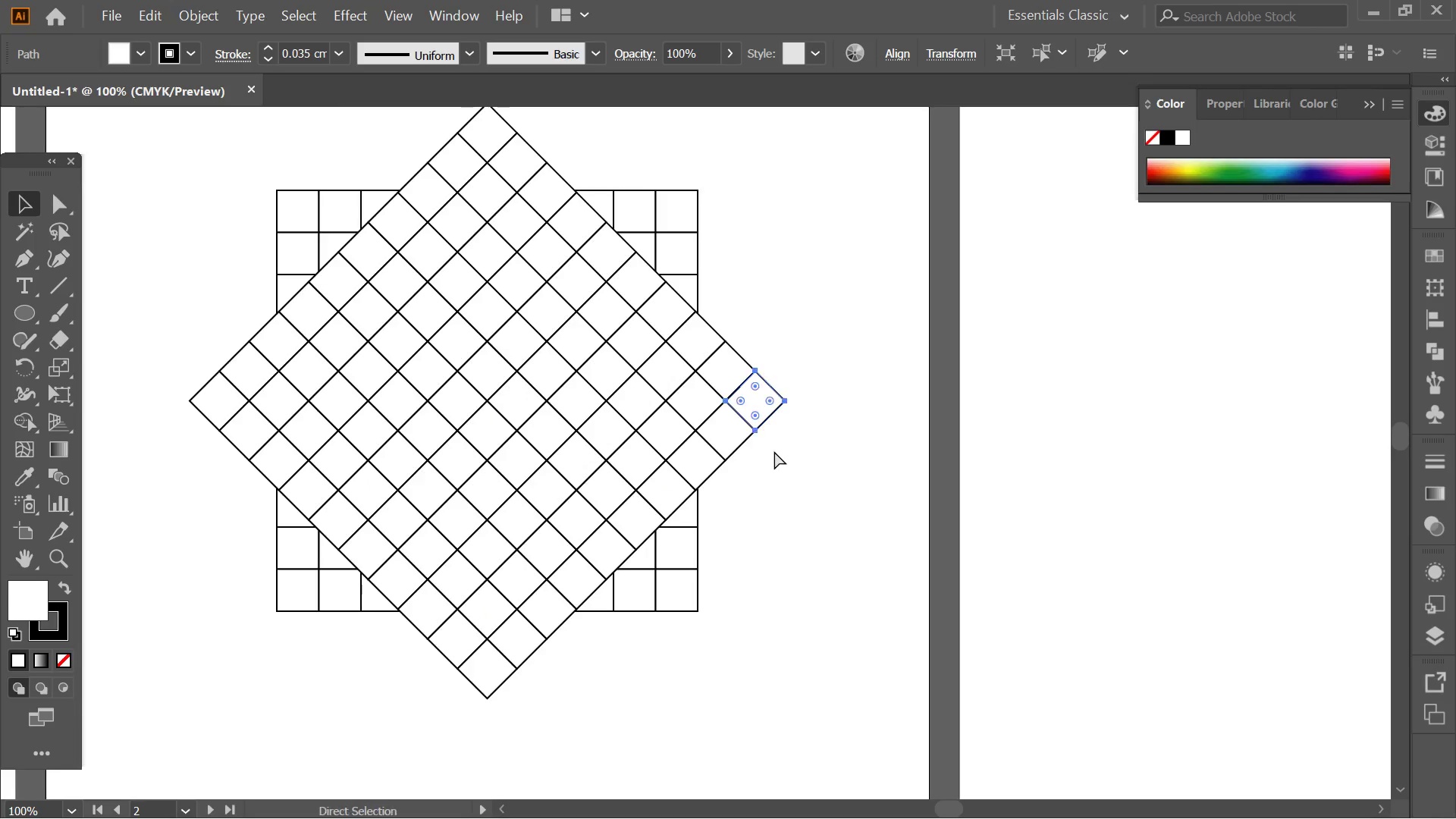 
key(Control+Z)
 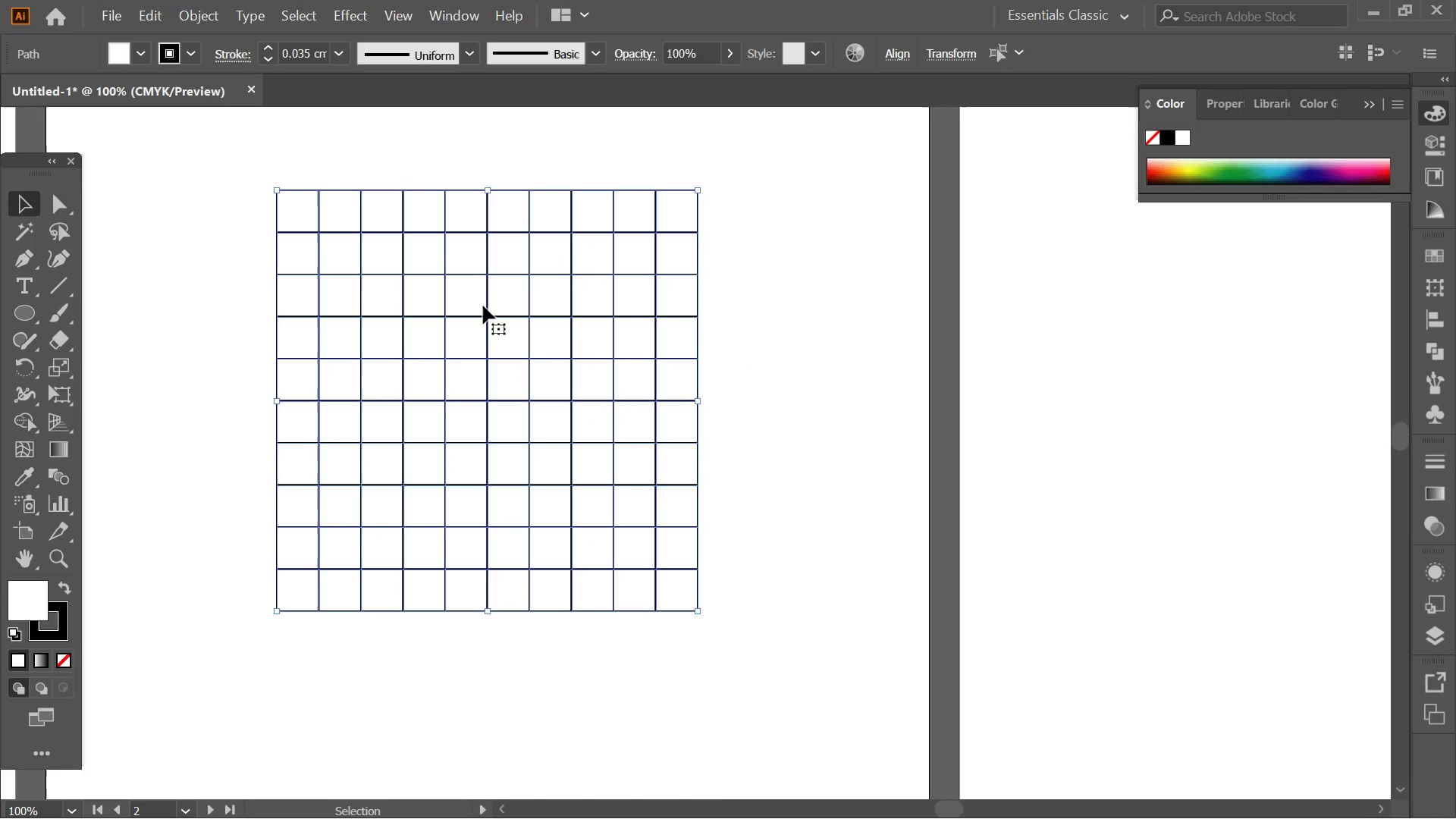 
right_click([472, 275])
 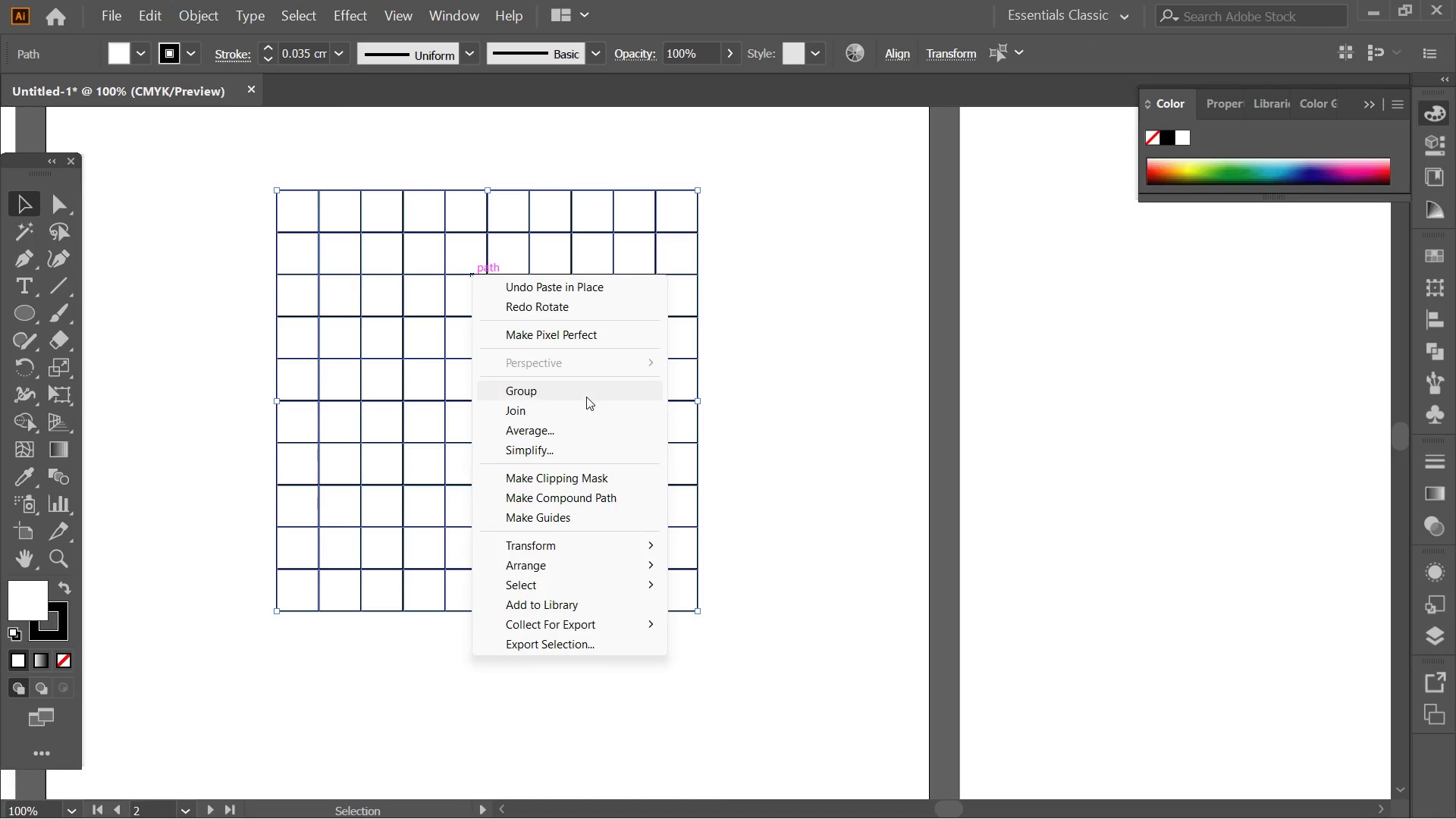 
left_click([586, 397])
 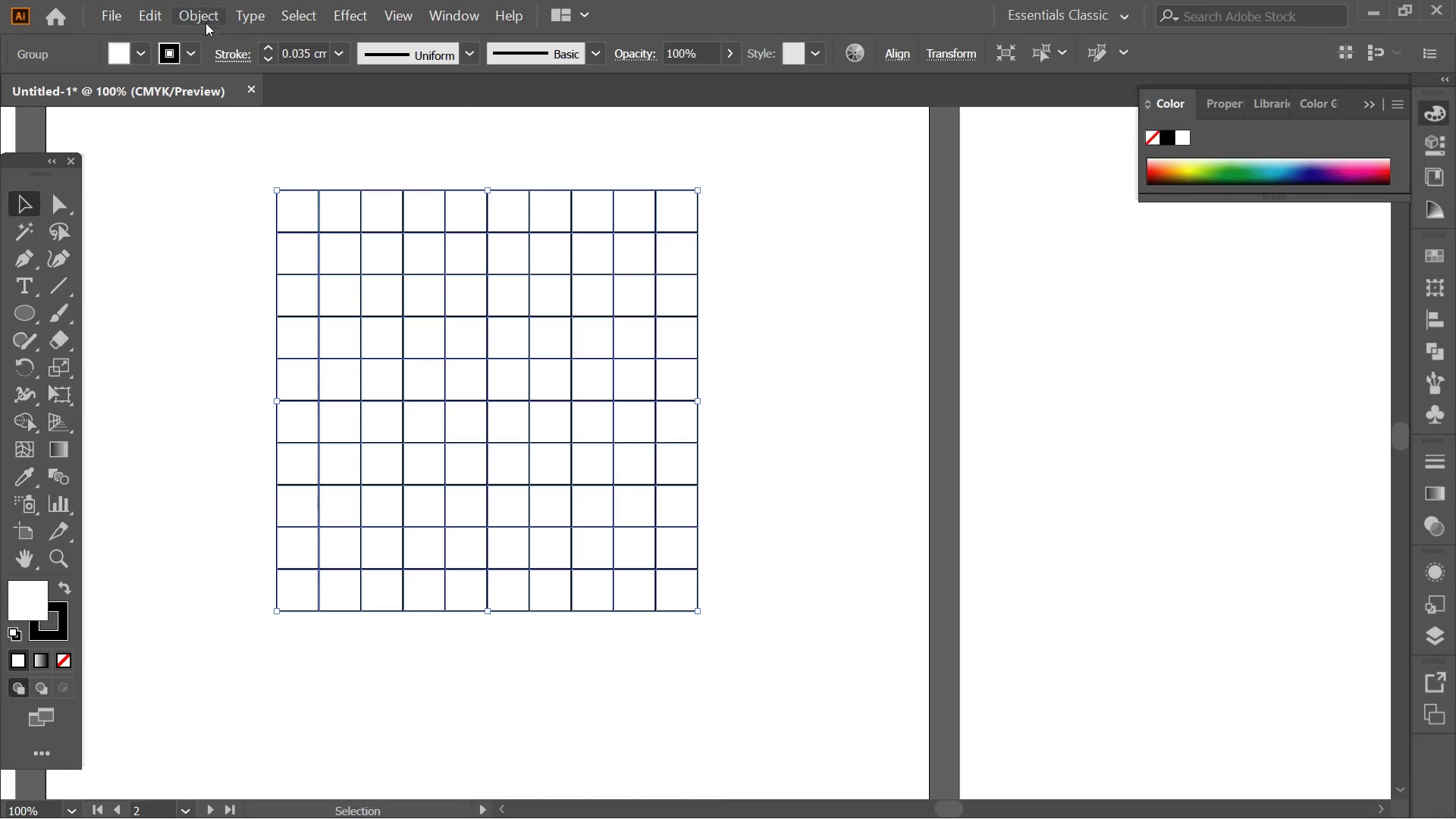 
right_click([535, 337])
 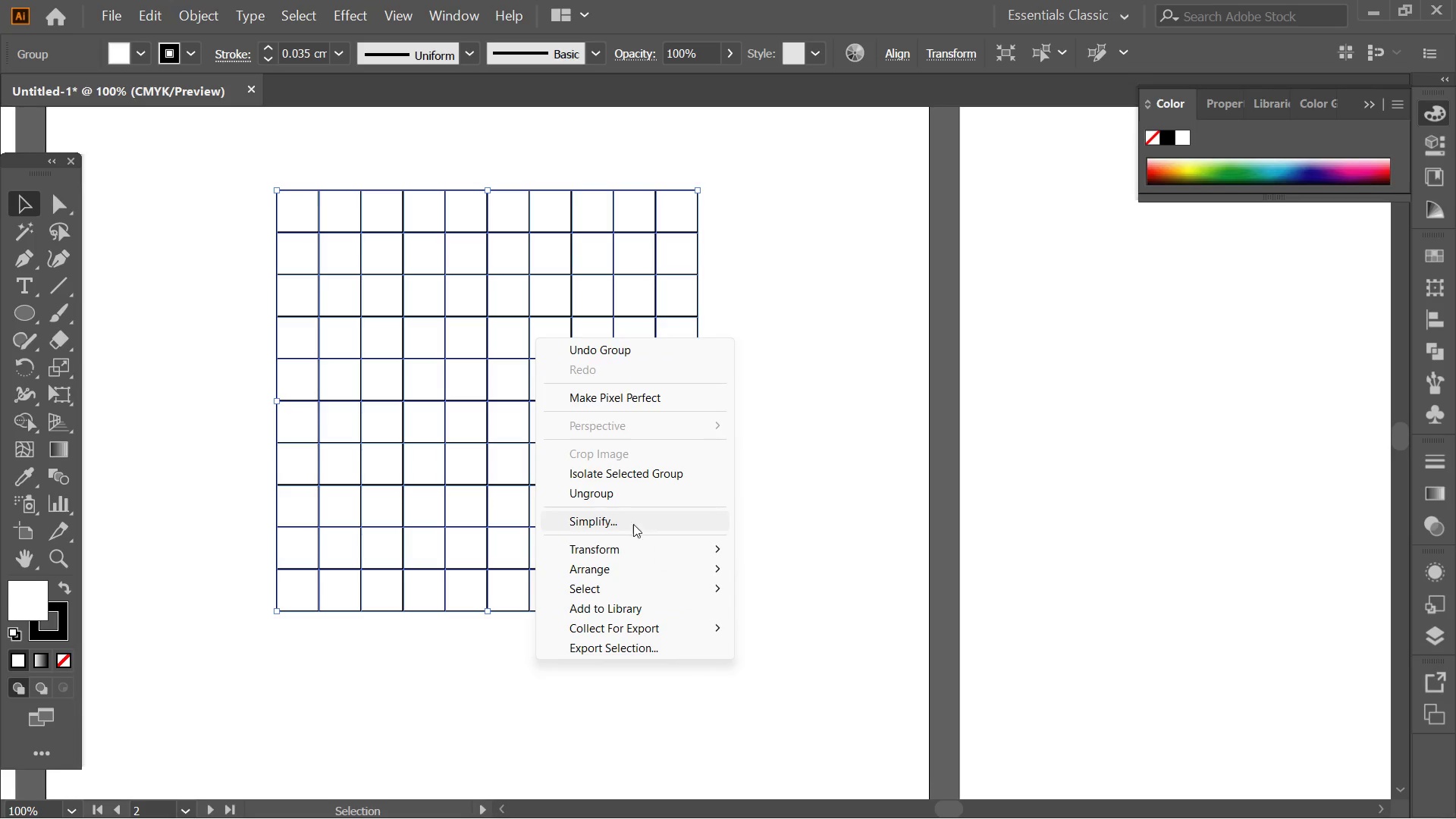 
mouse_move([654, 546])
 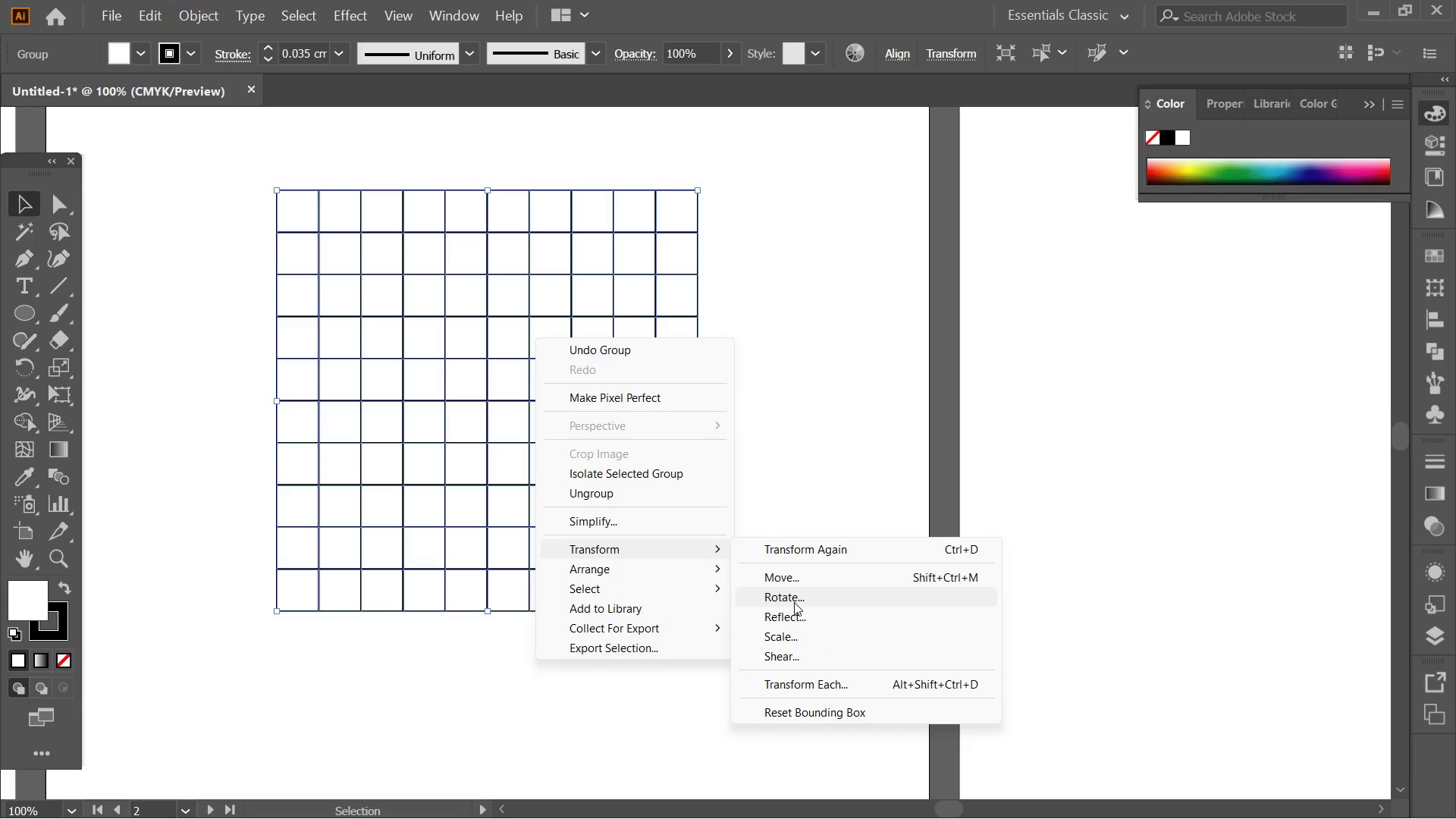 
left_click([794, 602])
 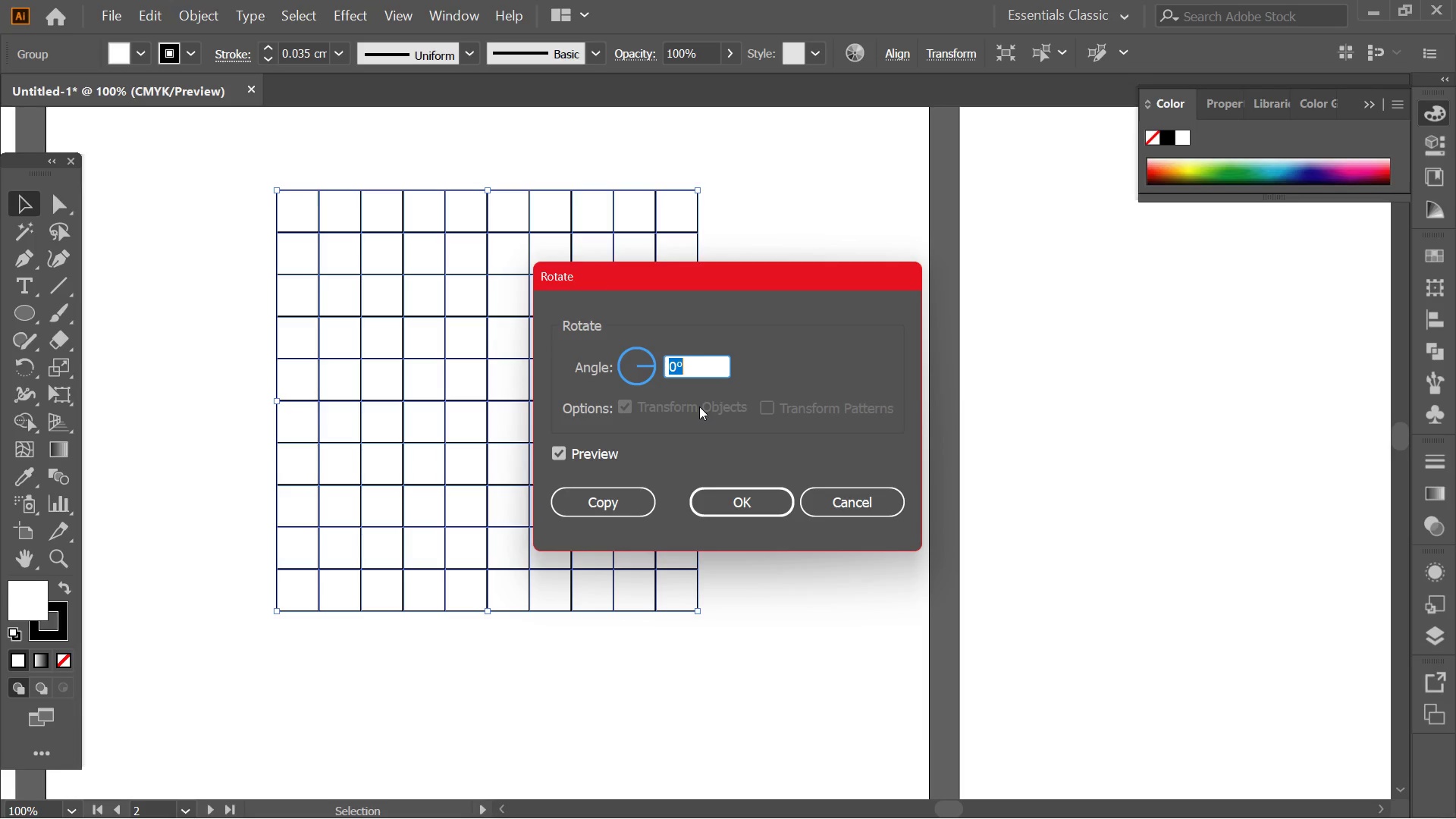 
key(Numpad5)
 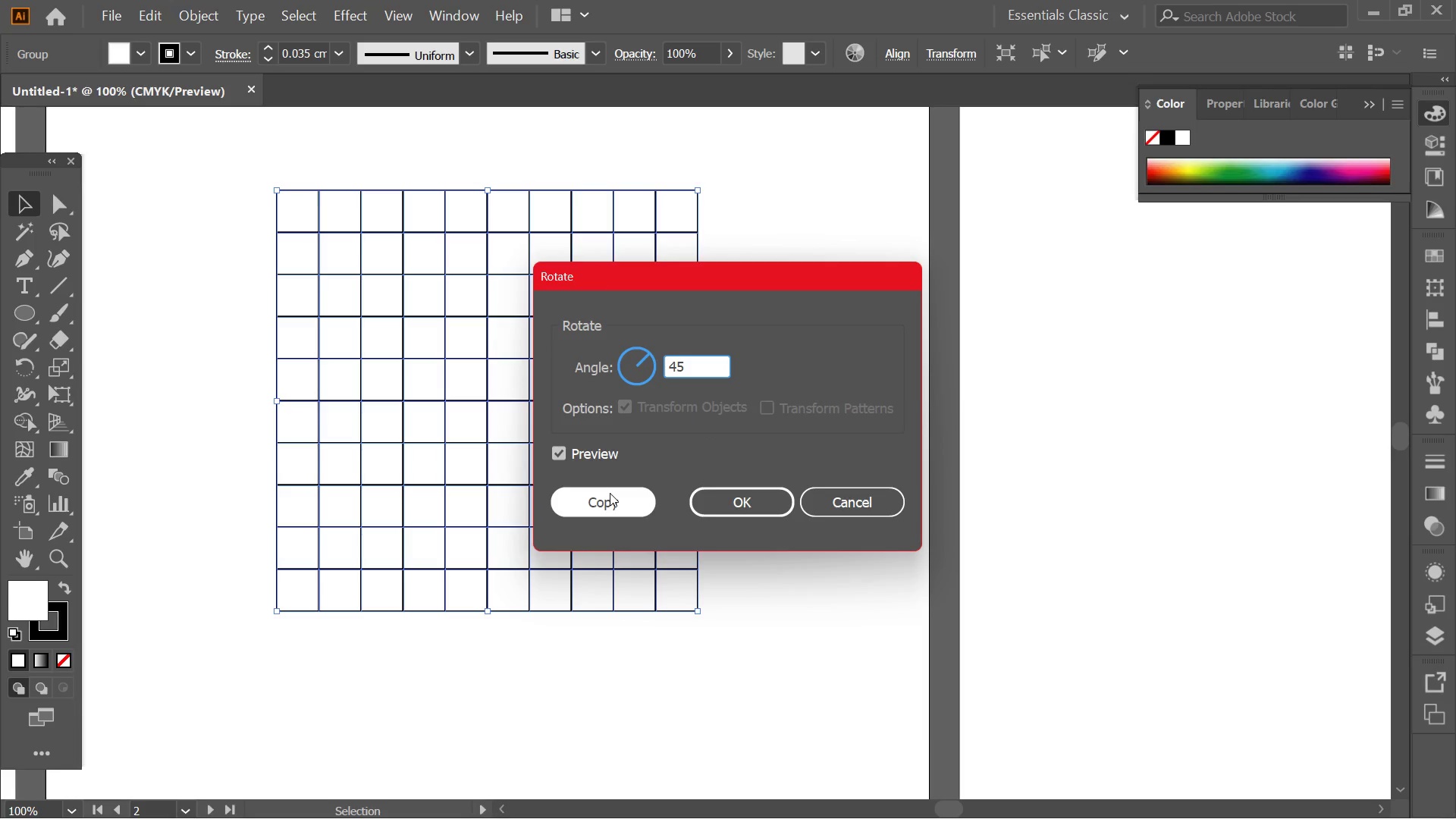 
left_click([610, 493])
 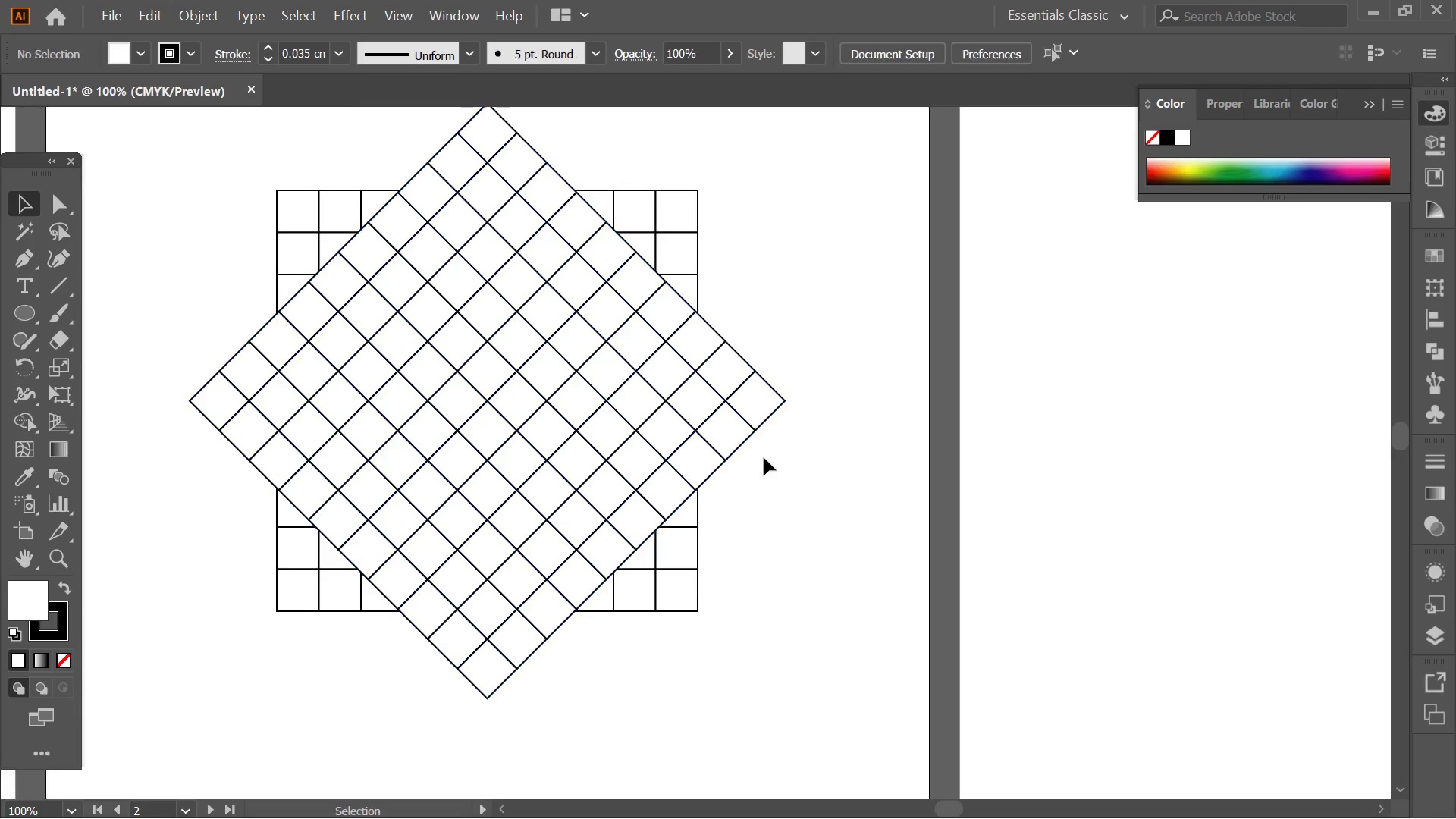 
left_click([731, 438])
 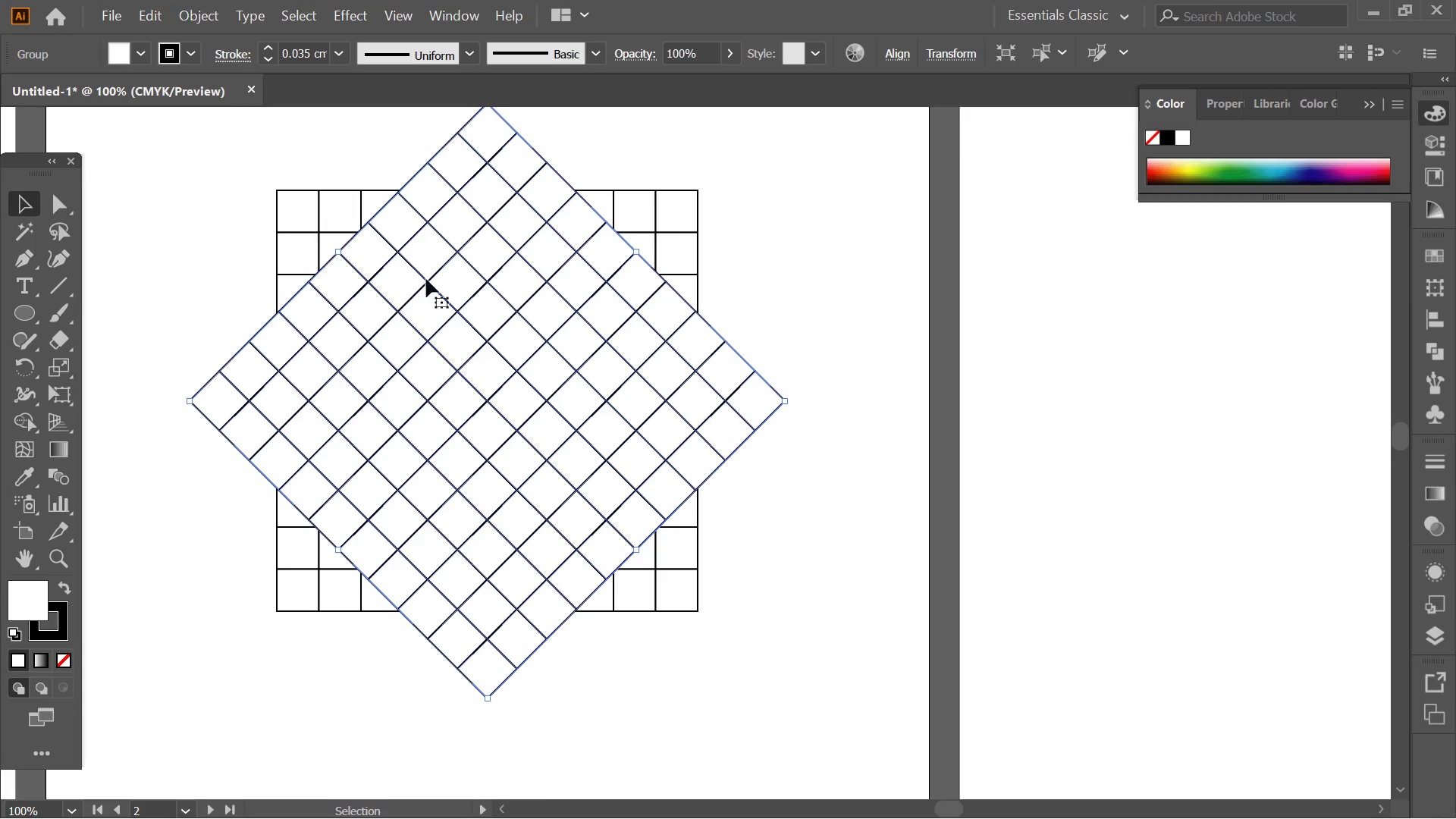 
wait(7.33)
 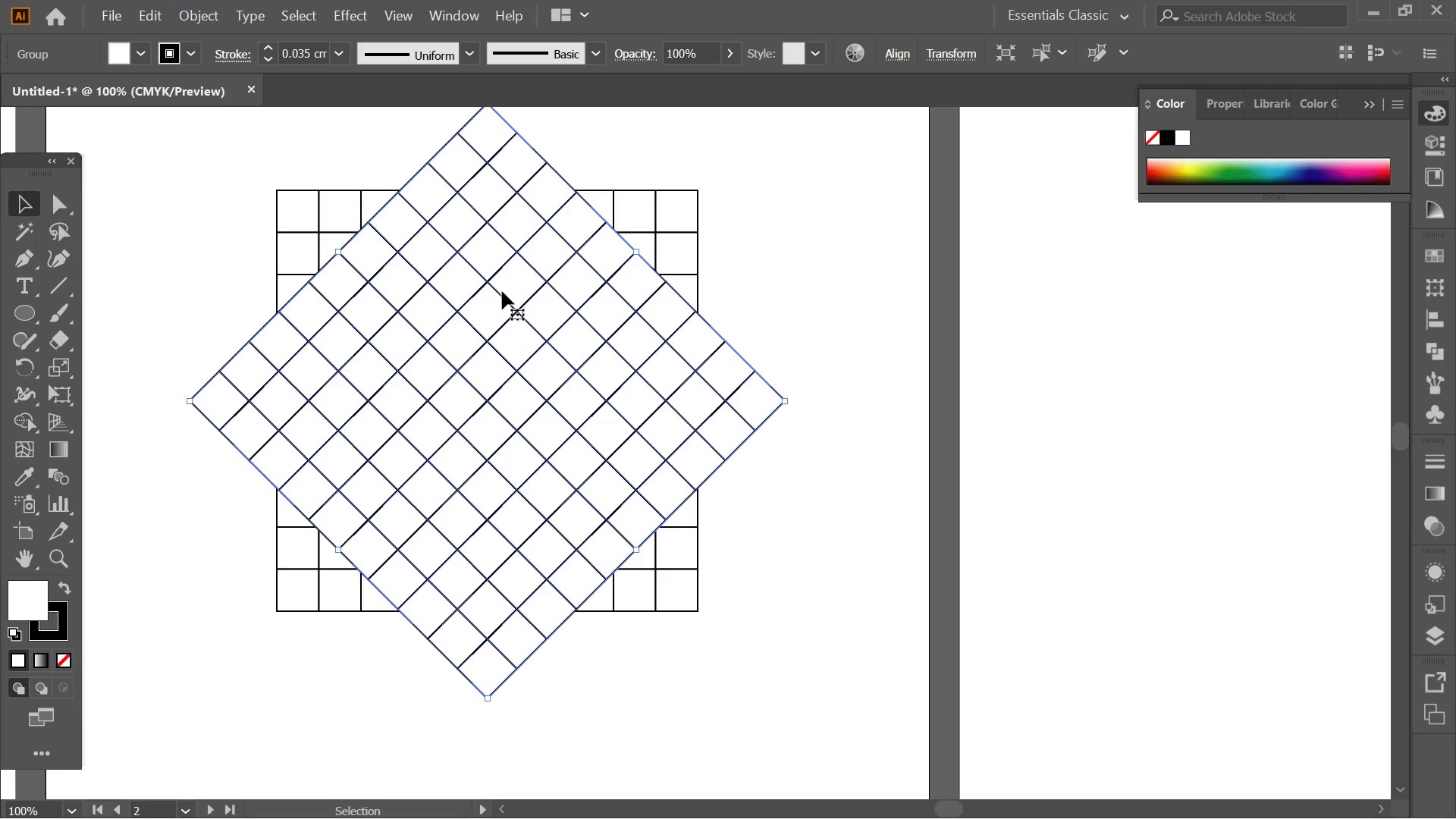 
left_click_drag(start_coordinate=[187, 163], to_coordinate=[781, 703])
 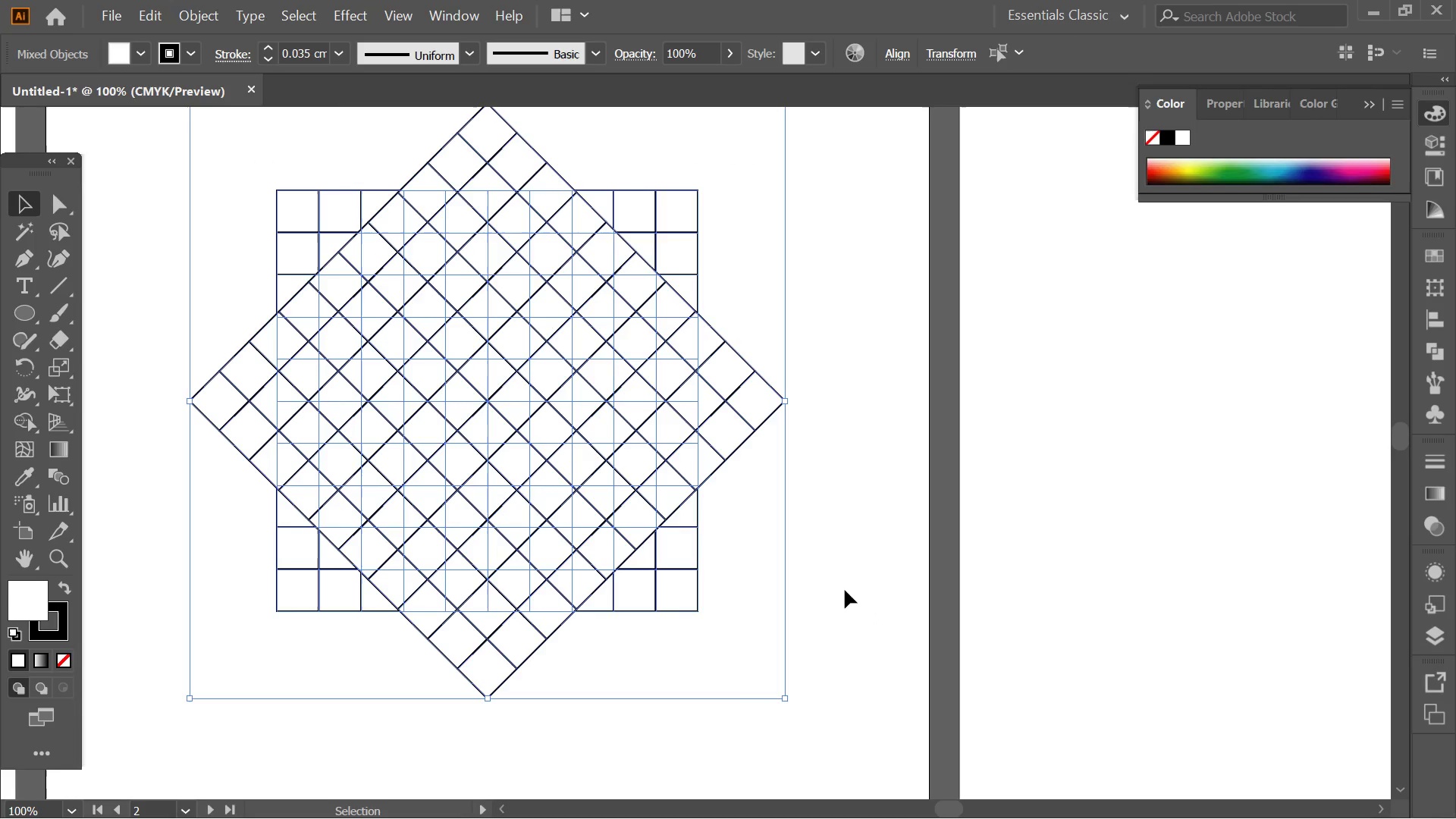 
left_click([836, 564])
 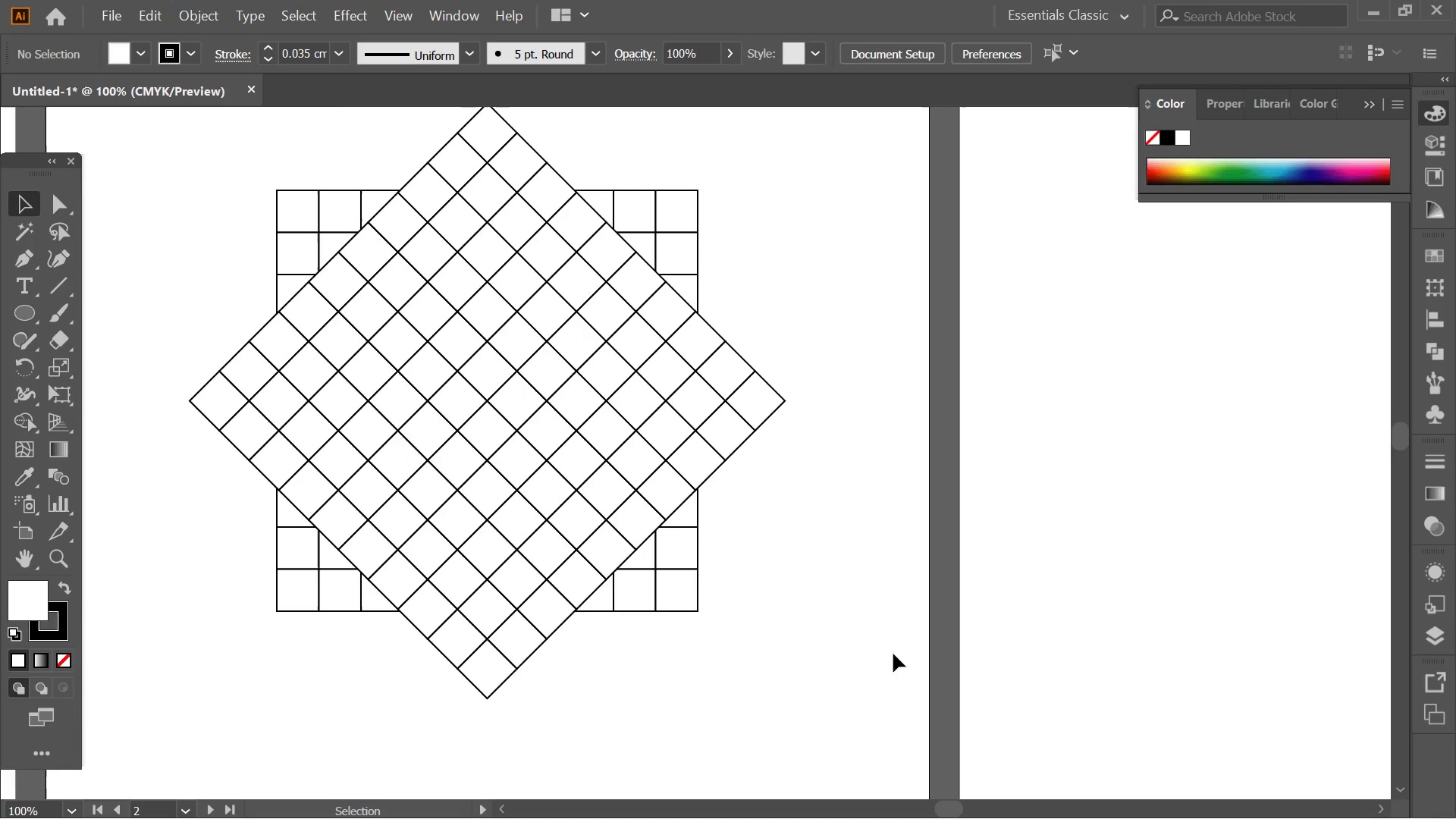 
left_click_drag(start_coordinate=[842, 671], to_coordinate=[158, 159])
 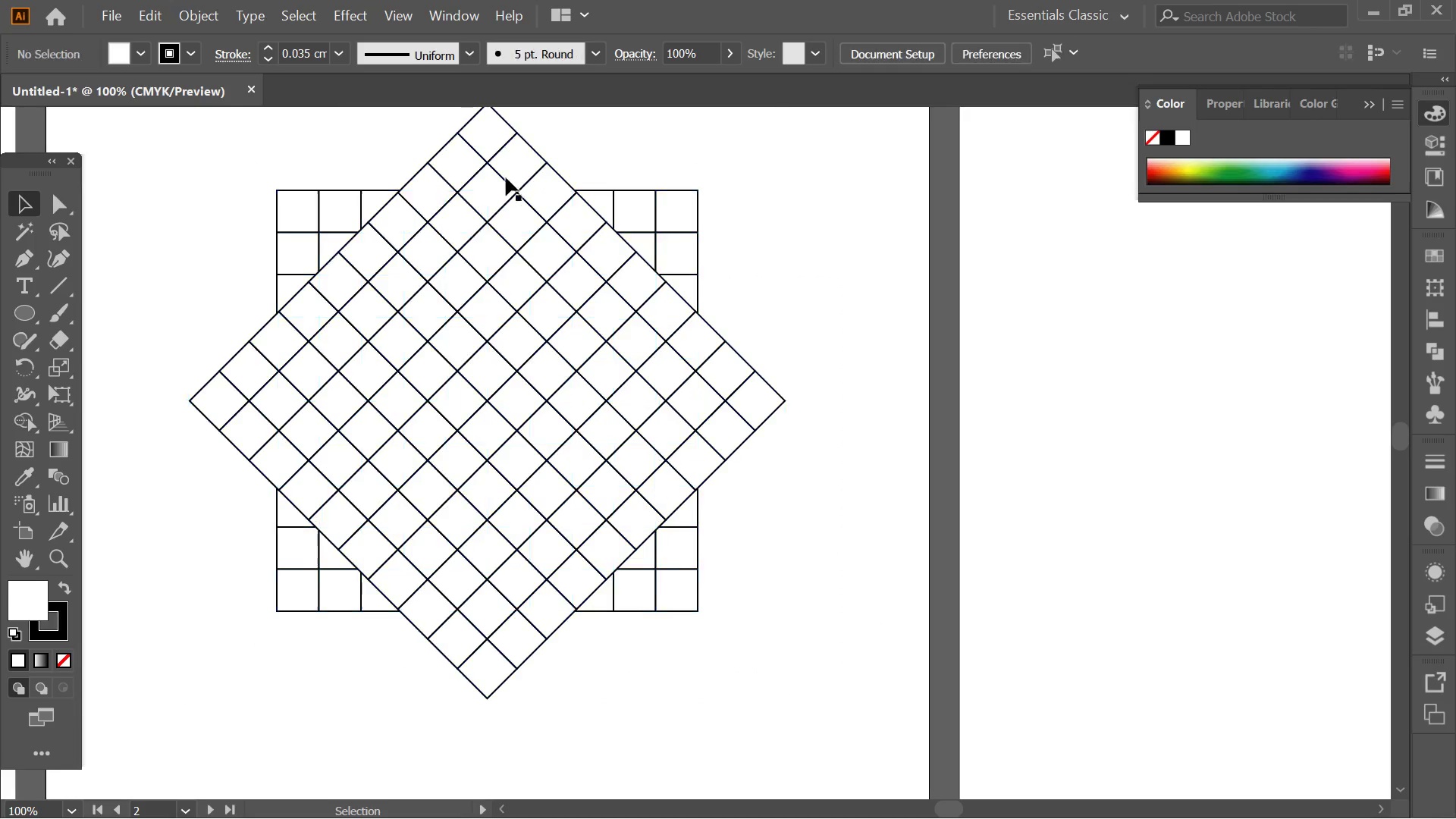 
left_click([489, 164])
 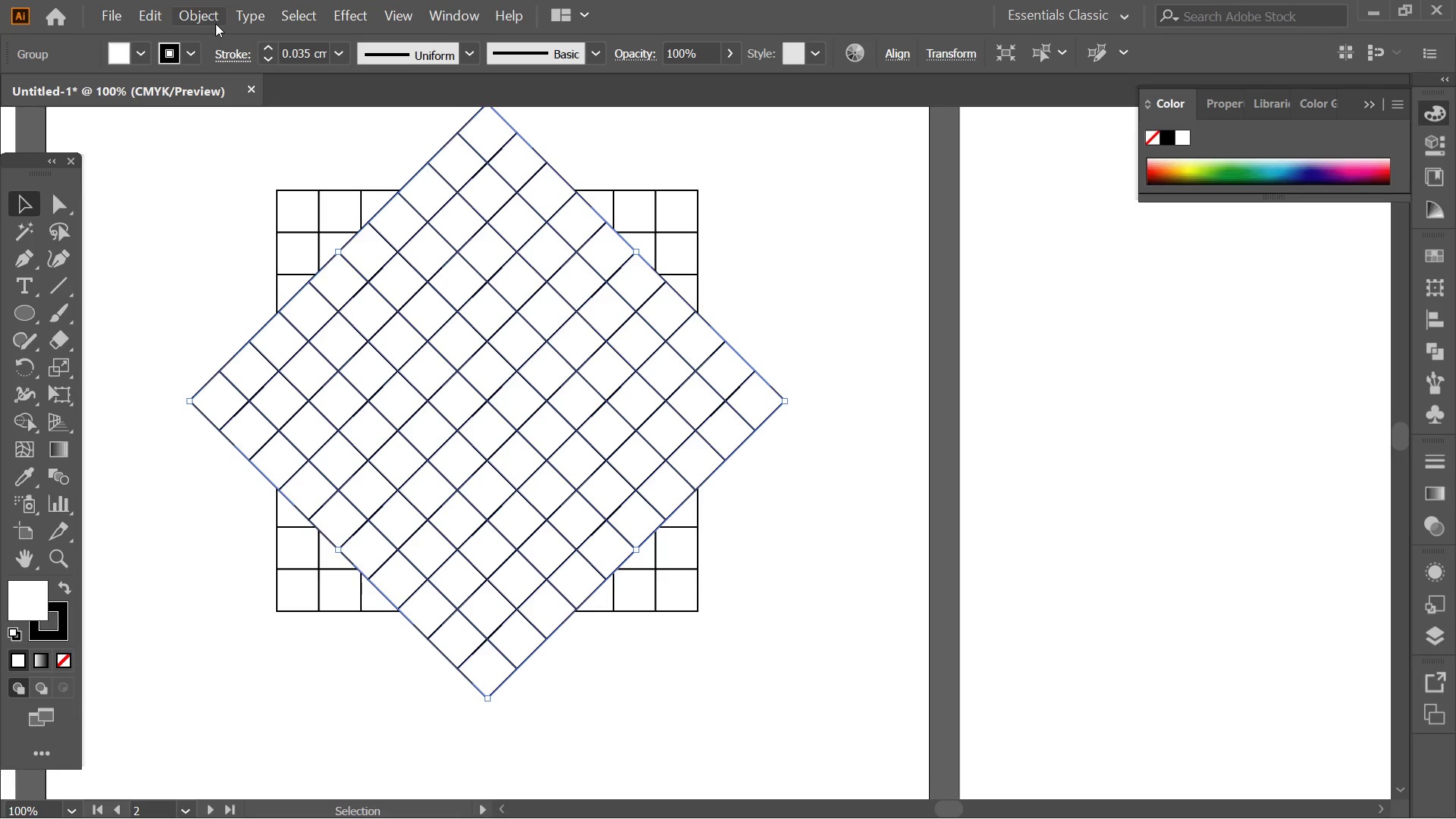 
right_click([479, 274])
 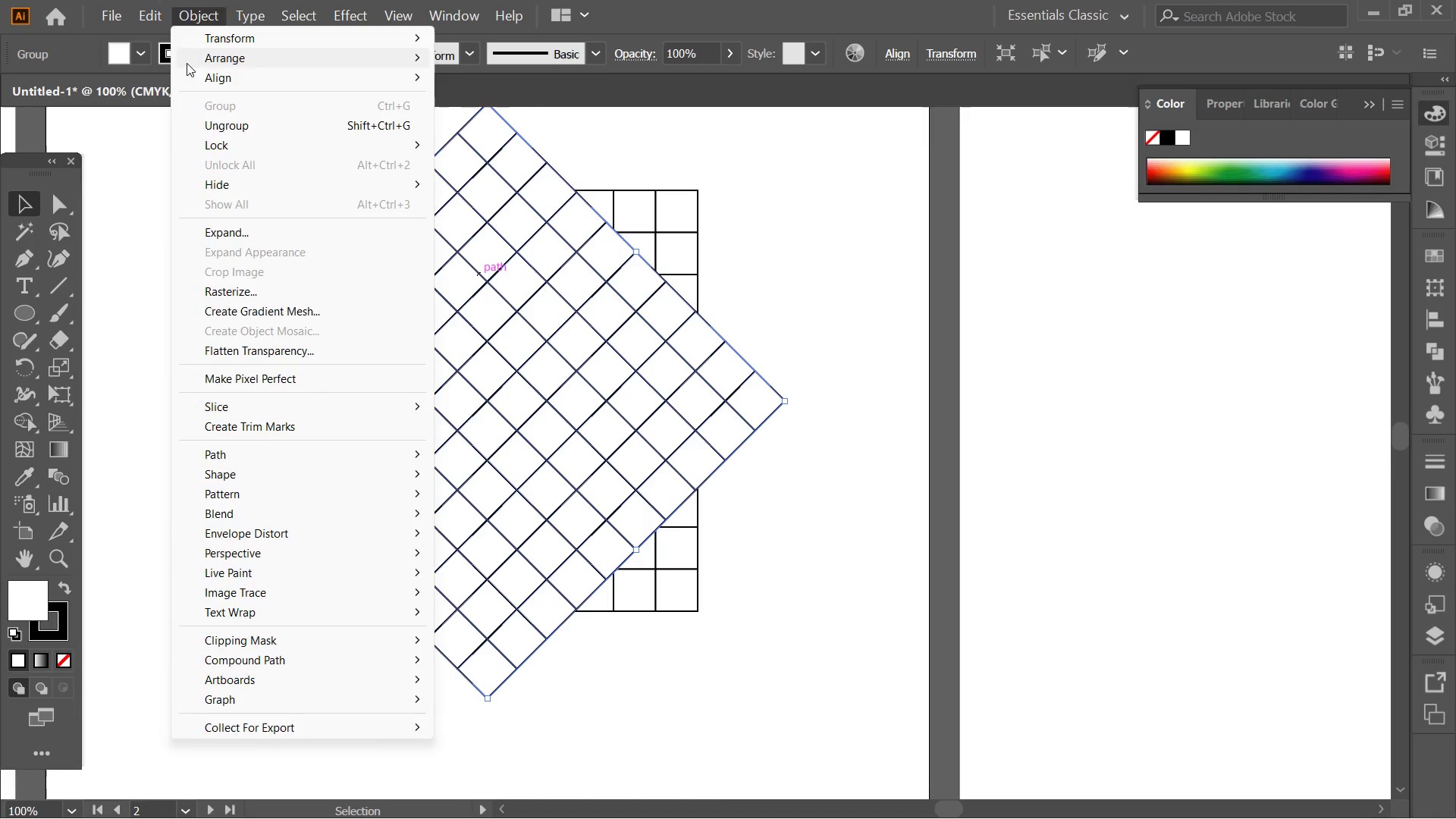 
wait(5.61)
 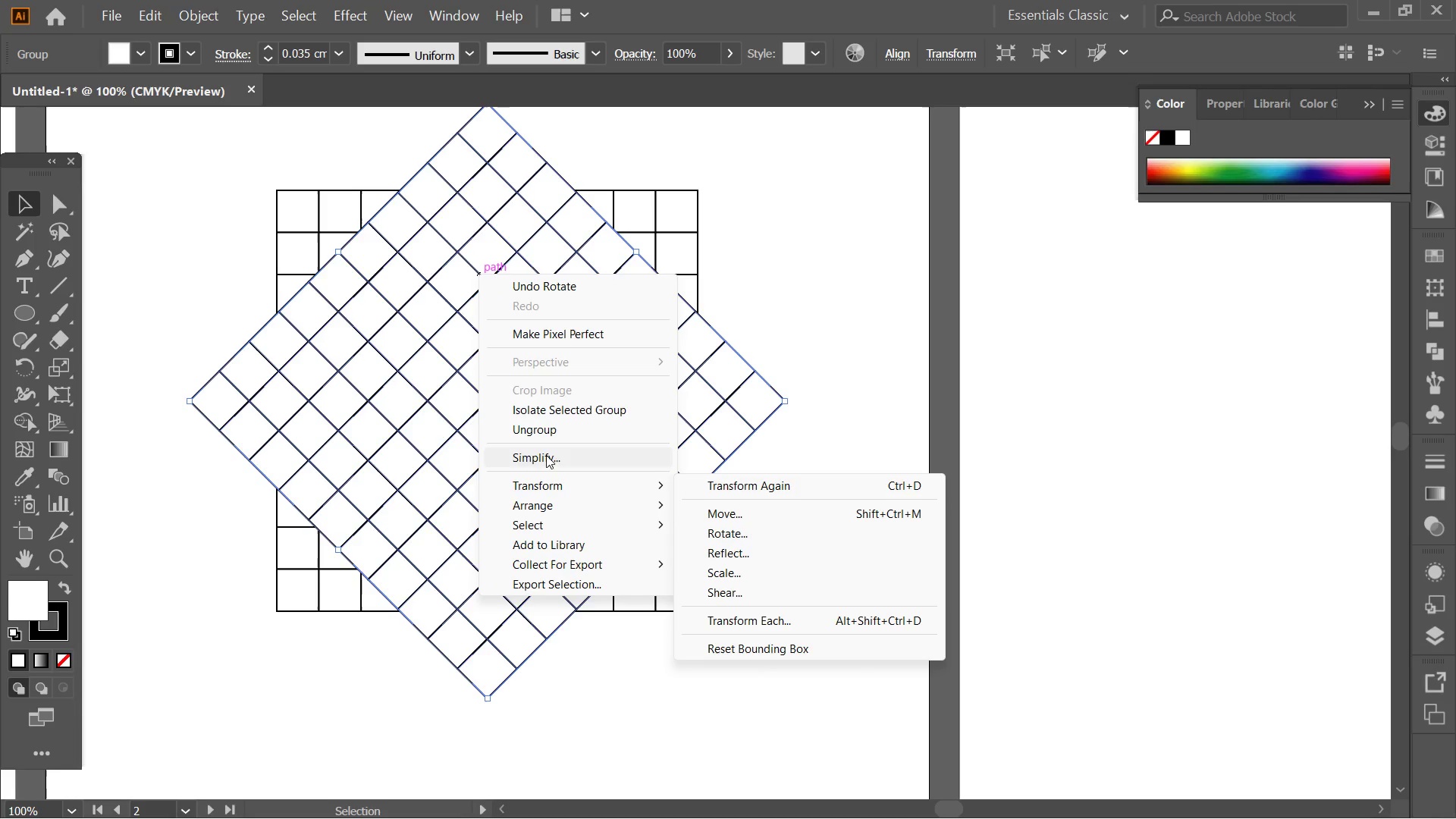 
left_click([183, 99])
 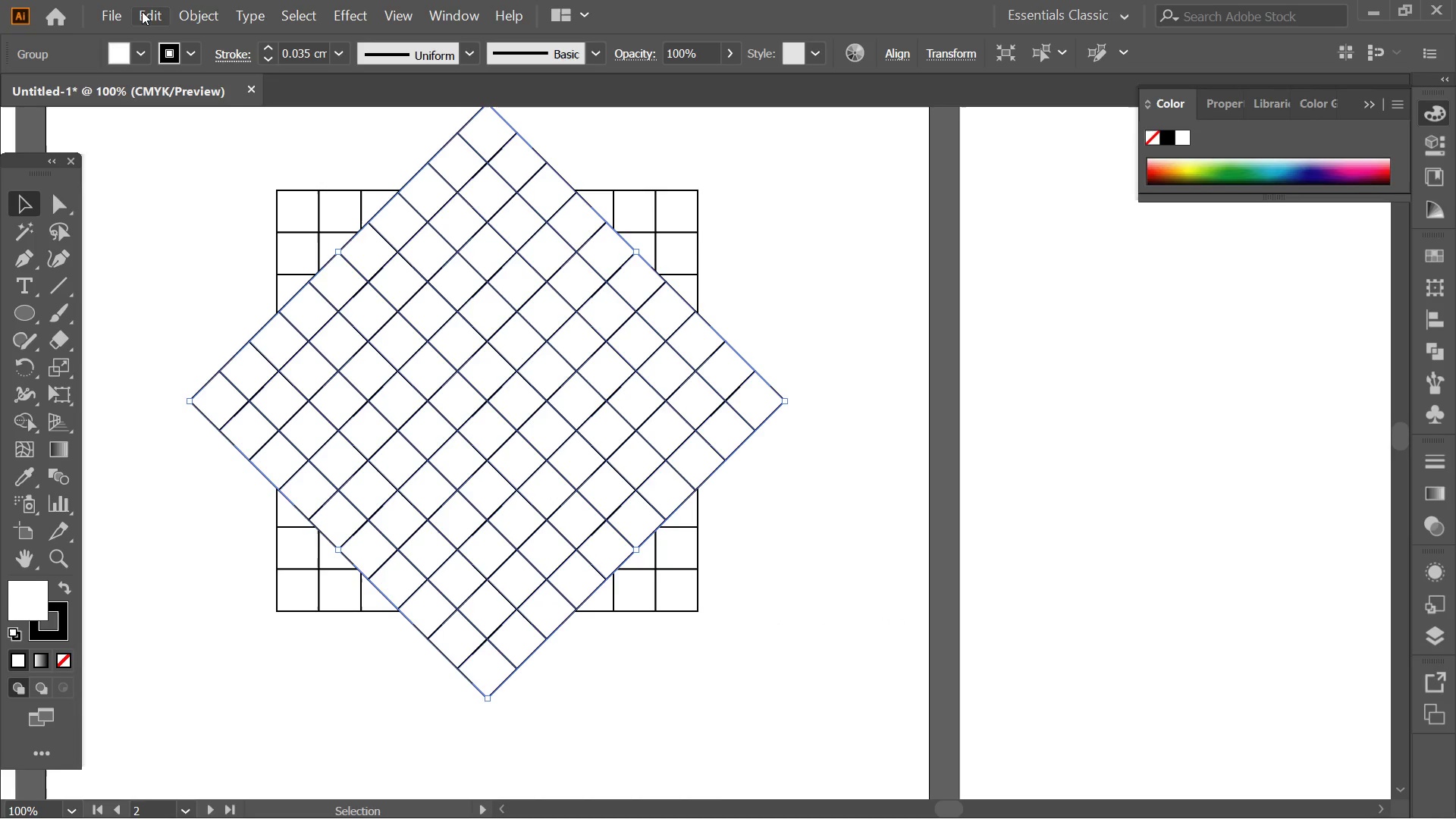 
left_click([142, 11])
 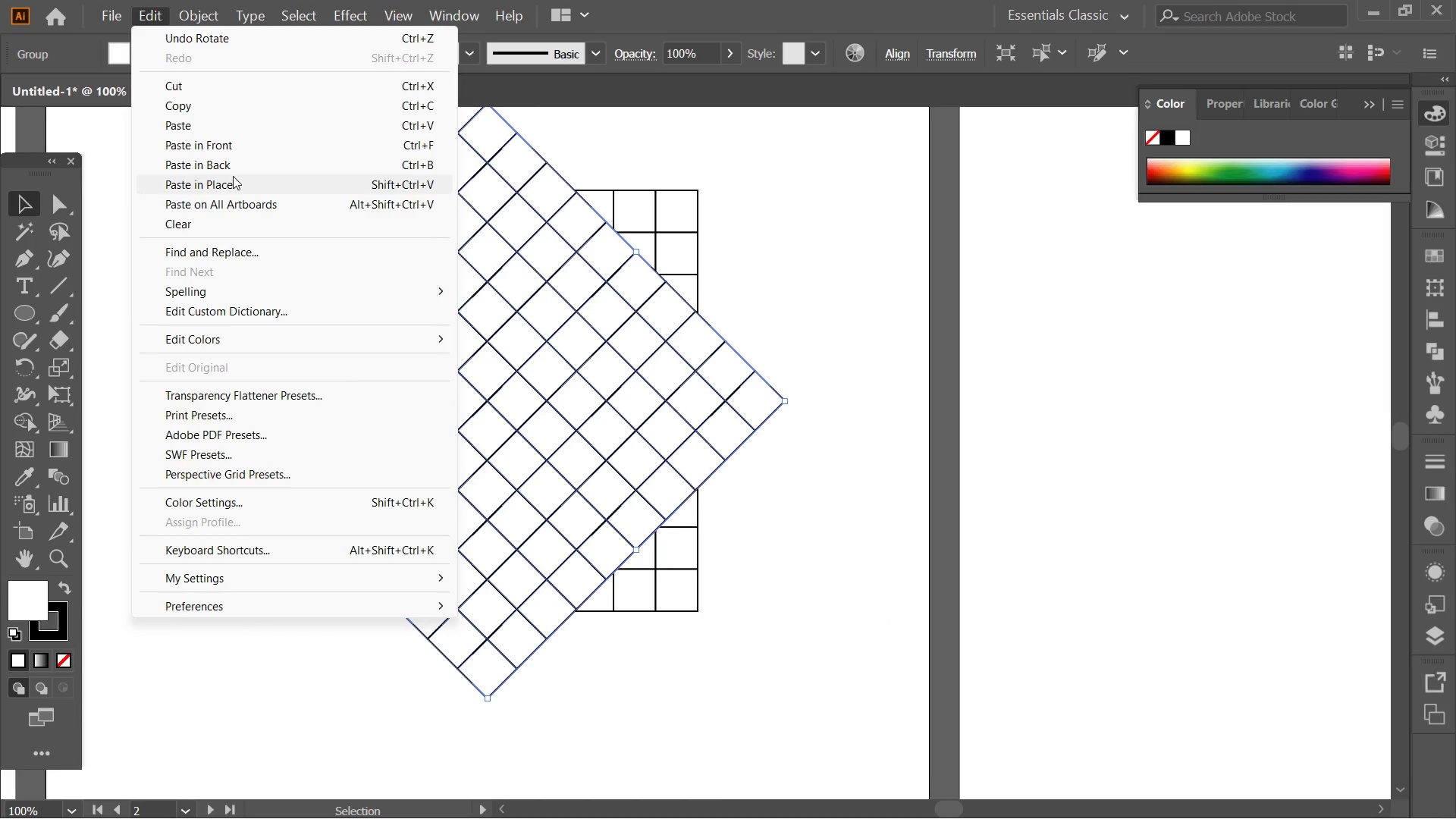 
left_click([233, 176])
 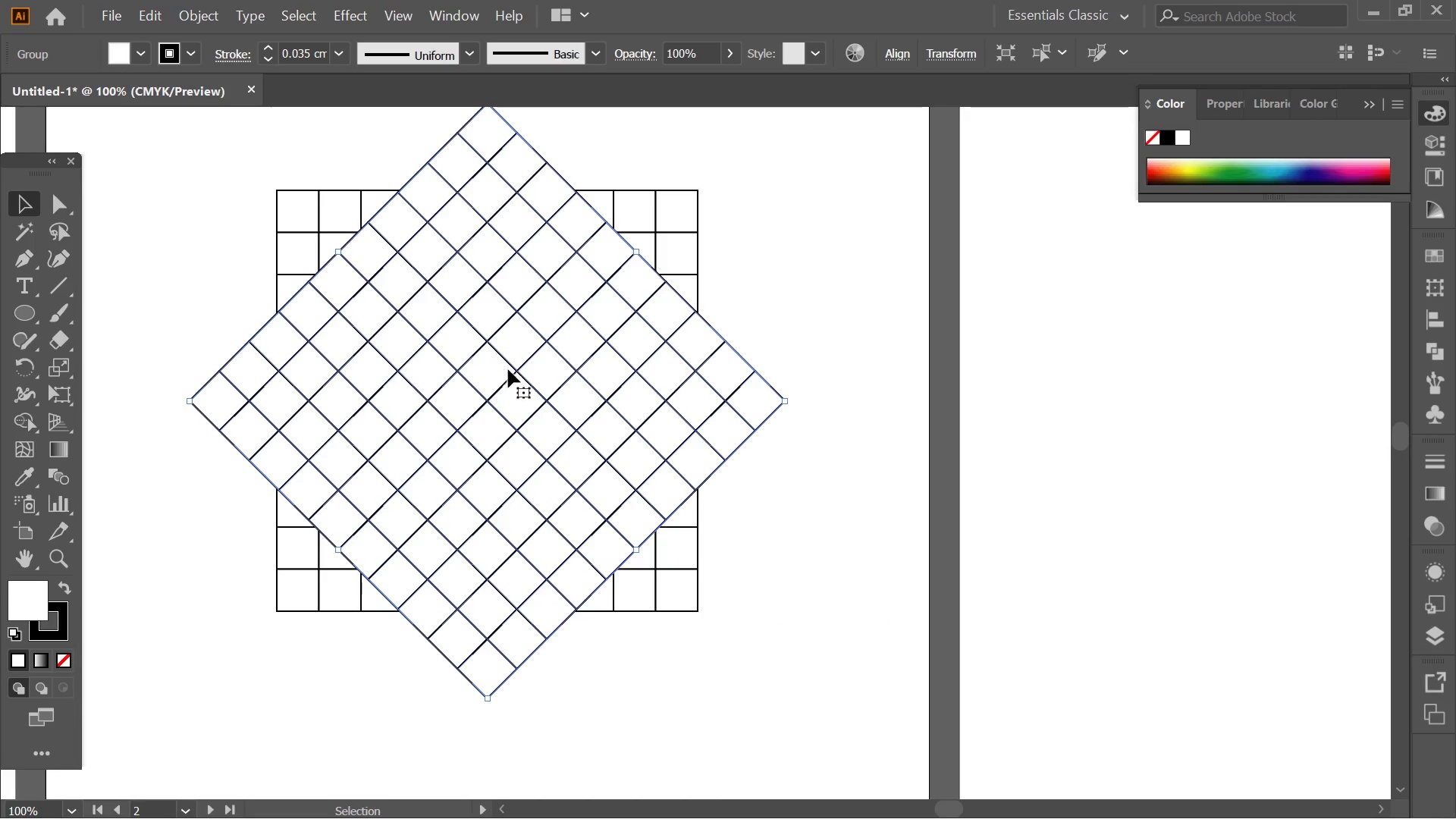 
right_click([519, 373])
 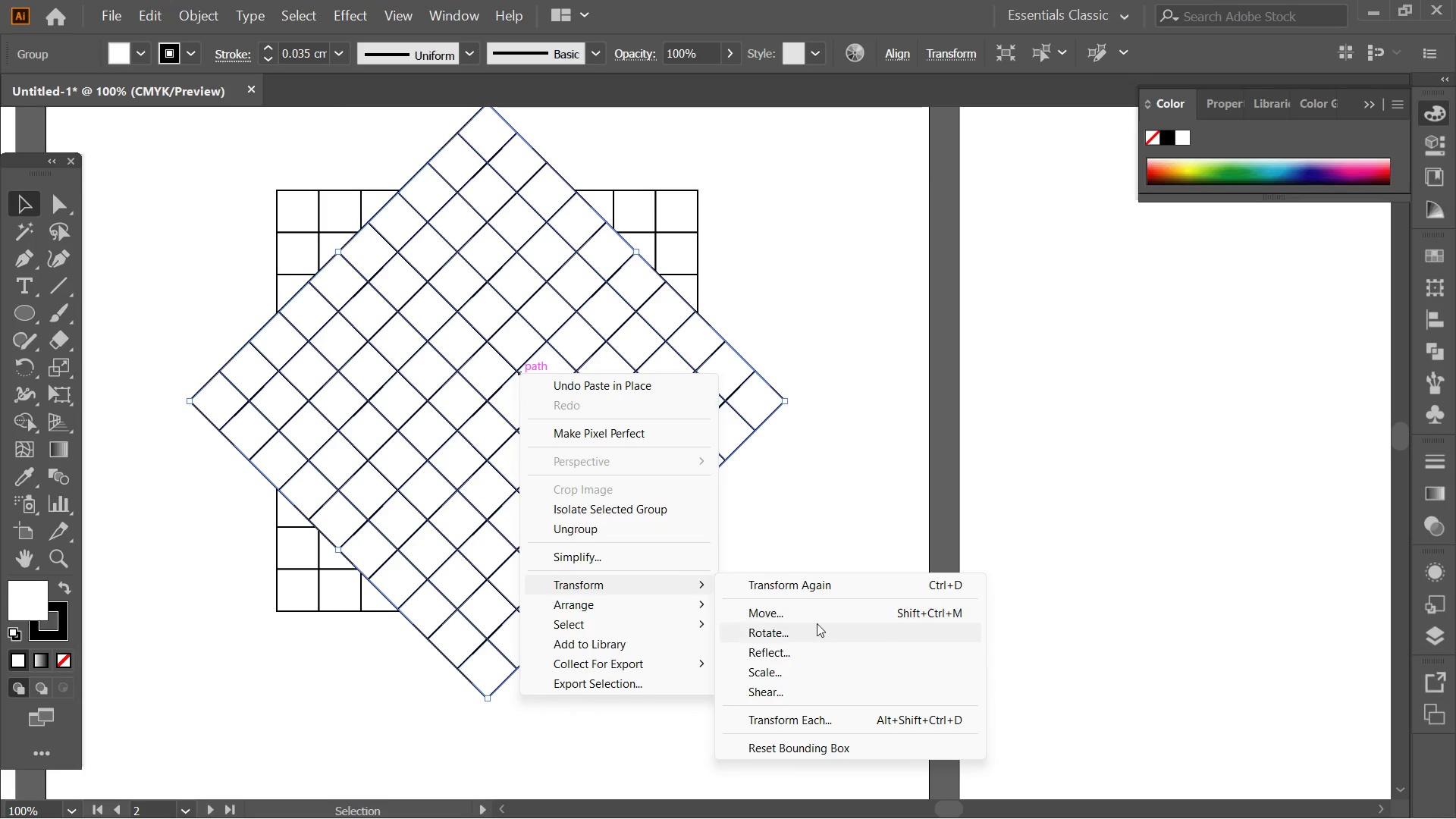 
left_click([824, 646])
 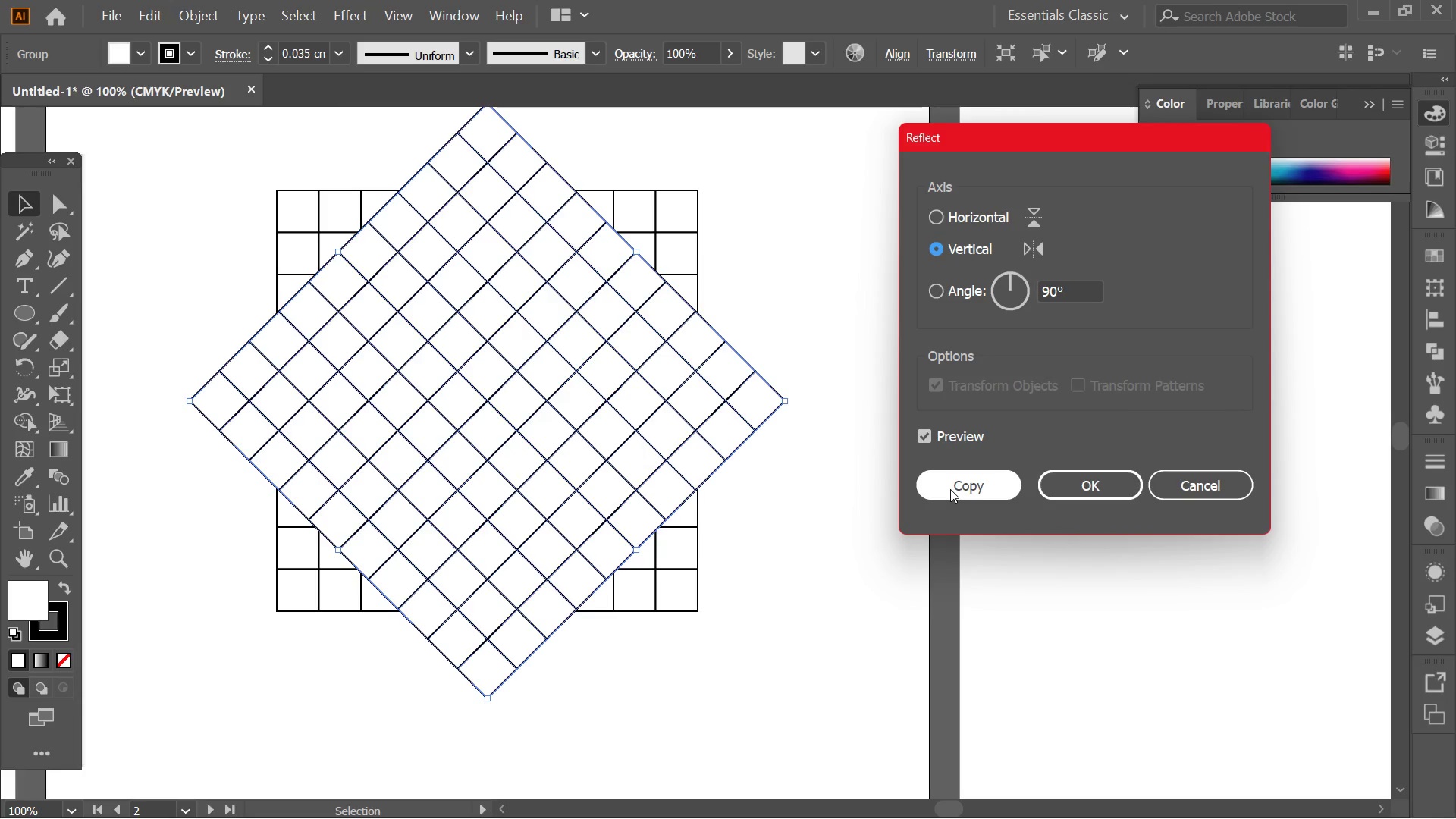 
left_click([950, 489])
 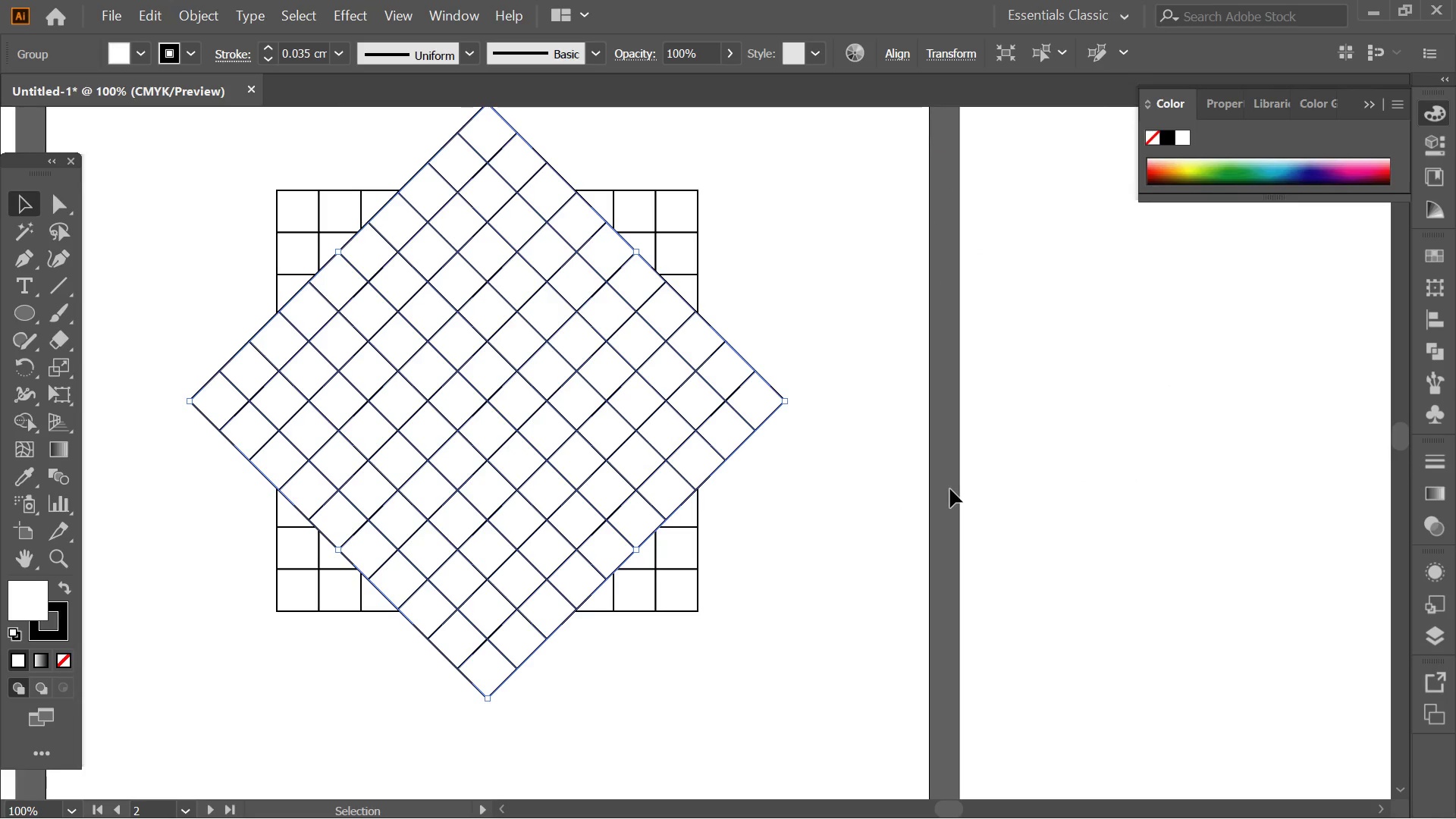 
key(Control+Z)
 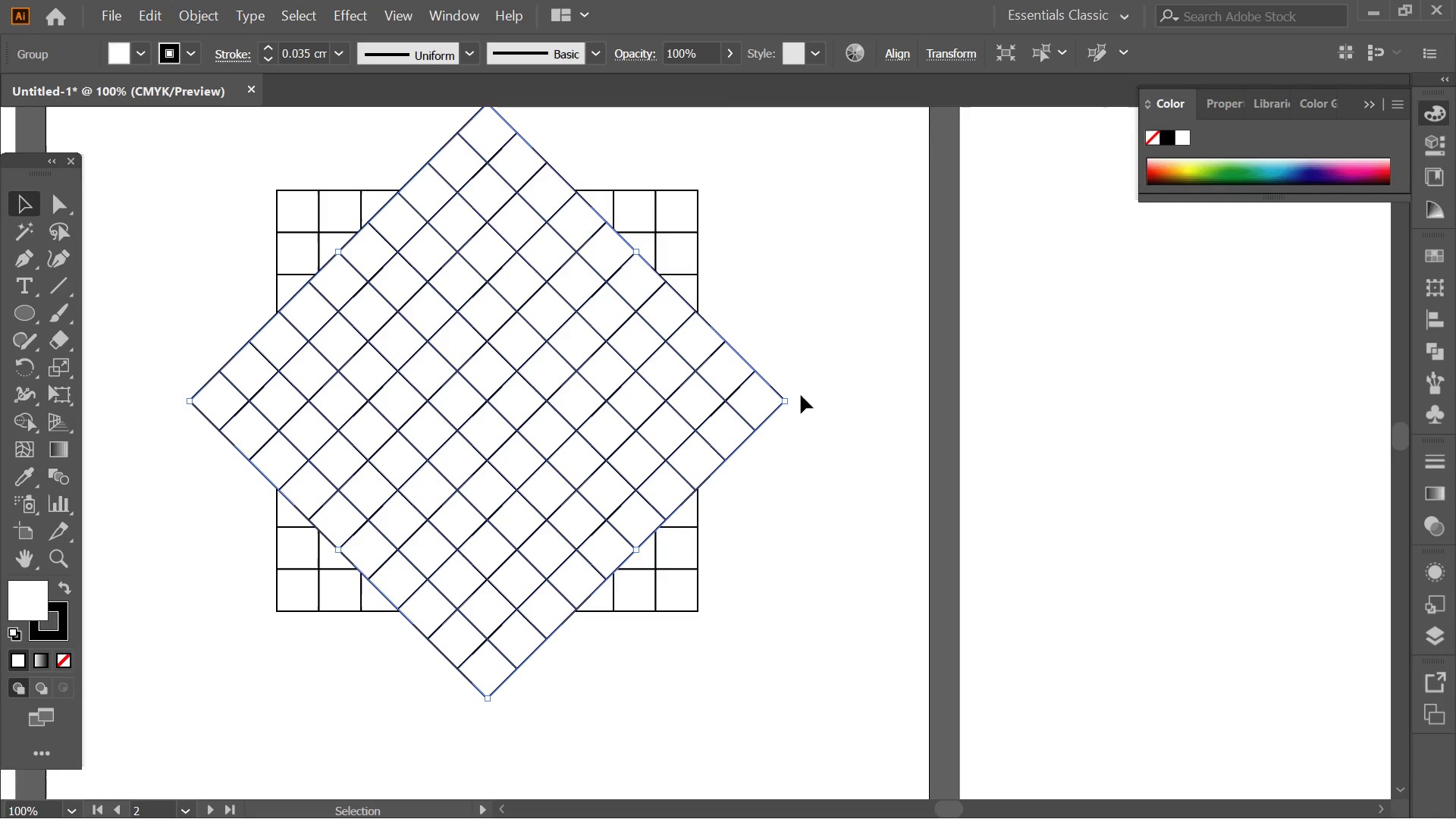 
left_click([820, 439])
 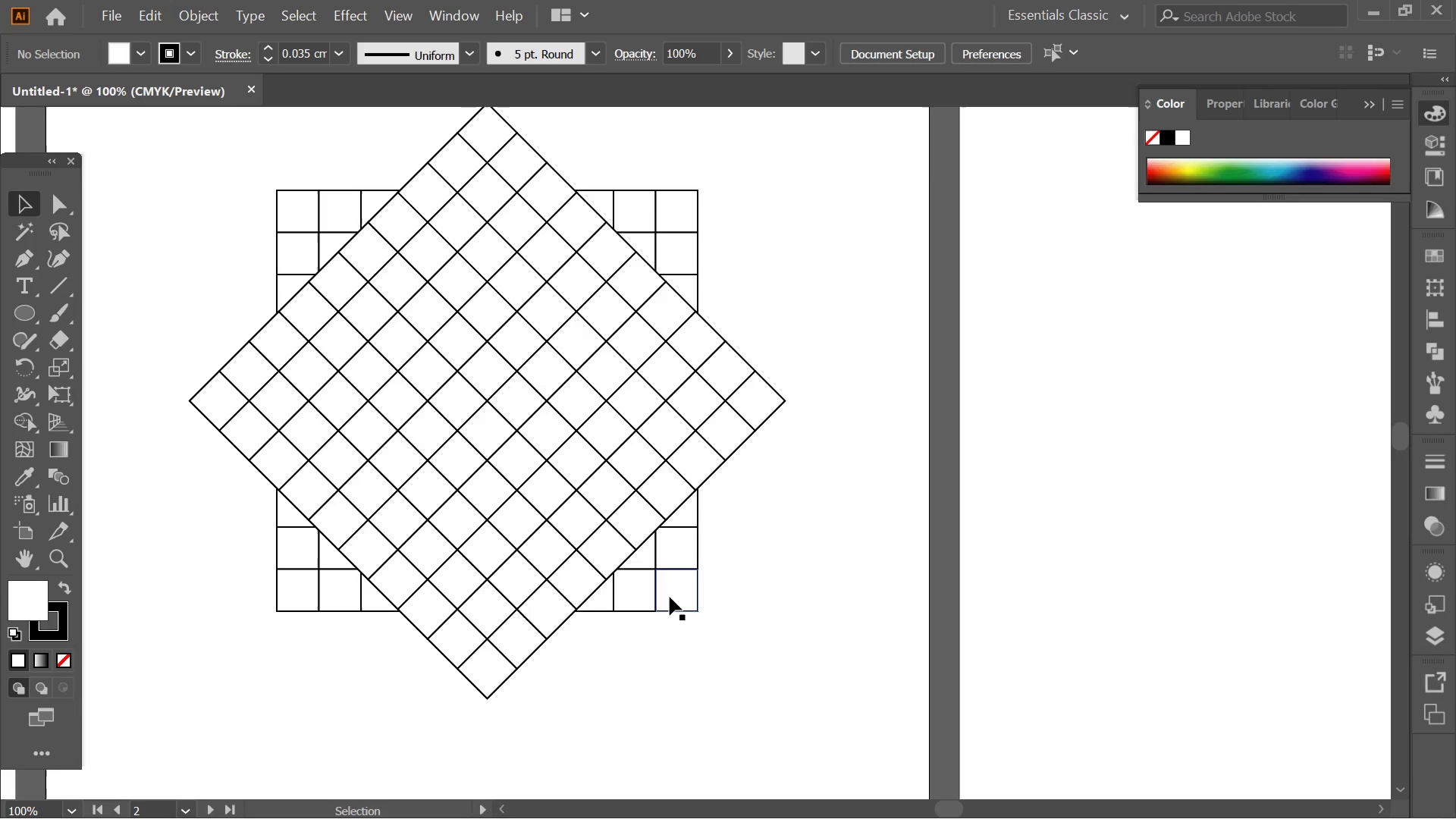 
left_click([596, 563])
 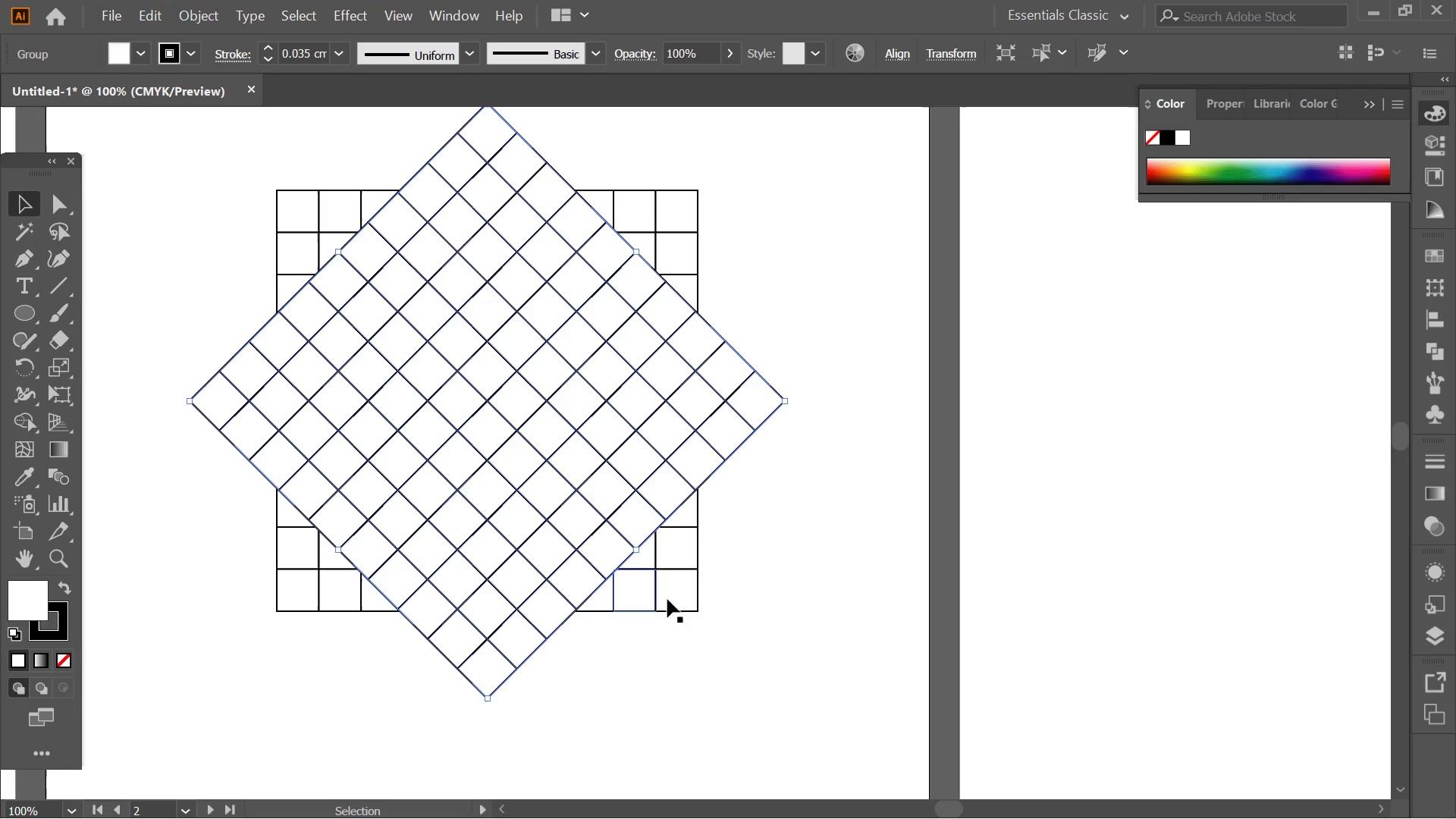 
left_click([724, 600])
 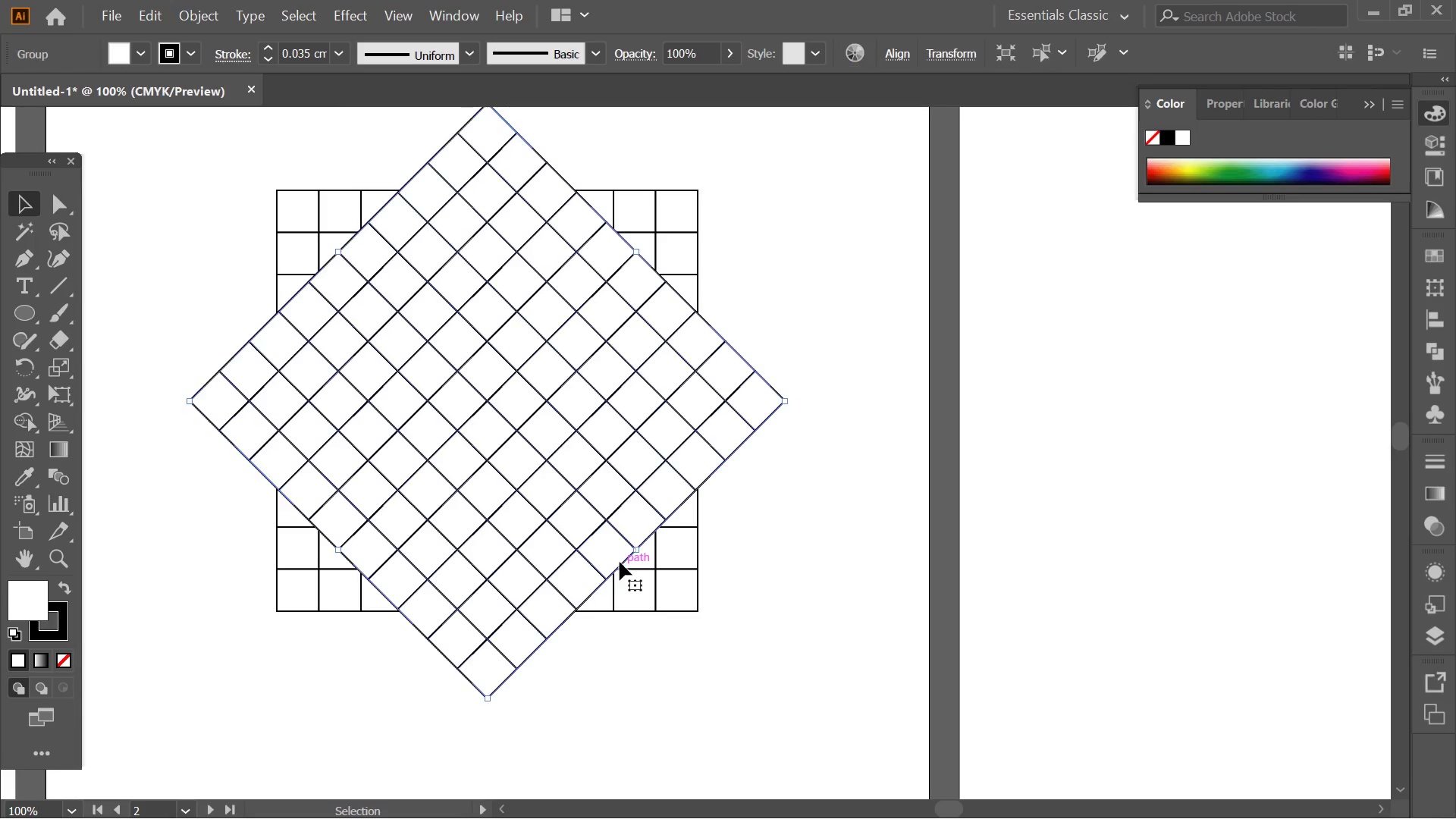 
double_click([815, 655])
 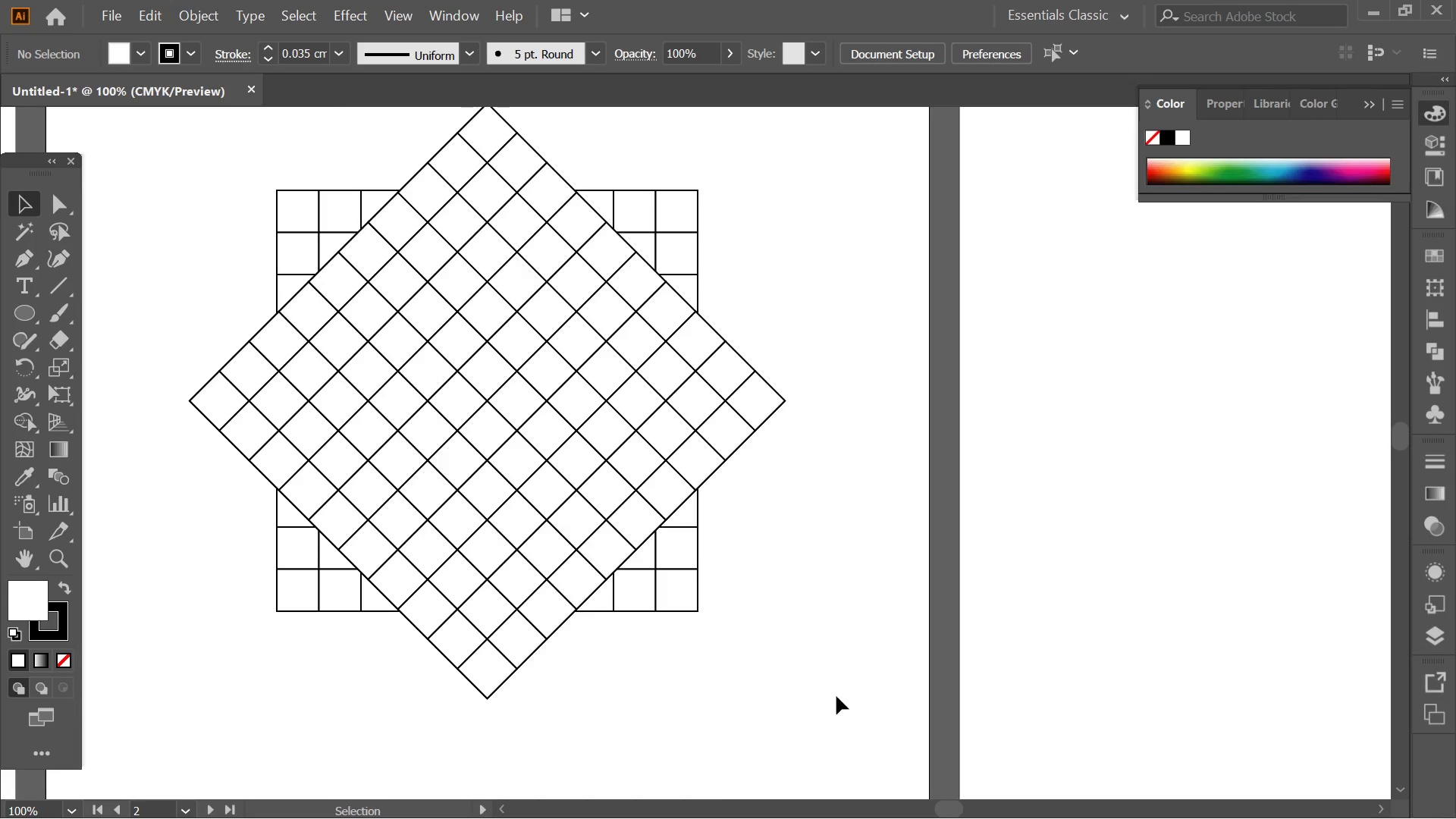 
left_click_drag(start_coordinate=[836, 696], to_coordinate=[179, 140])
 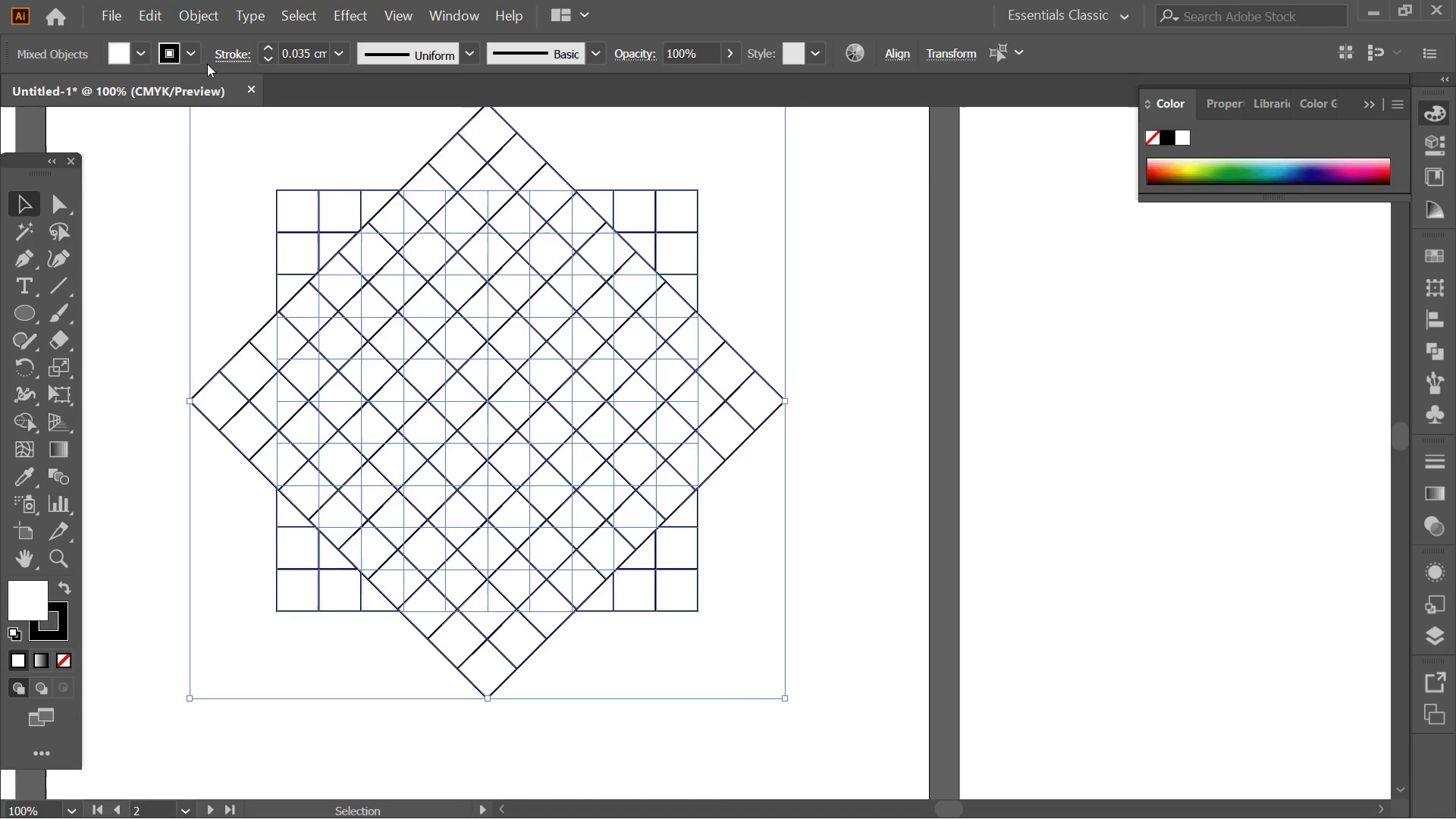 
left_click([200, 54])
 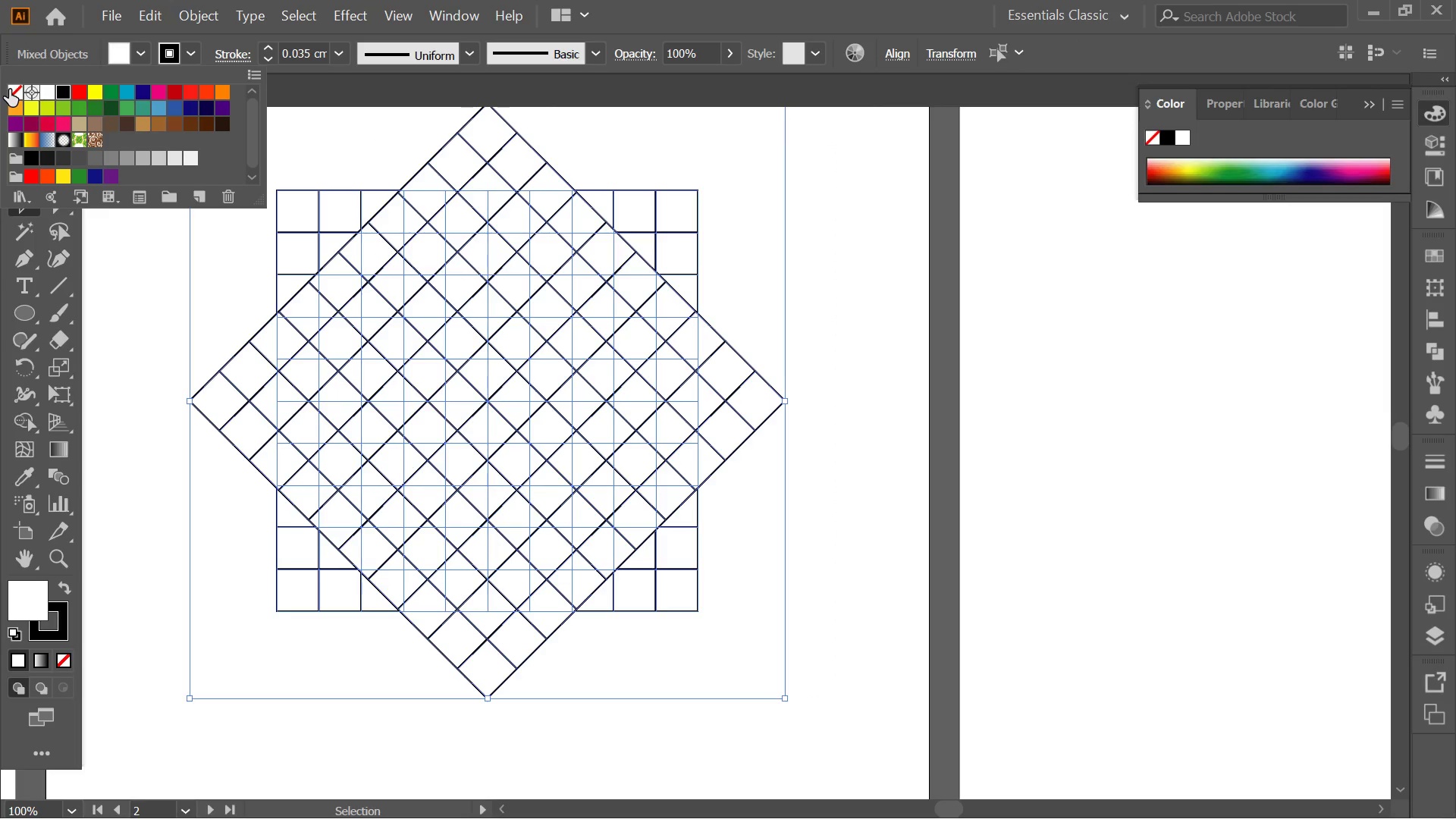 
double_click([14, 89])
 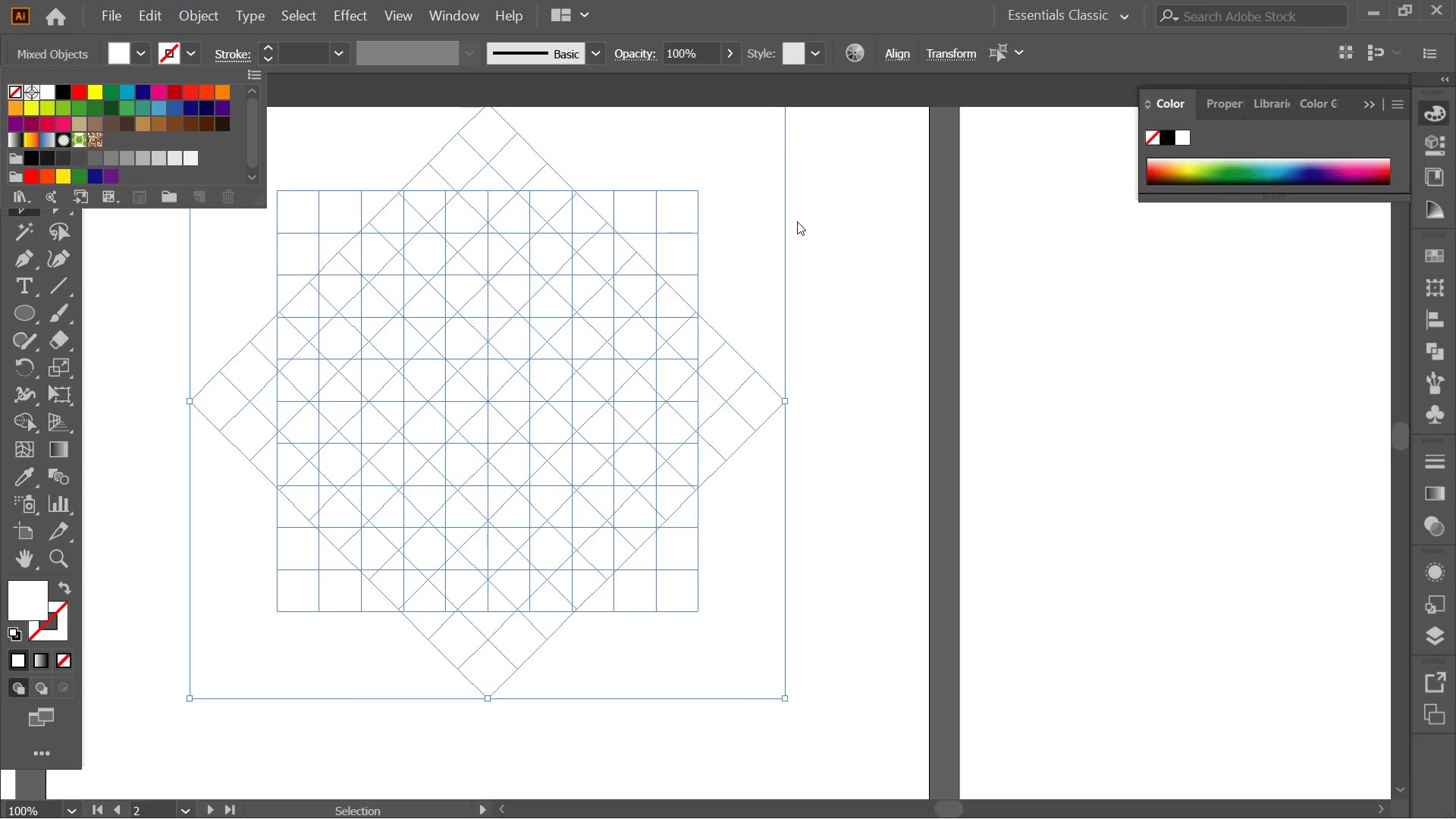 
left_click([797, 221])
 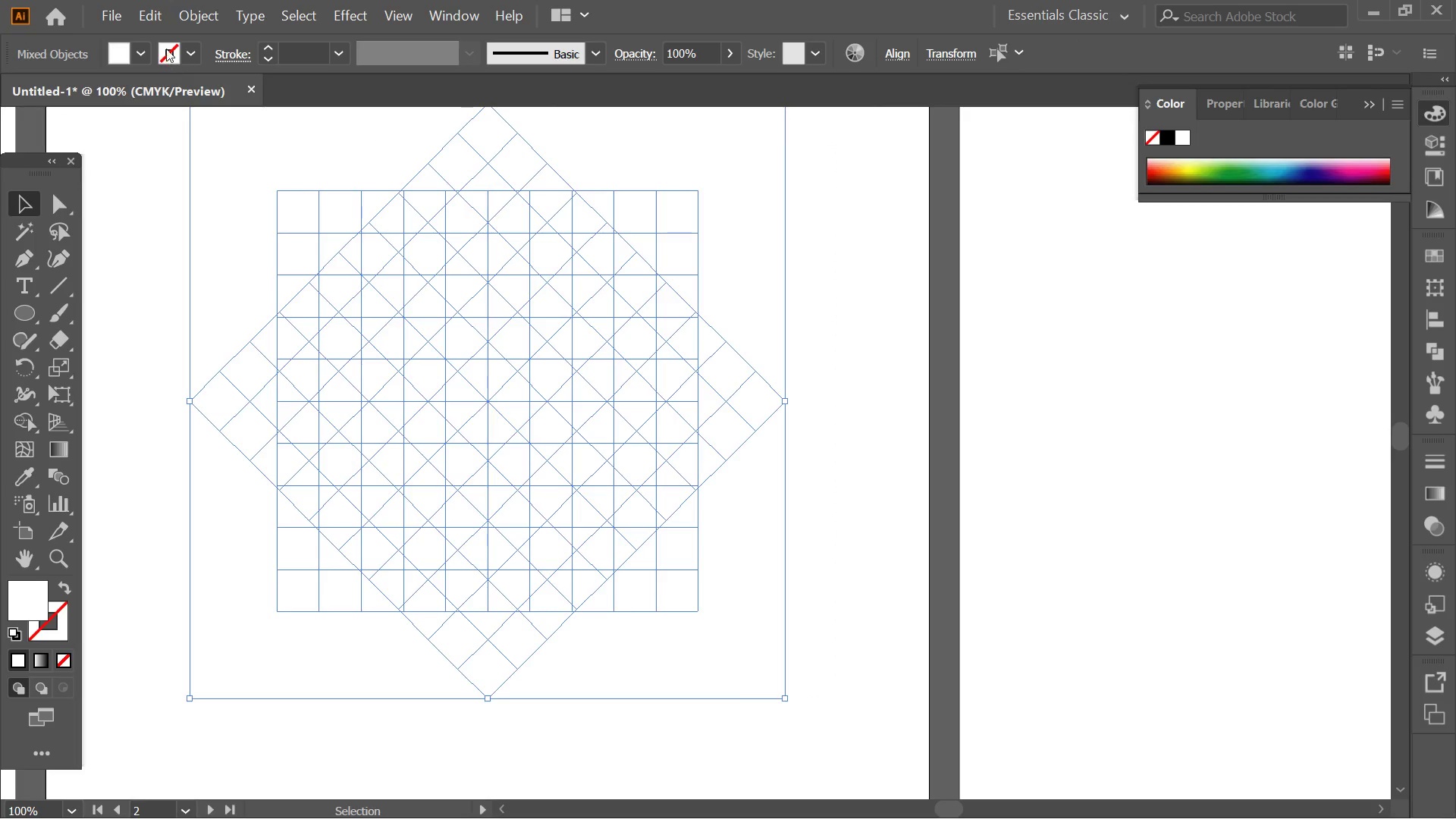 
left_click([186, 48])
 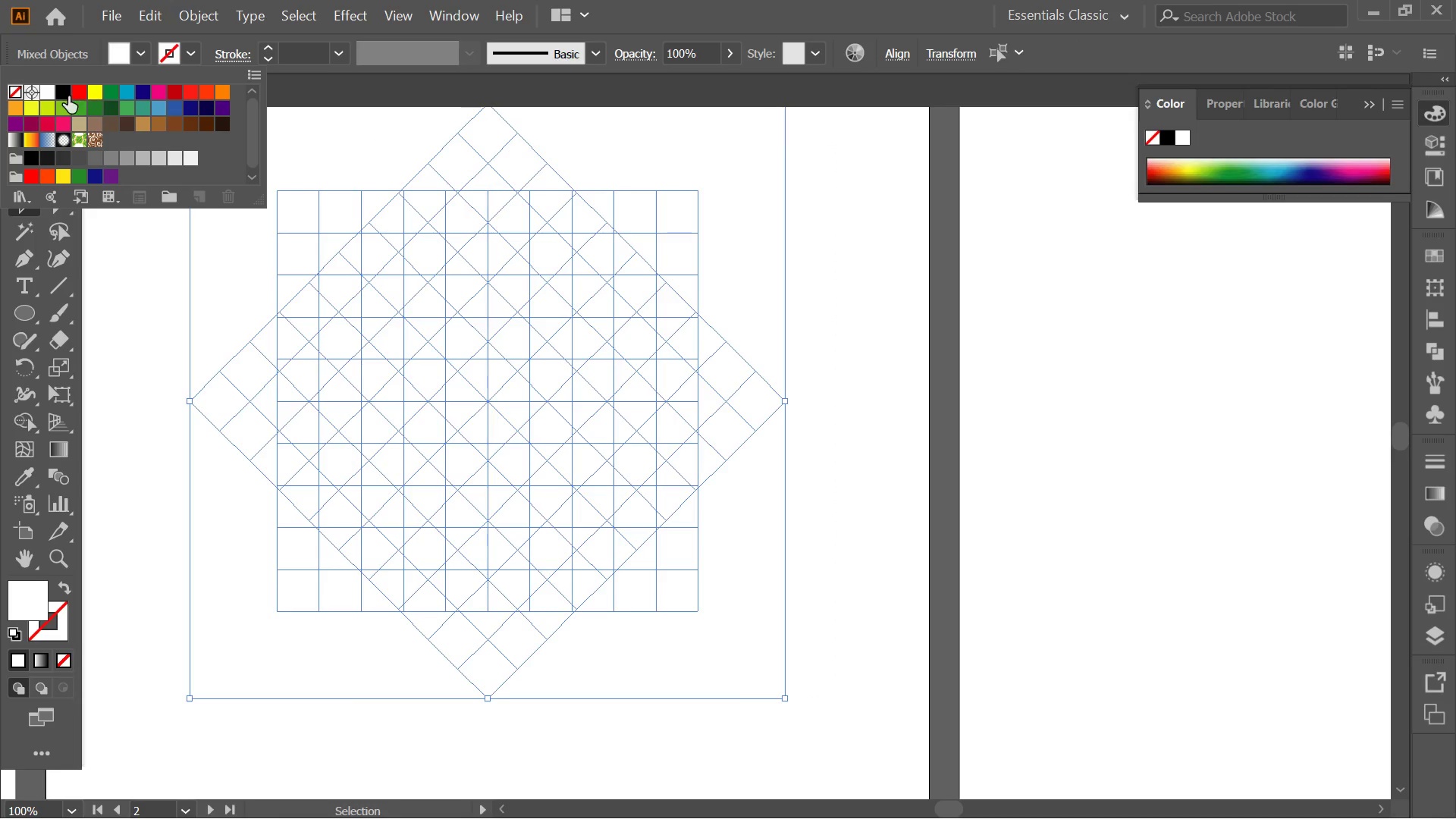 
left_click([68, 96])
 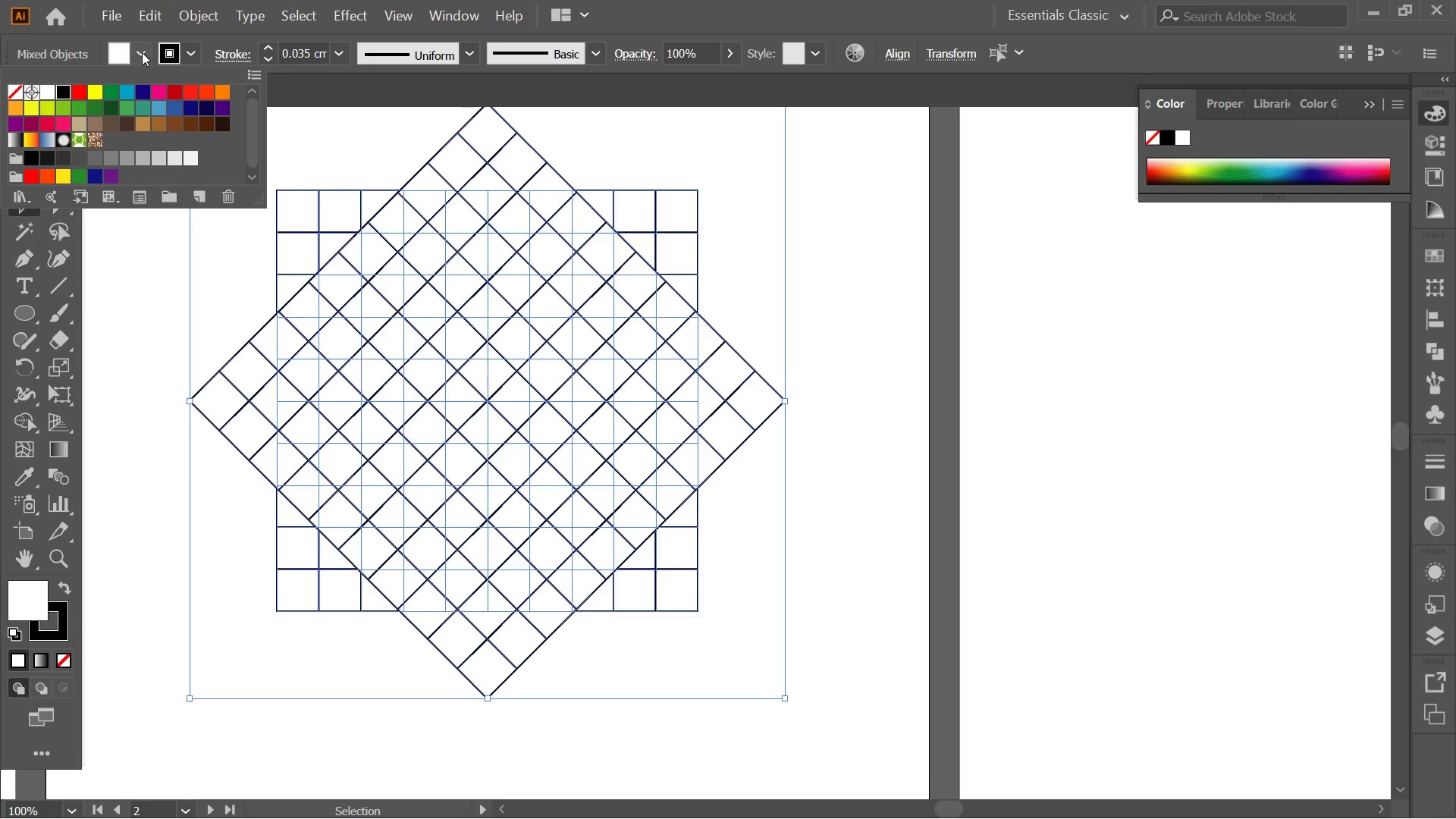 
left_click([142, 52])
 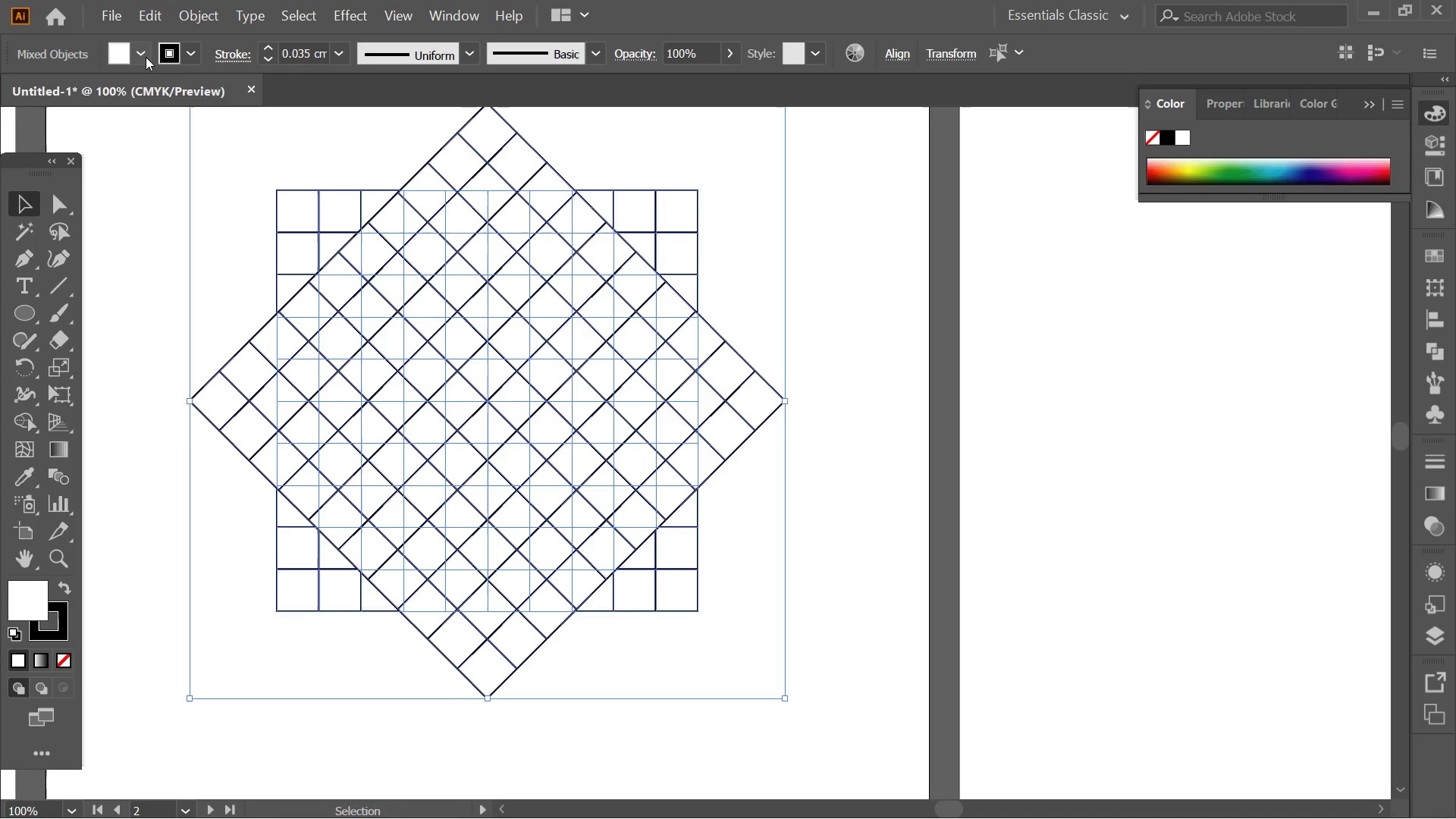 
left_click([146, 57])
 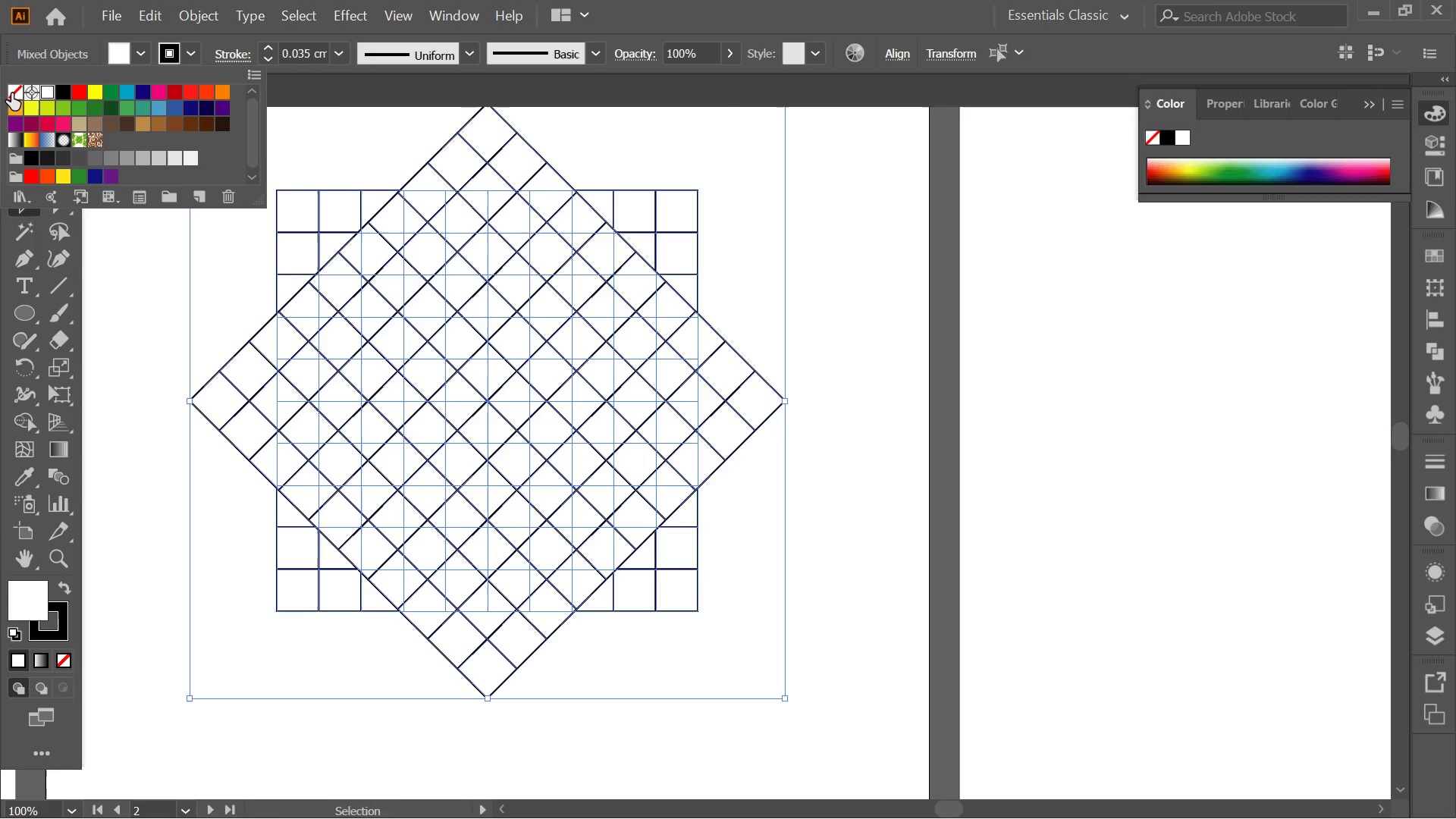 
left_click([11, 93])
 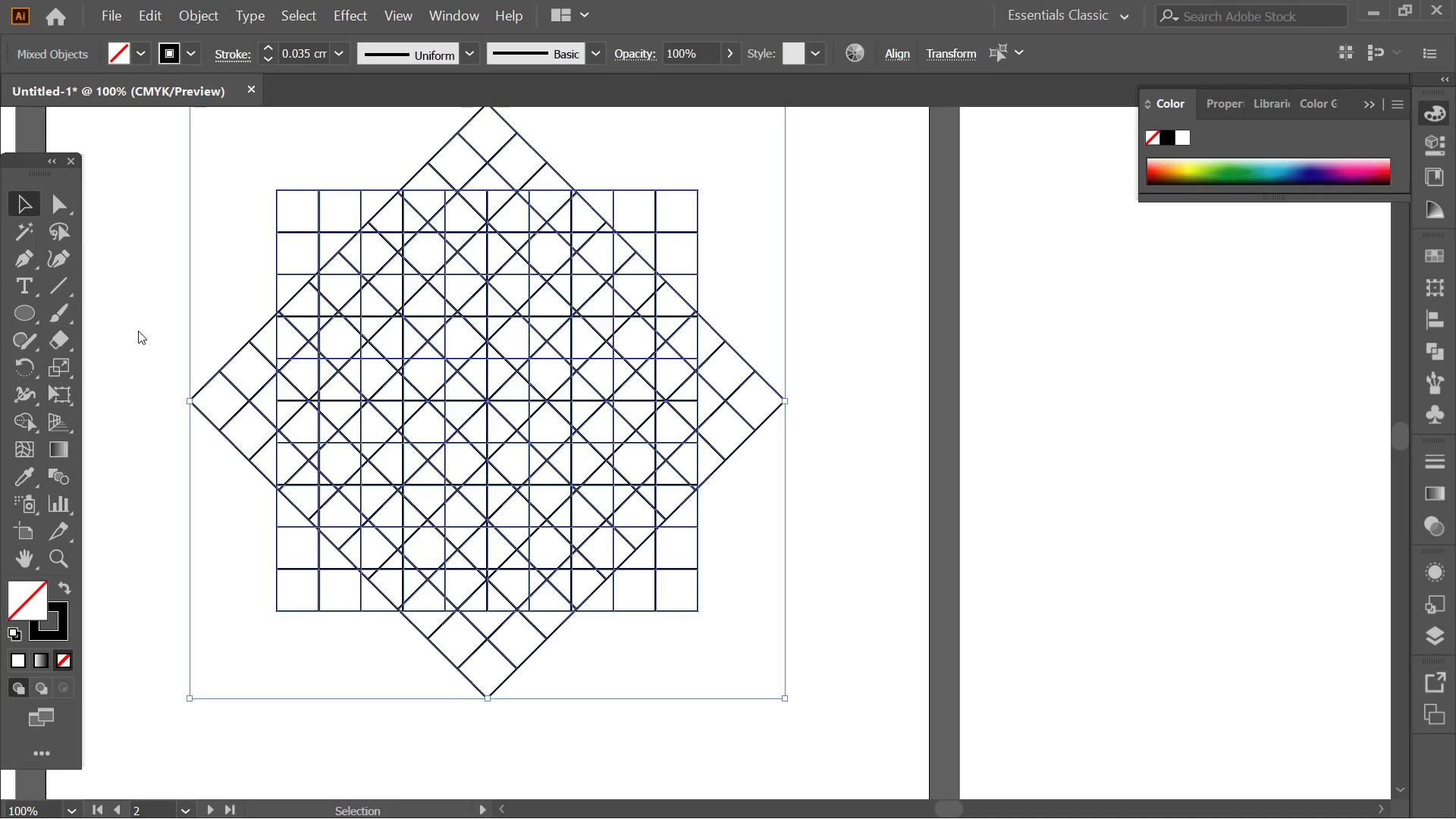 
double_click([136, 332])
 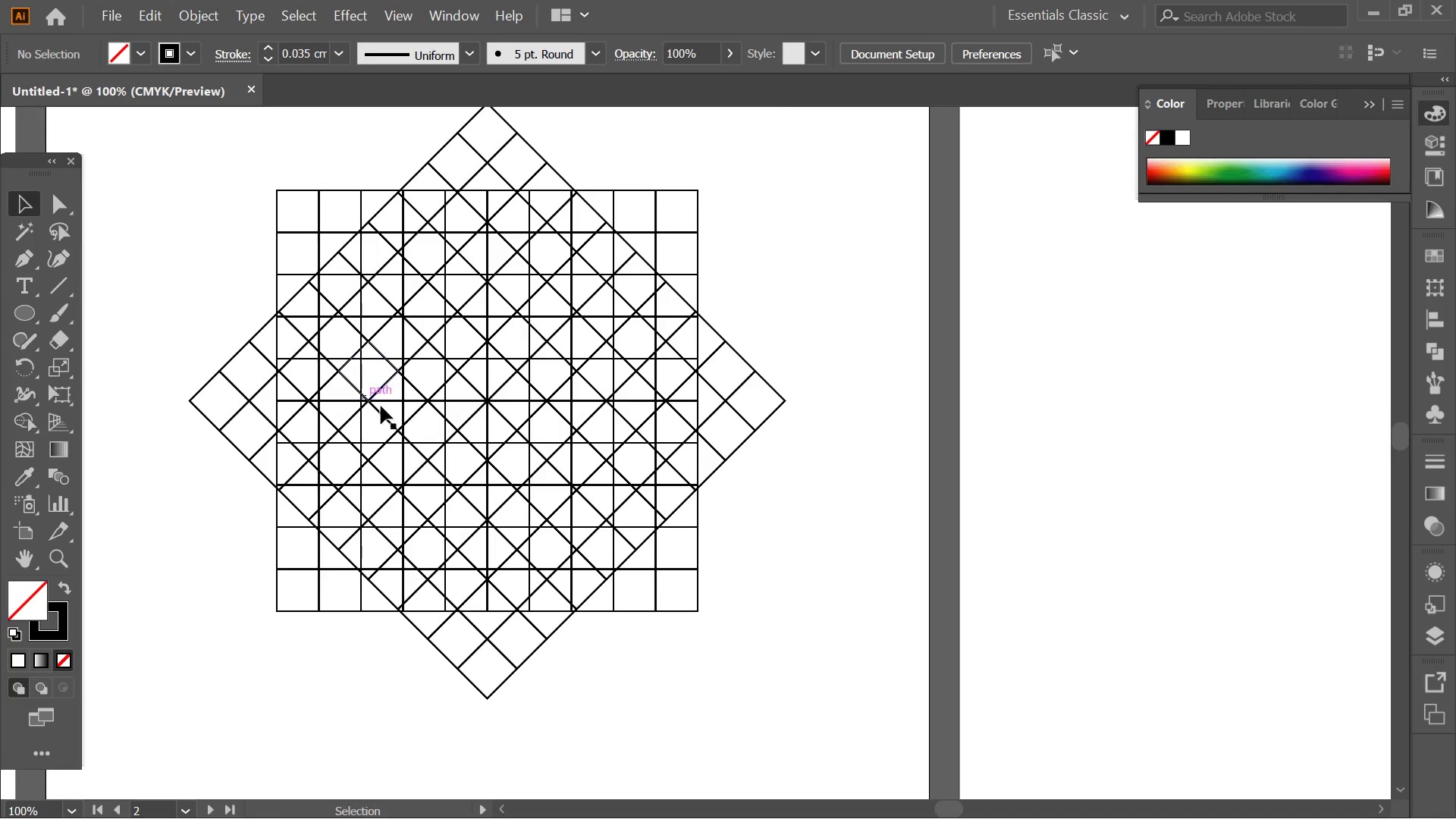 
hold_key(key=AltLeft, duration=0.77)
 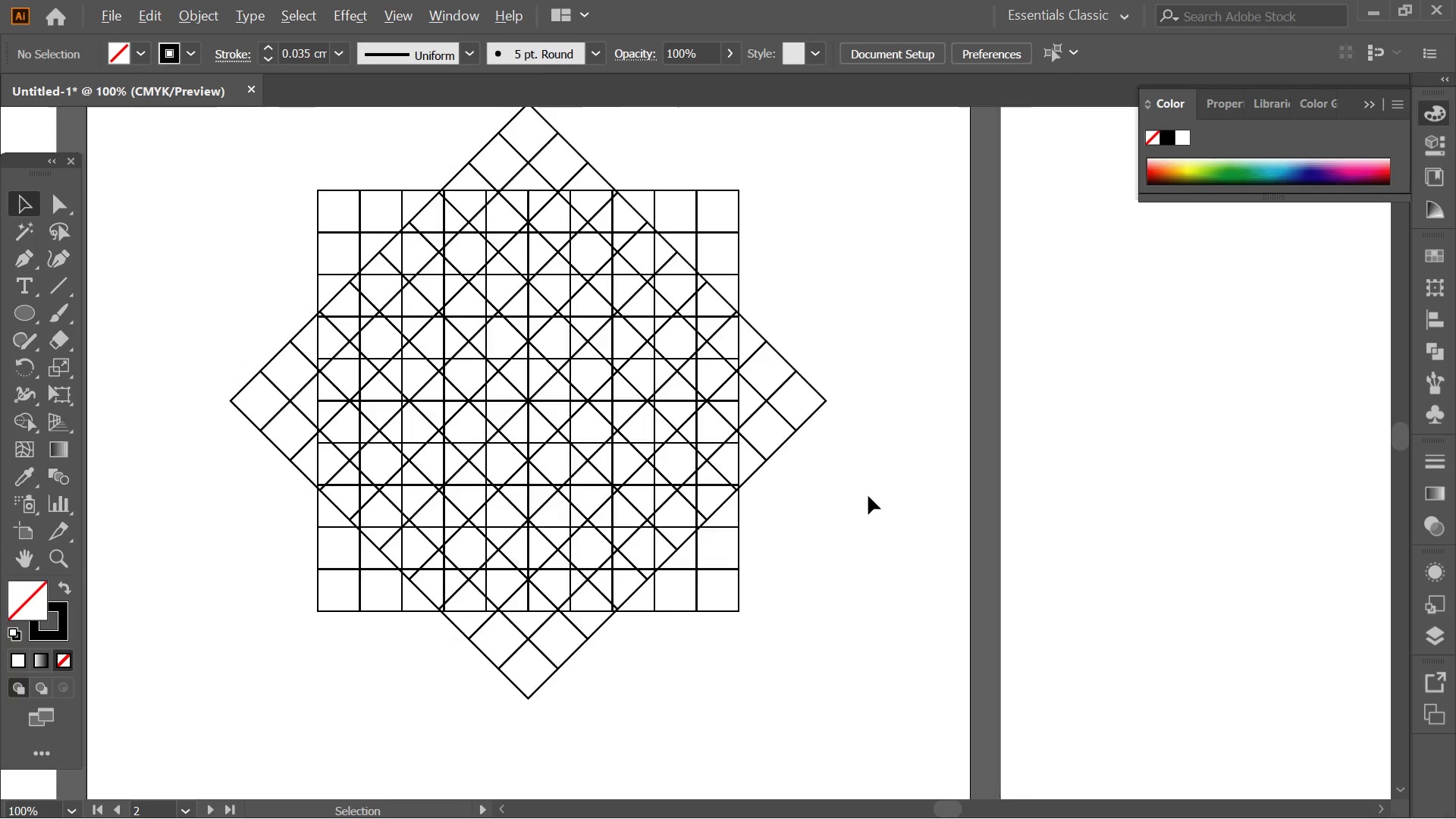 
hold_key(key=AltLeft, duration=0.52)
 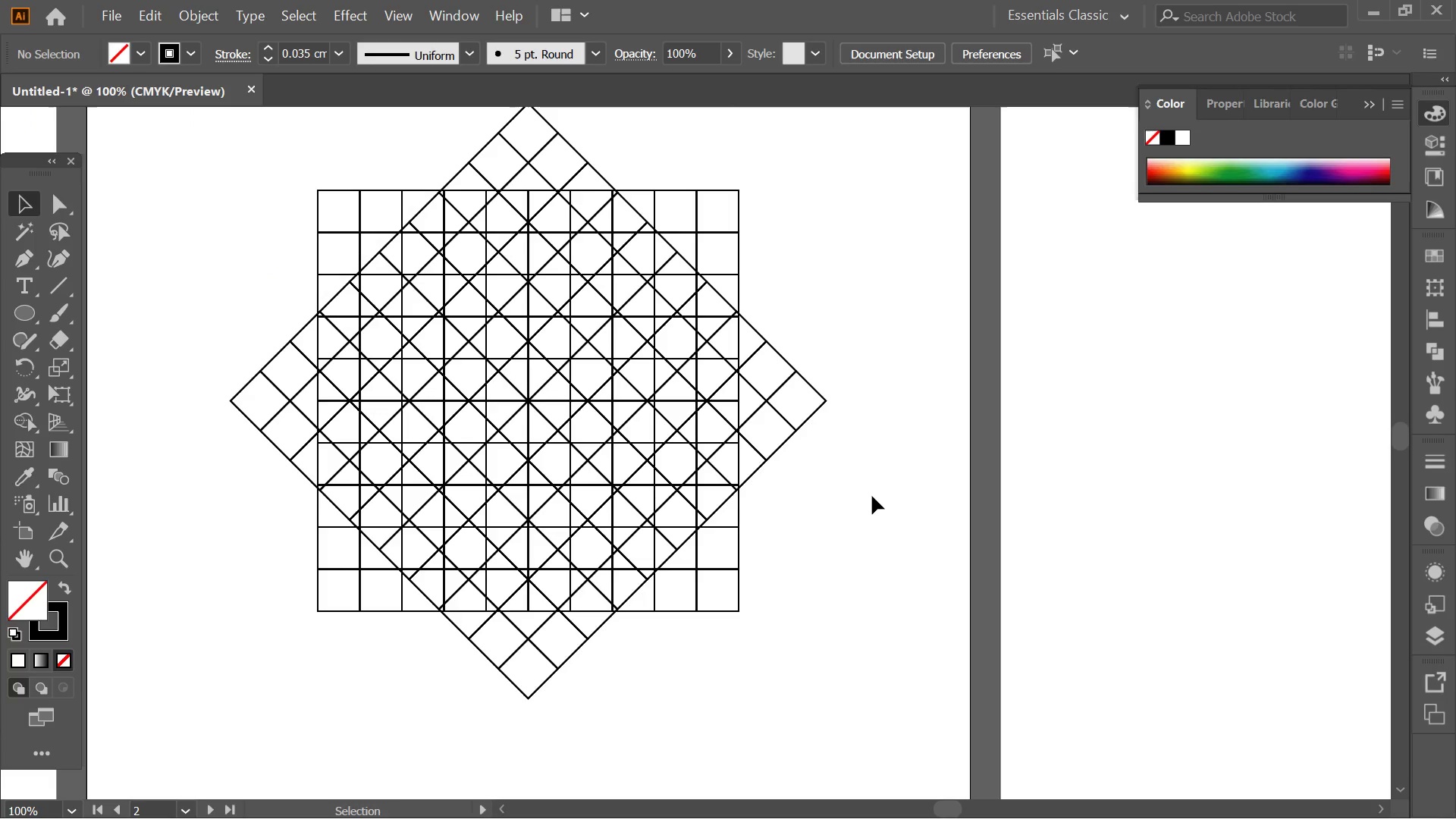 
scroll: coordinate [738, 496], scroll_direction: up, amount: 1.0
 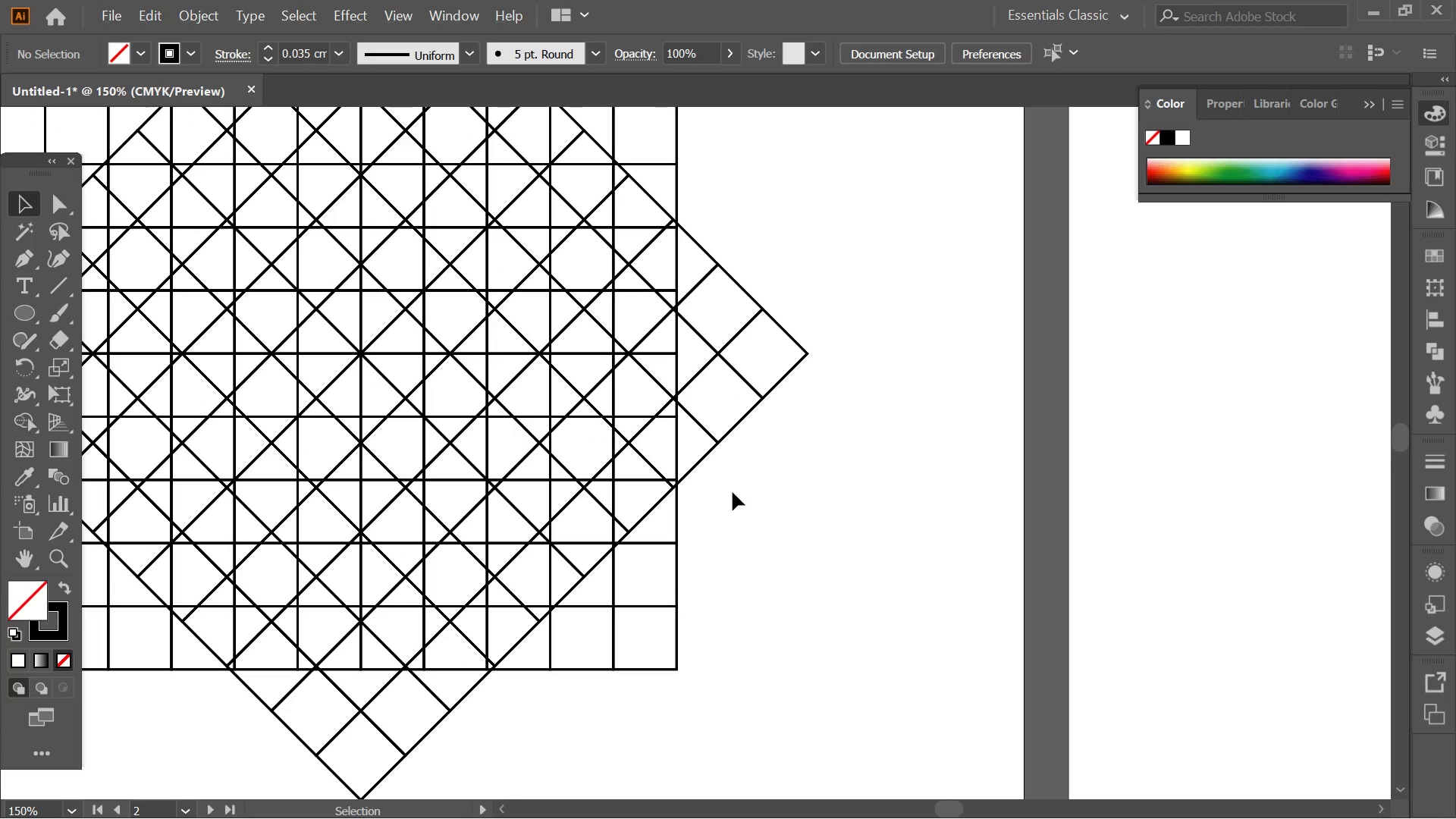 
scroll: coordinate [868, 496], scroll_direction: down, amount: 1.0
 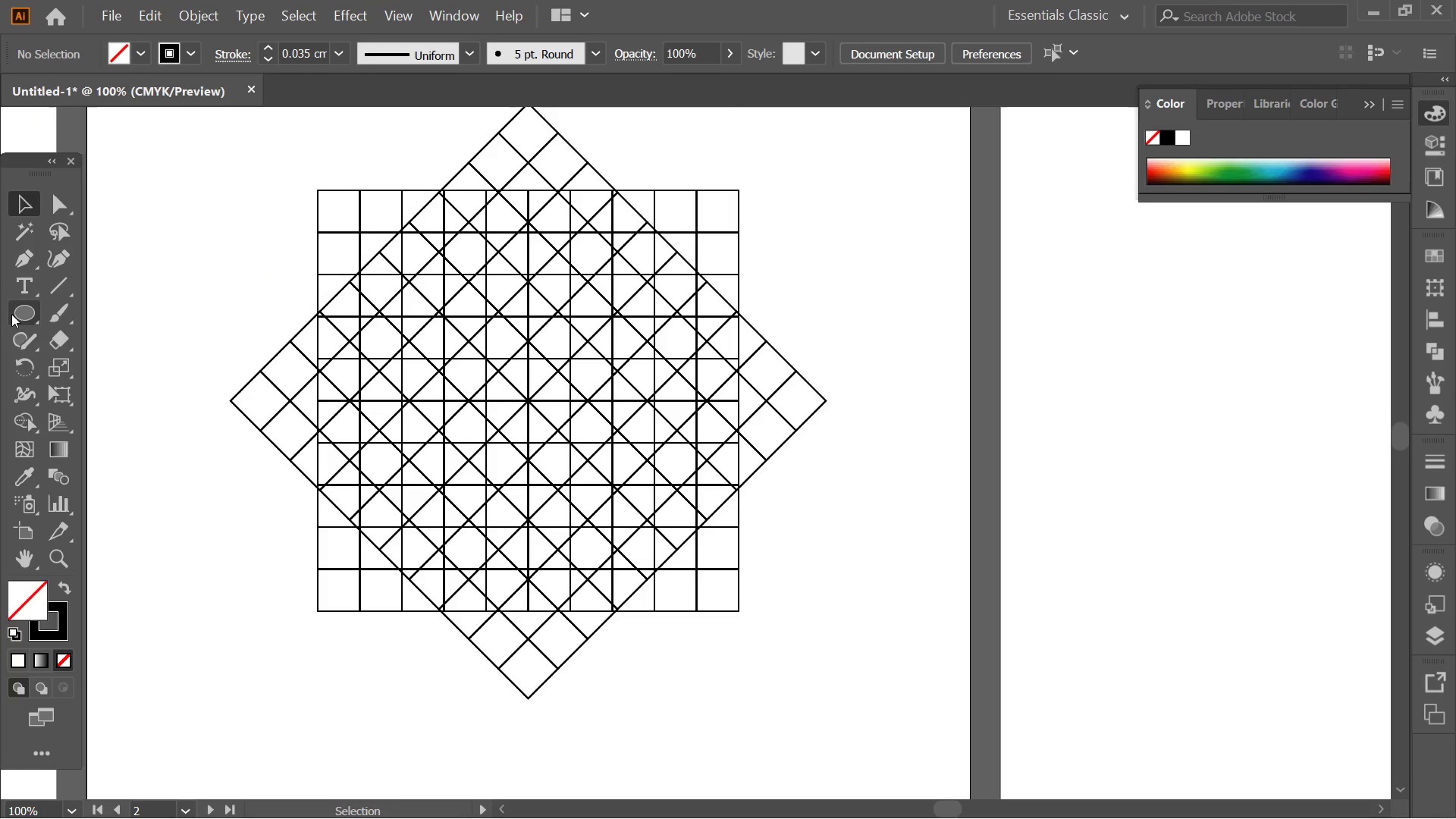 
left_click_drag(start_coordinate=[183, 149], to_coordinate=[915, 692])
 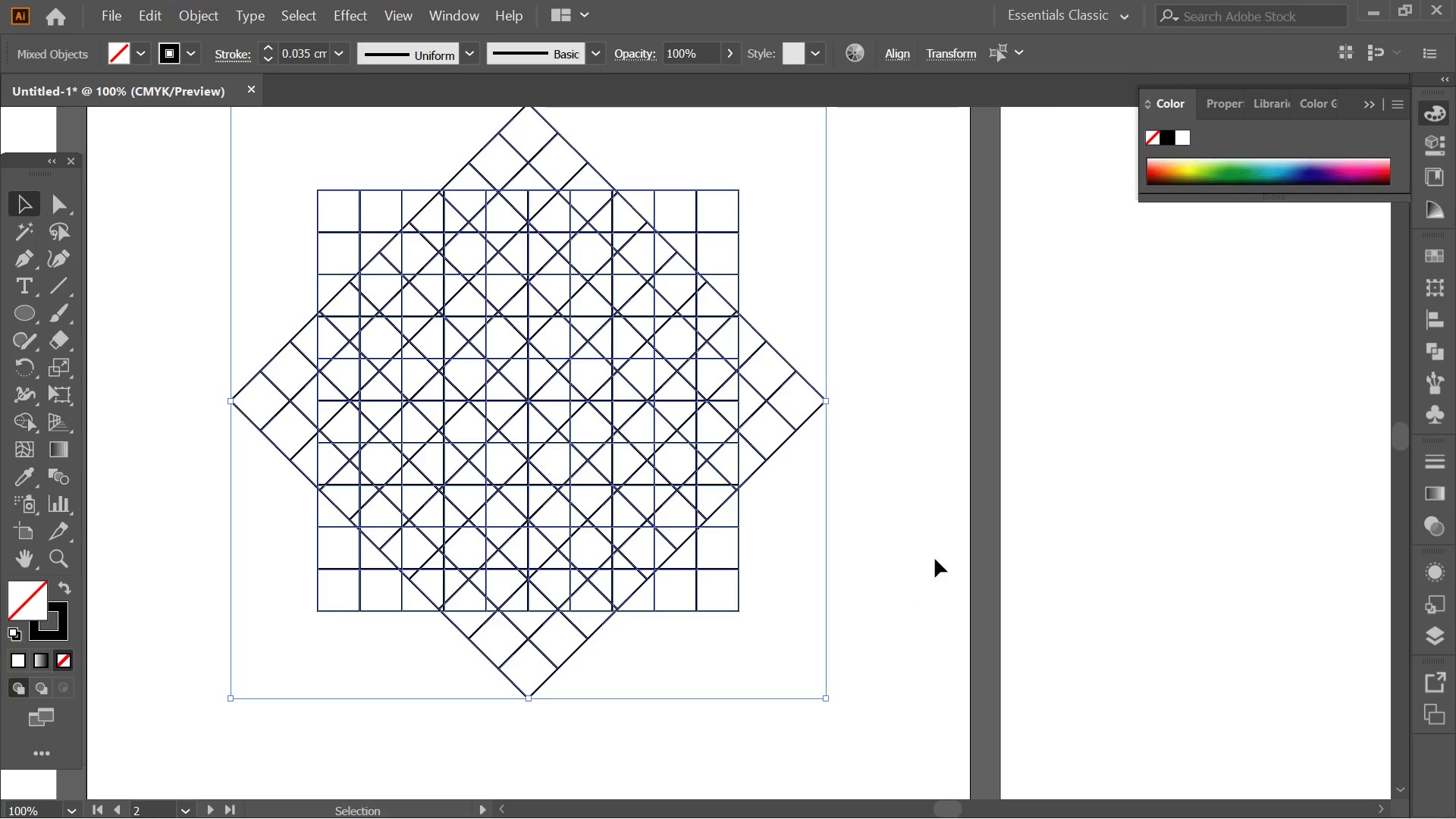 
left_click([940, 553])
 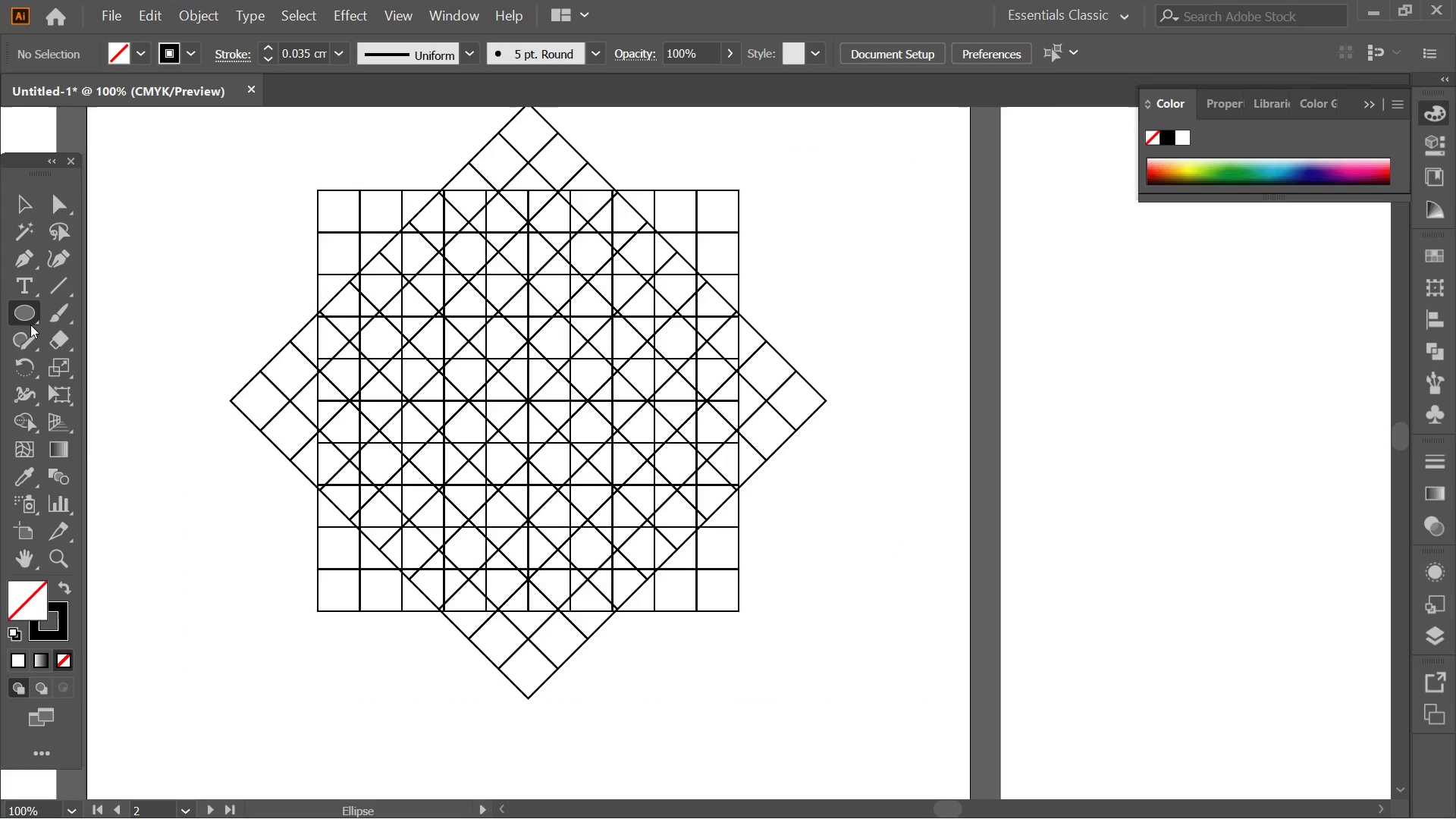 
left_click([30, 325])
 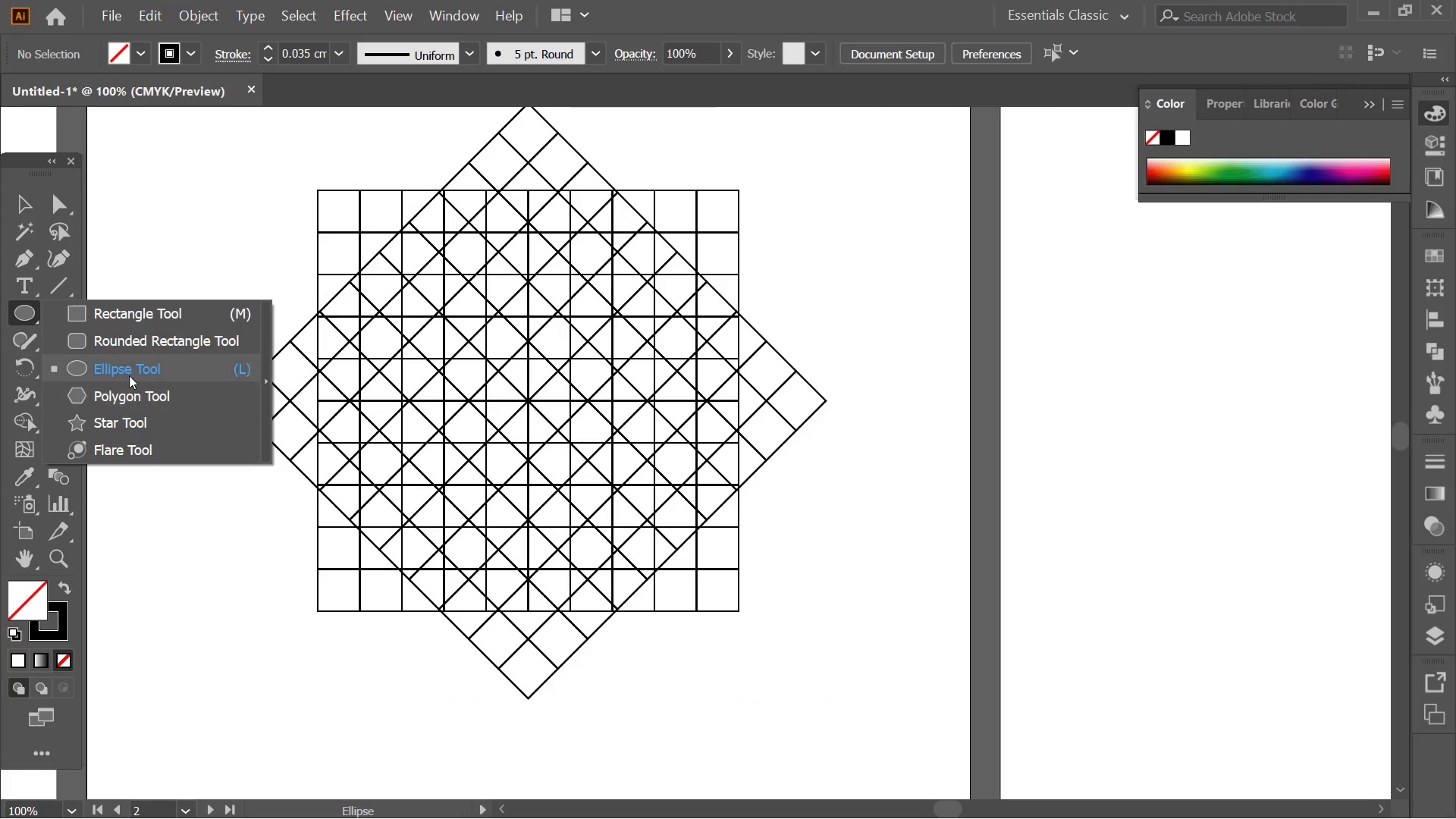 
left_click([129, 364])
 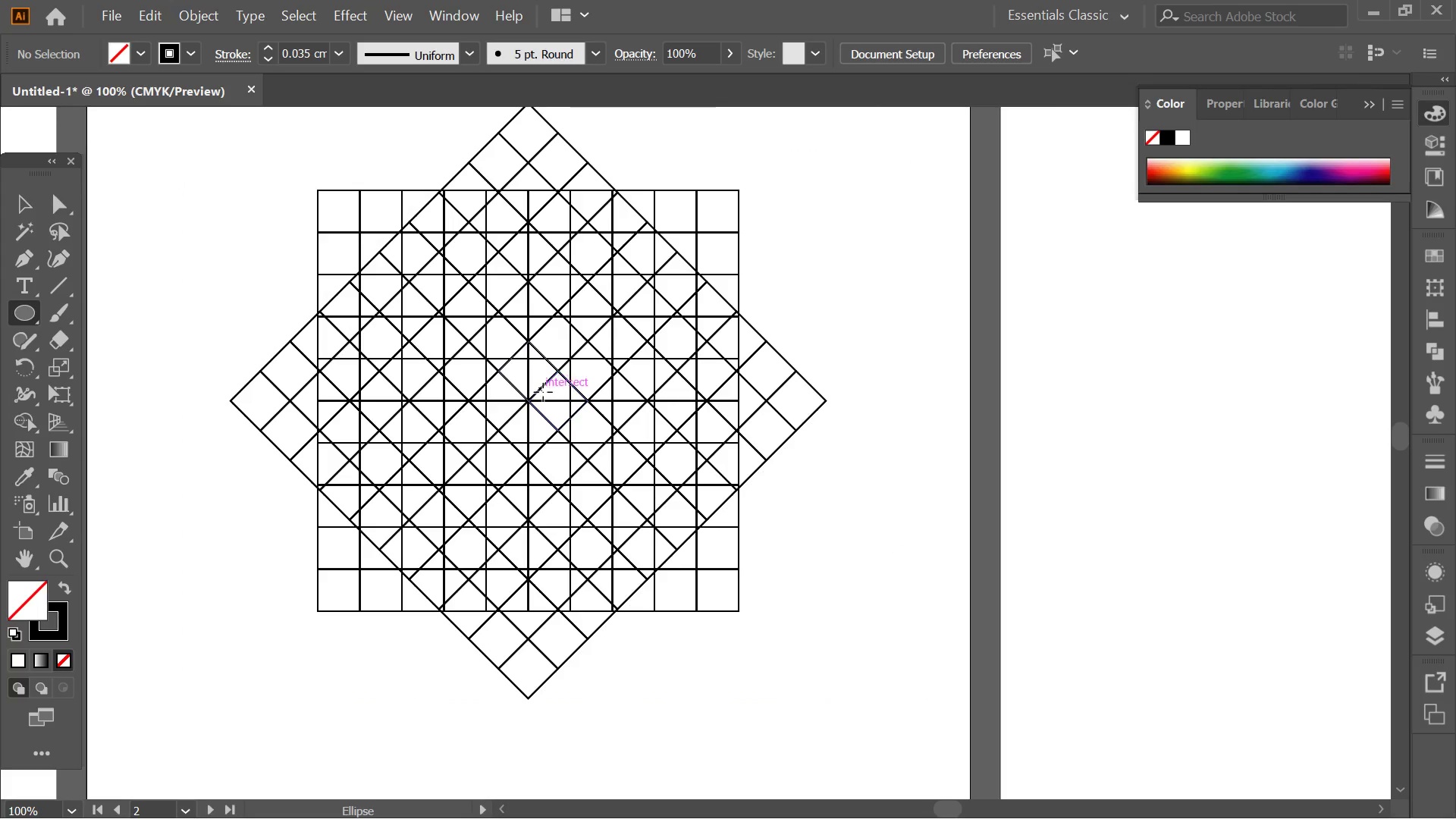 
hold_key(key=ShiftLeft, duration=4.89)
hold_key(key=AltLeft, duration=4.39)
left_click_drag(start_coordinate=[529, 400], to_coordinate=[743, 559])
 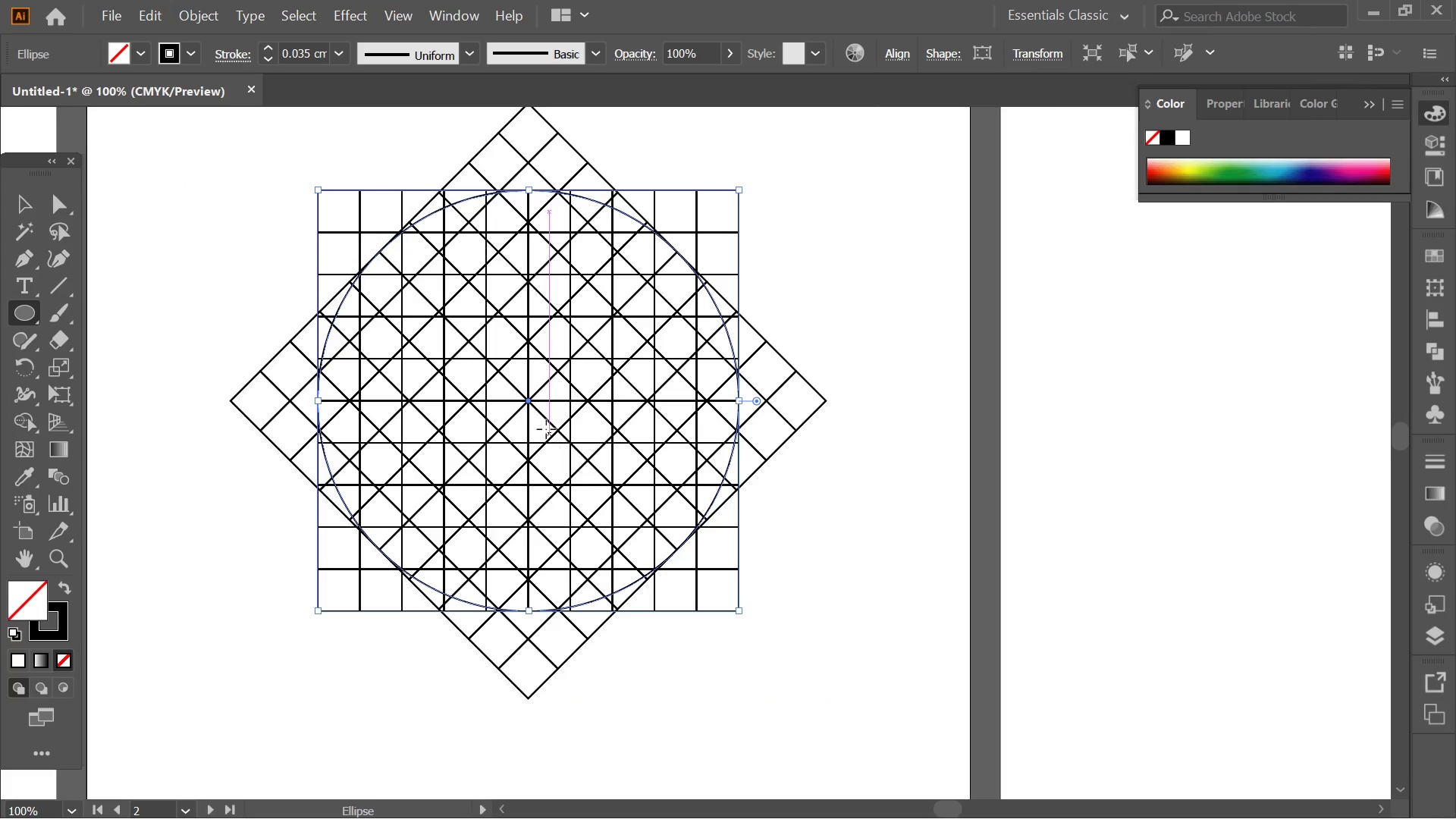 
hold_key(key=AltLeft, duration=0.66)
 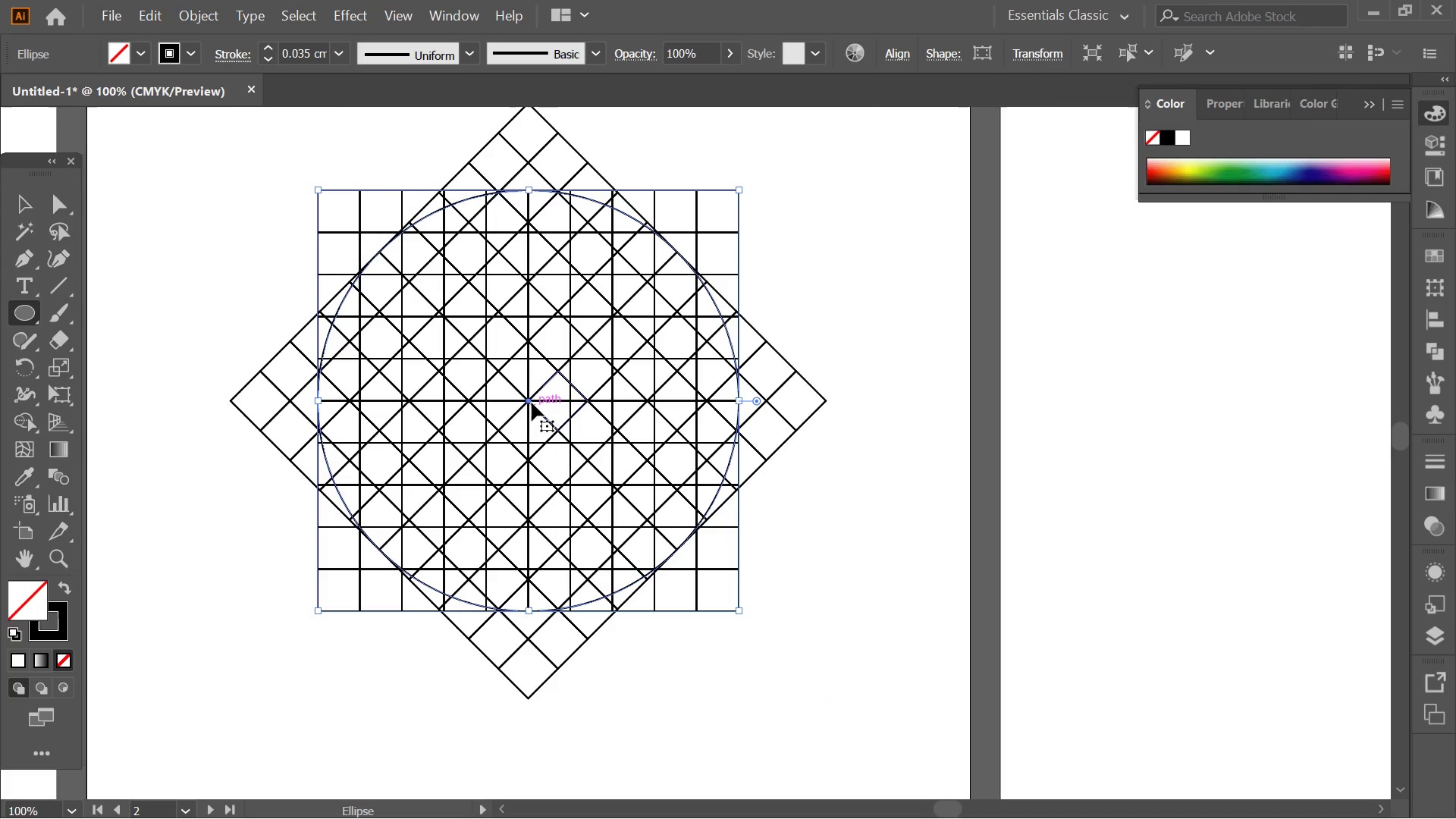 
hold_key(key=ShiftLeft, duration=0.56)
 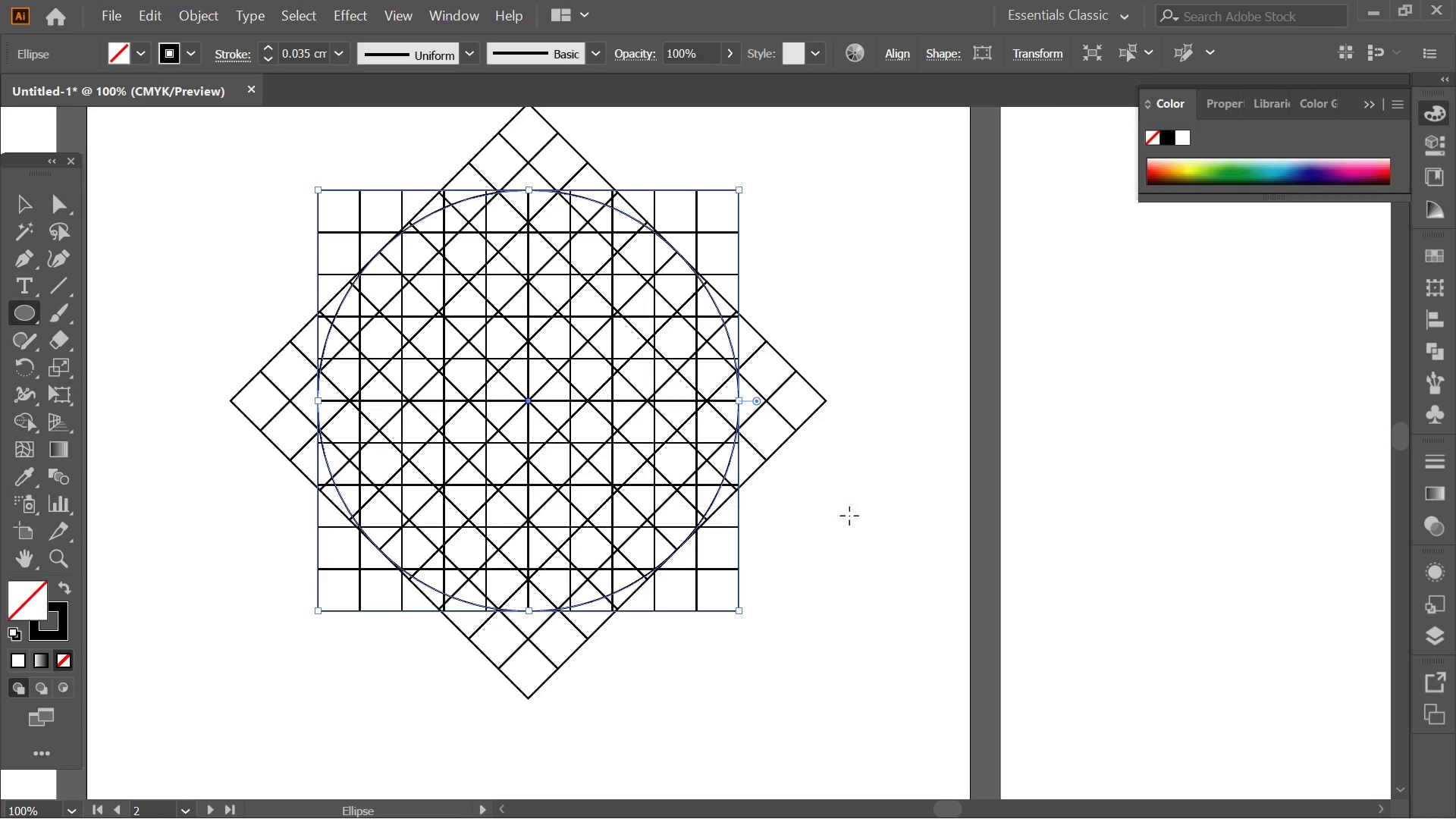 
key(Alt+AltLeft)
 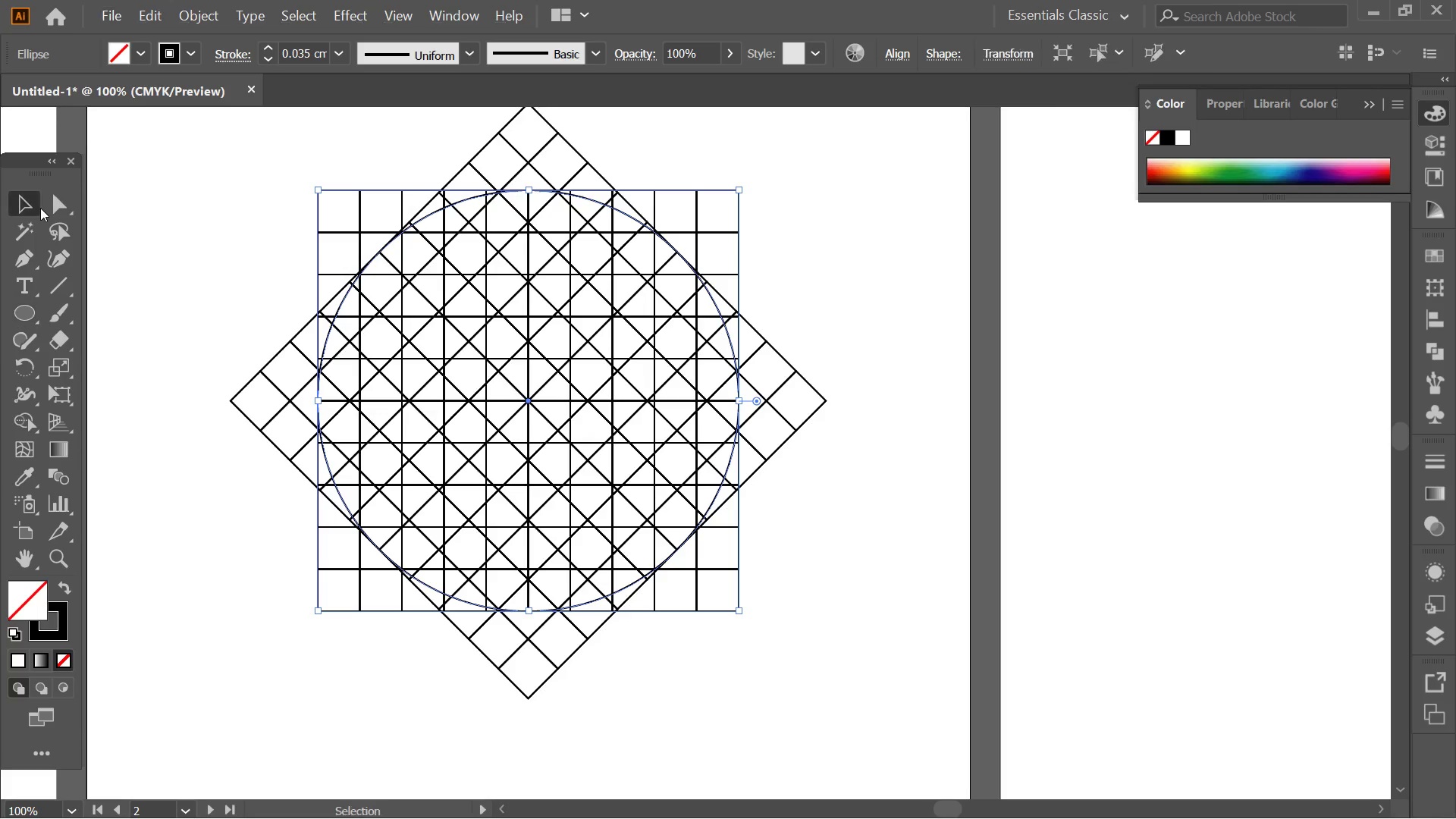 
double_click([209, 233])
 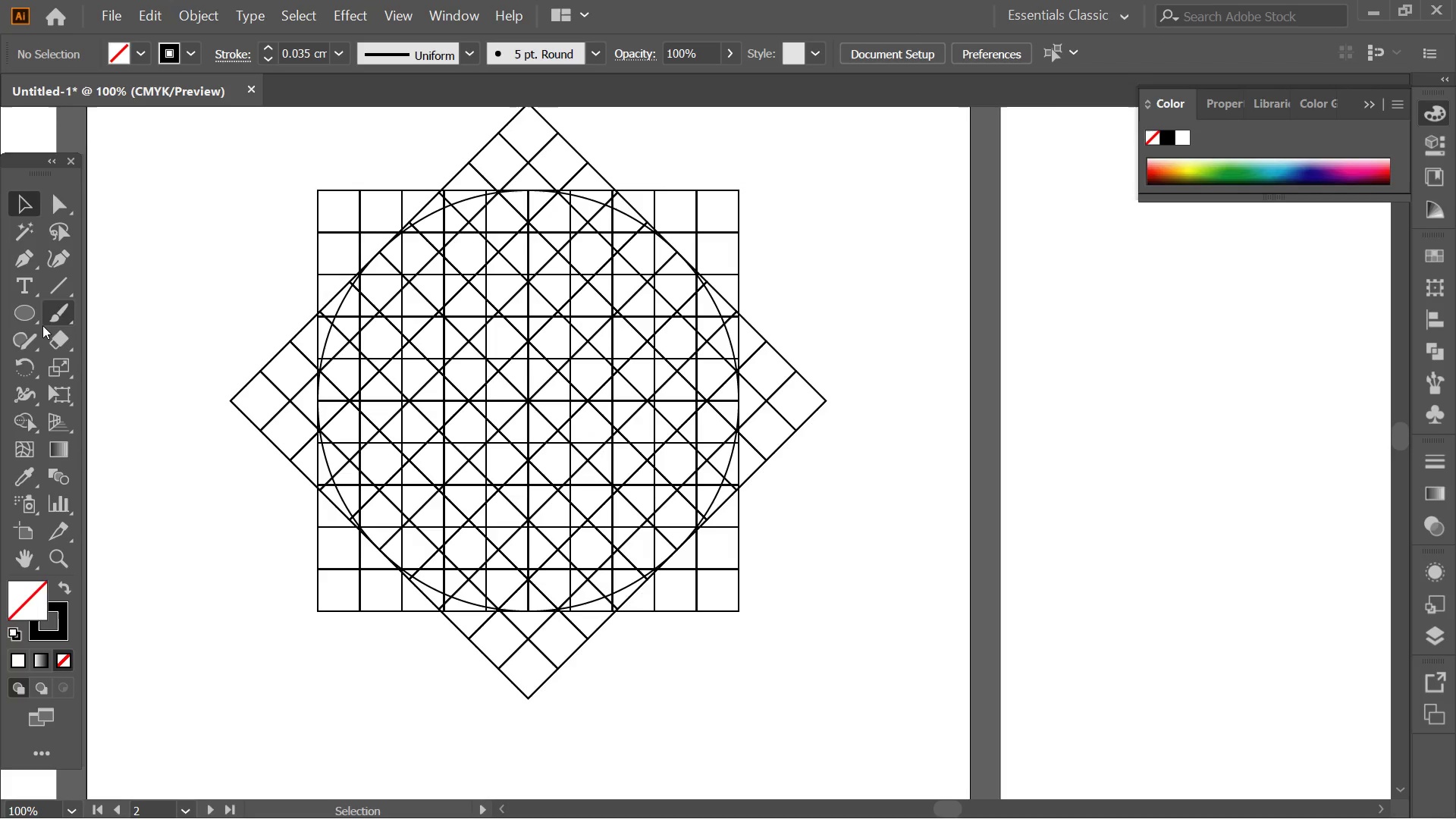 
left_click([28, 309])
 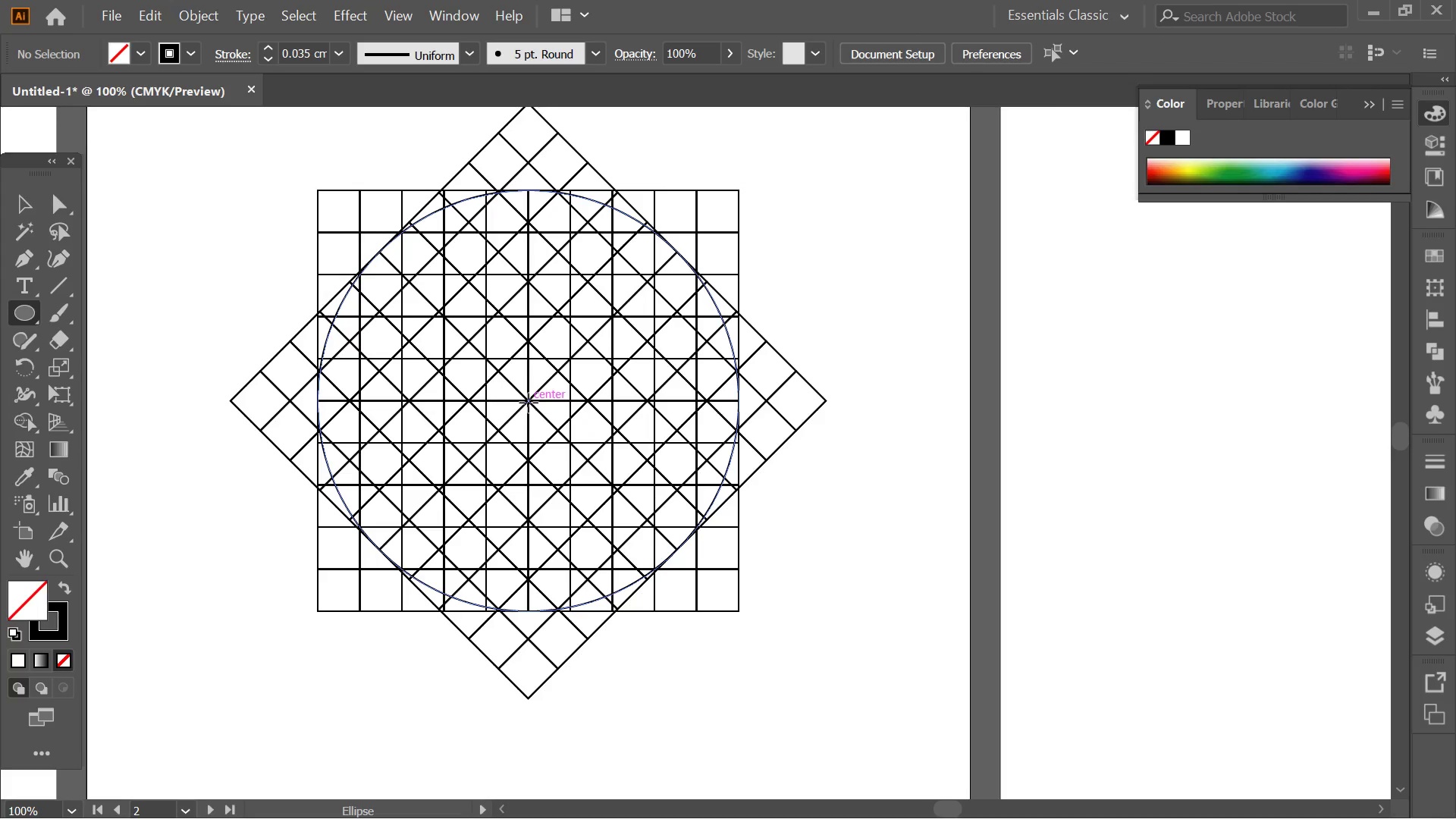 
left_click_drag(start_coordinate=[529, 403], to_coordinate=[697, 535])
 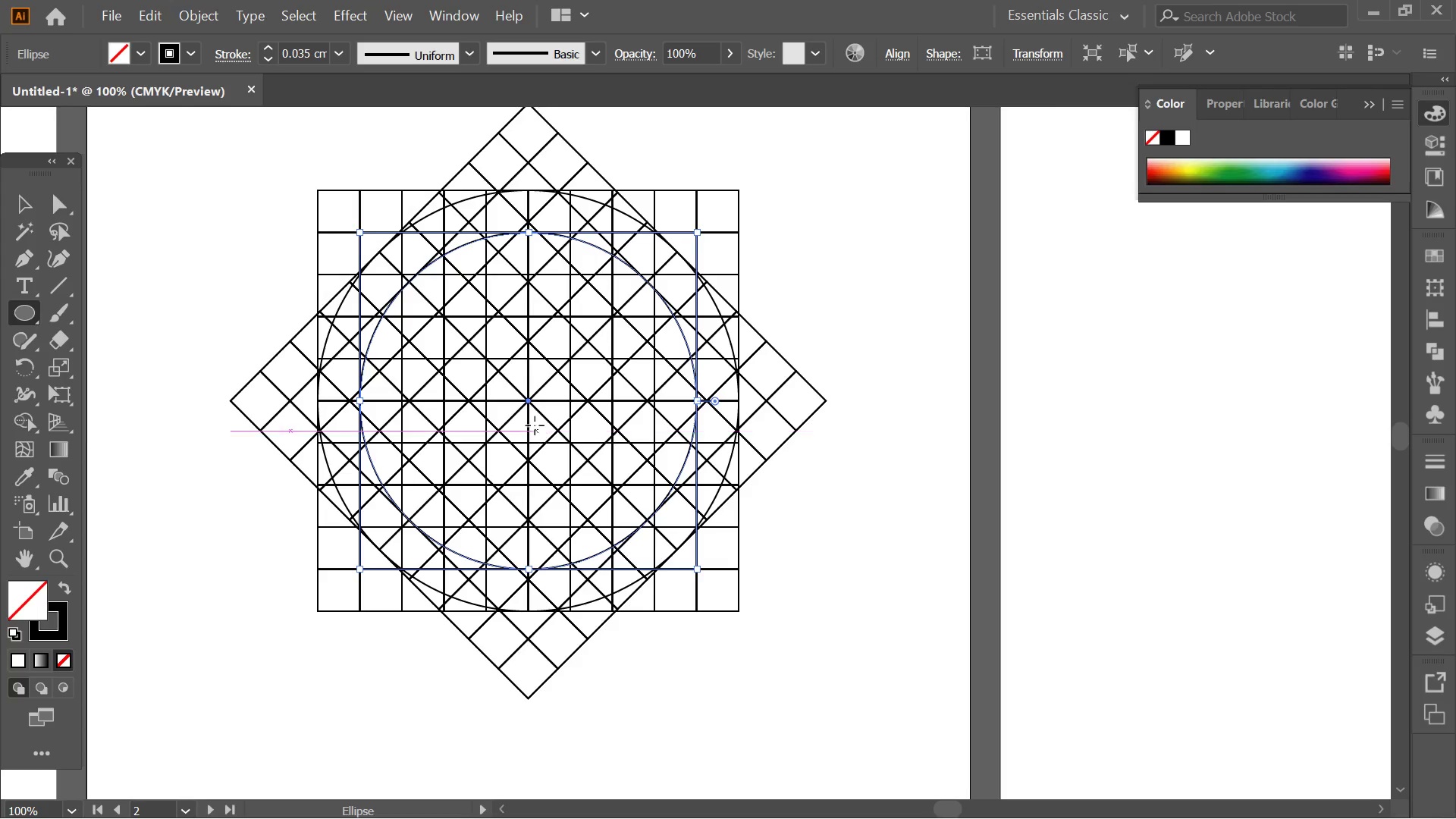 
hold_key(key=AltLeft, duration=4.91)
 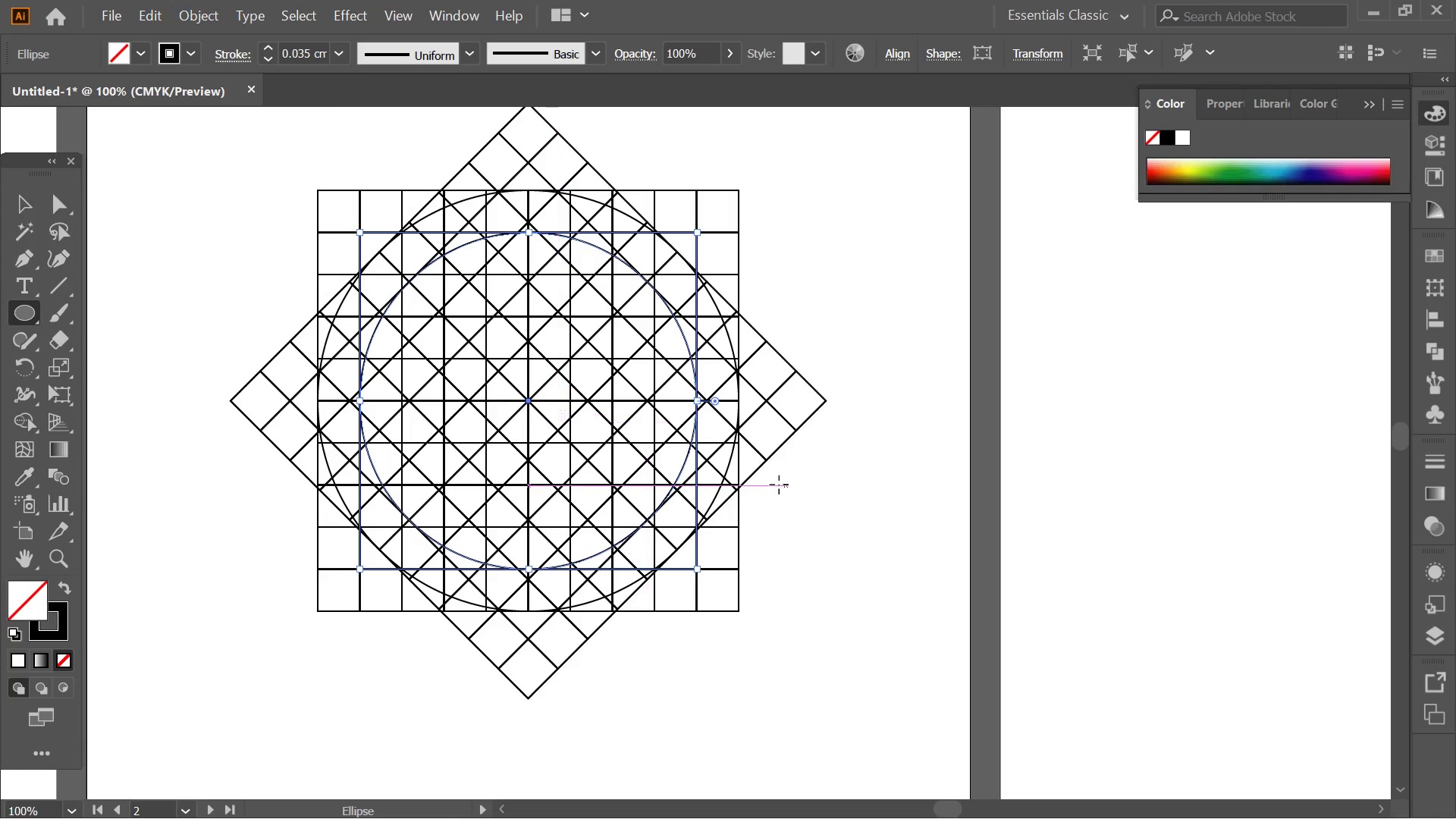 
hold_key(key=ShiftLeft, duration=4.89)
 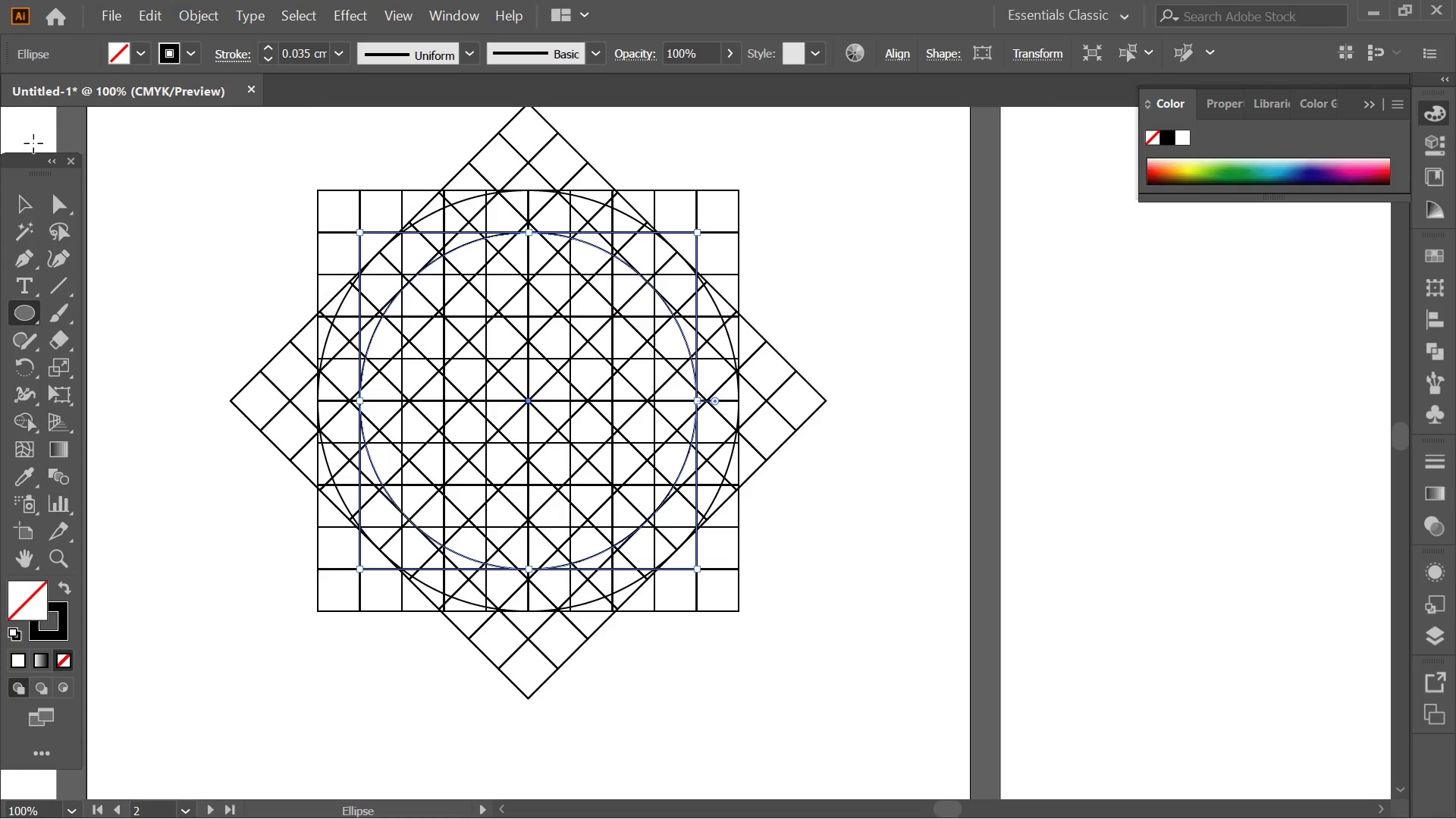 
left_click([27, 191])
 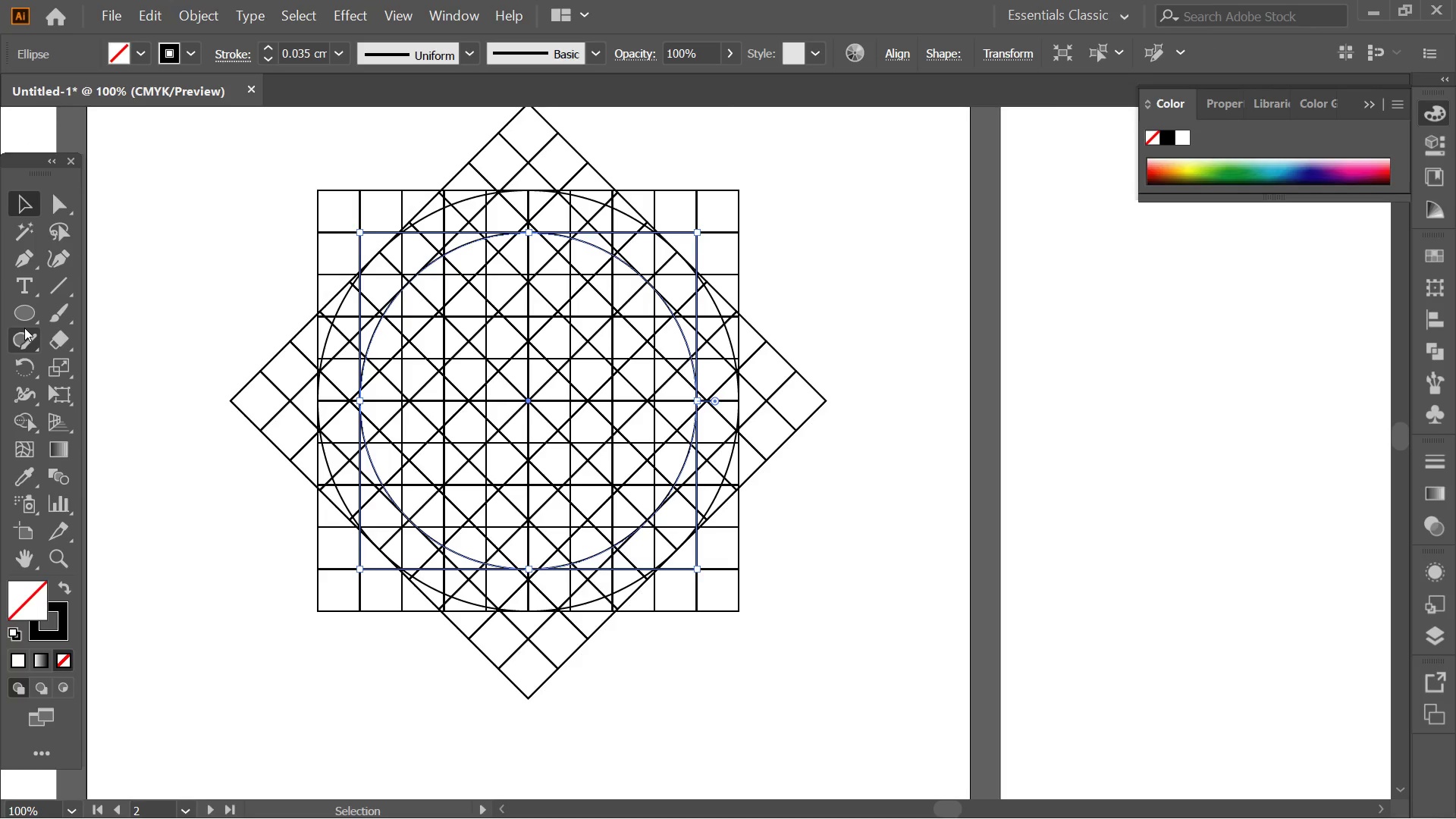 
left_click([28, 318])
 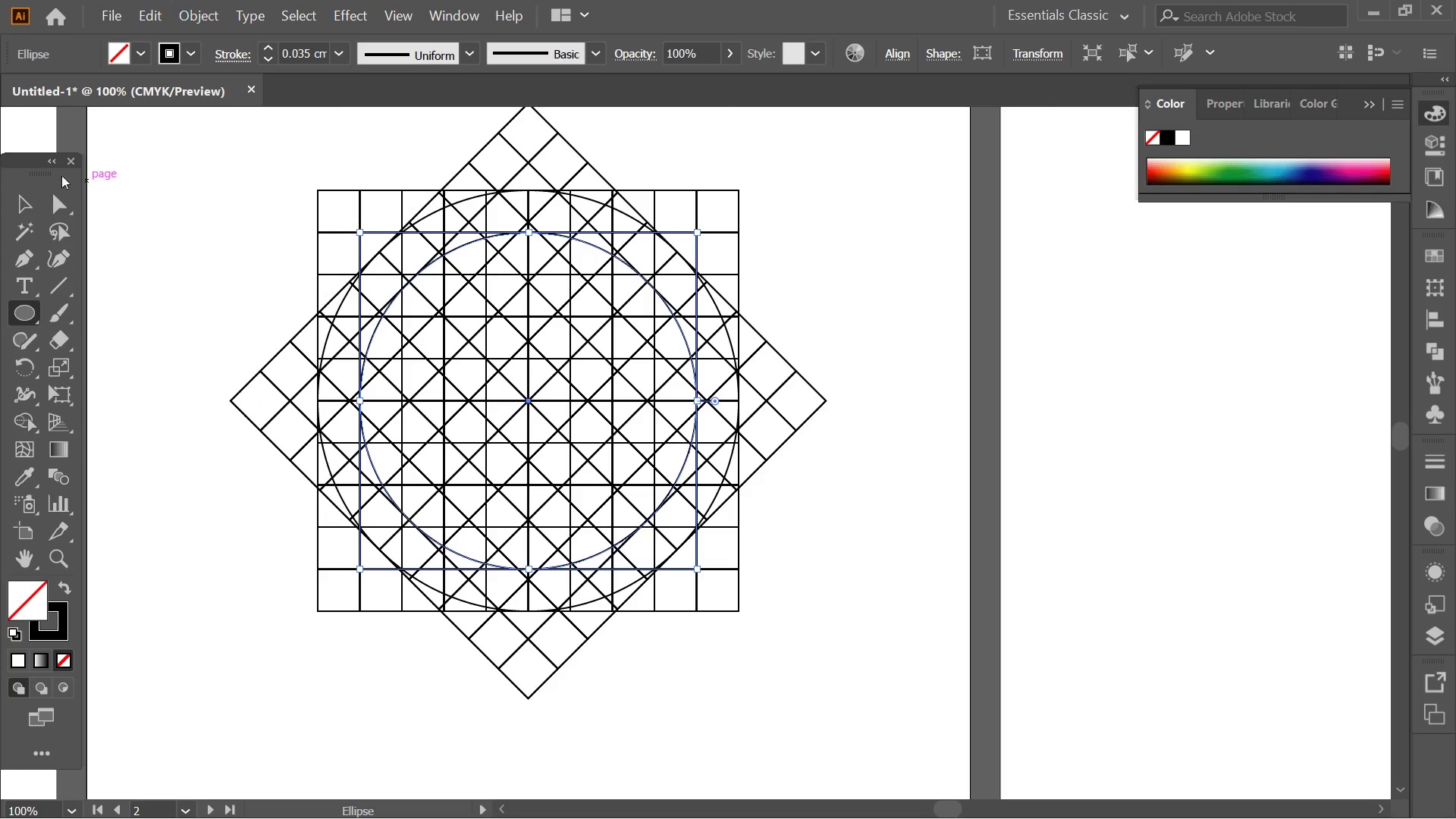 
double_click([253, 252])
 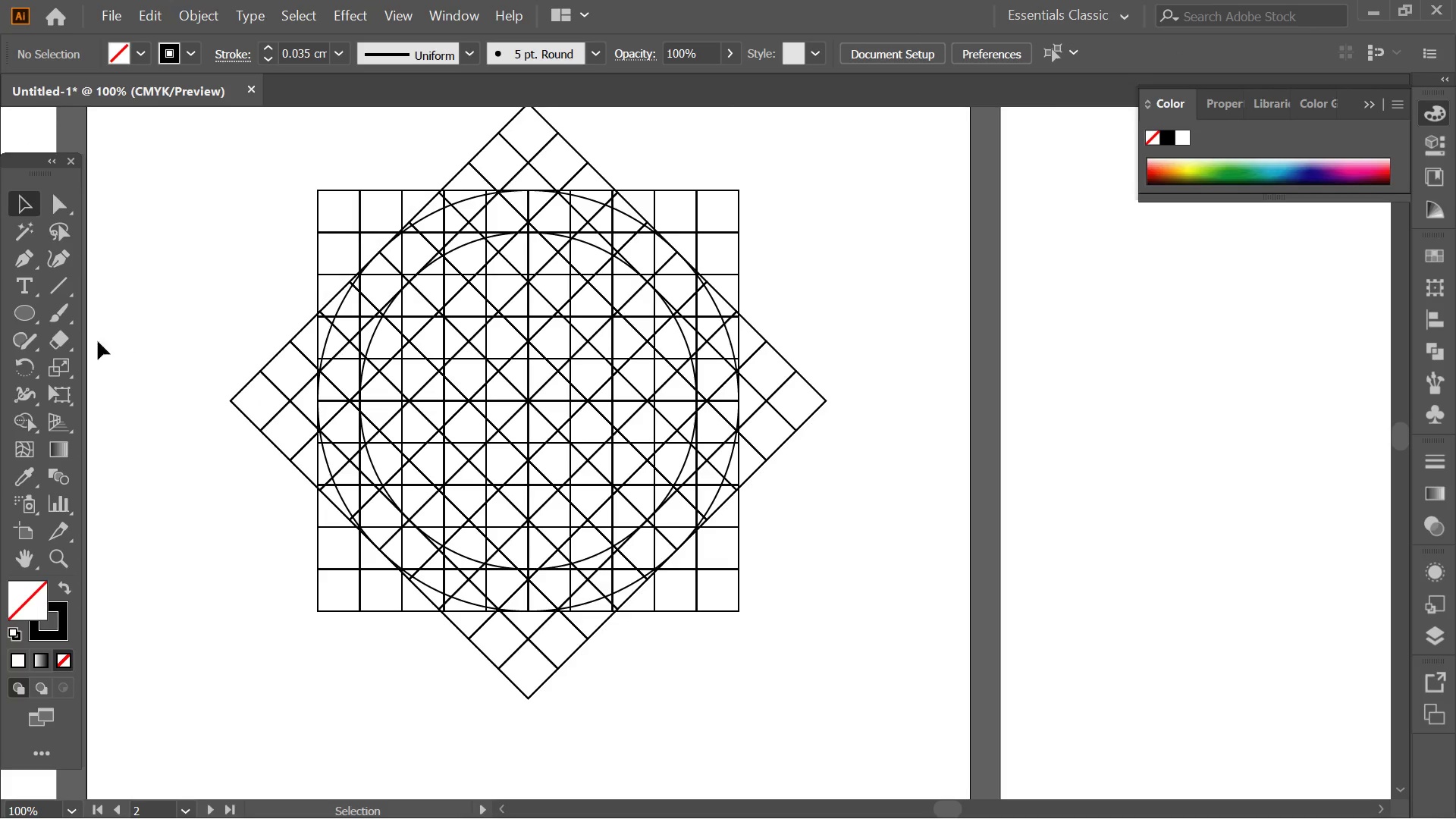 
left_click([17, 315])
 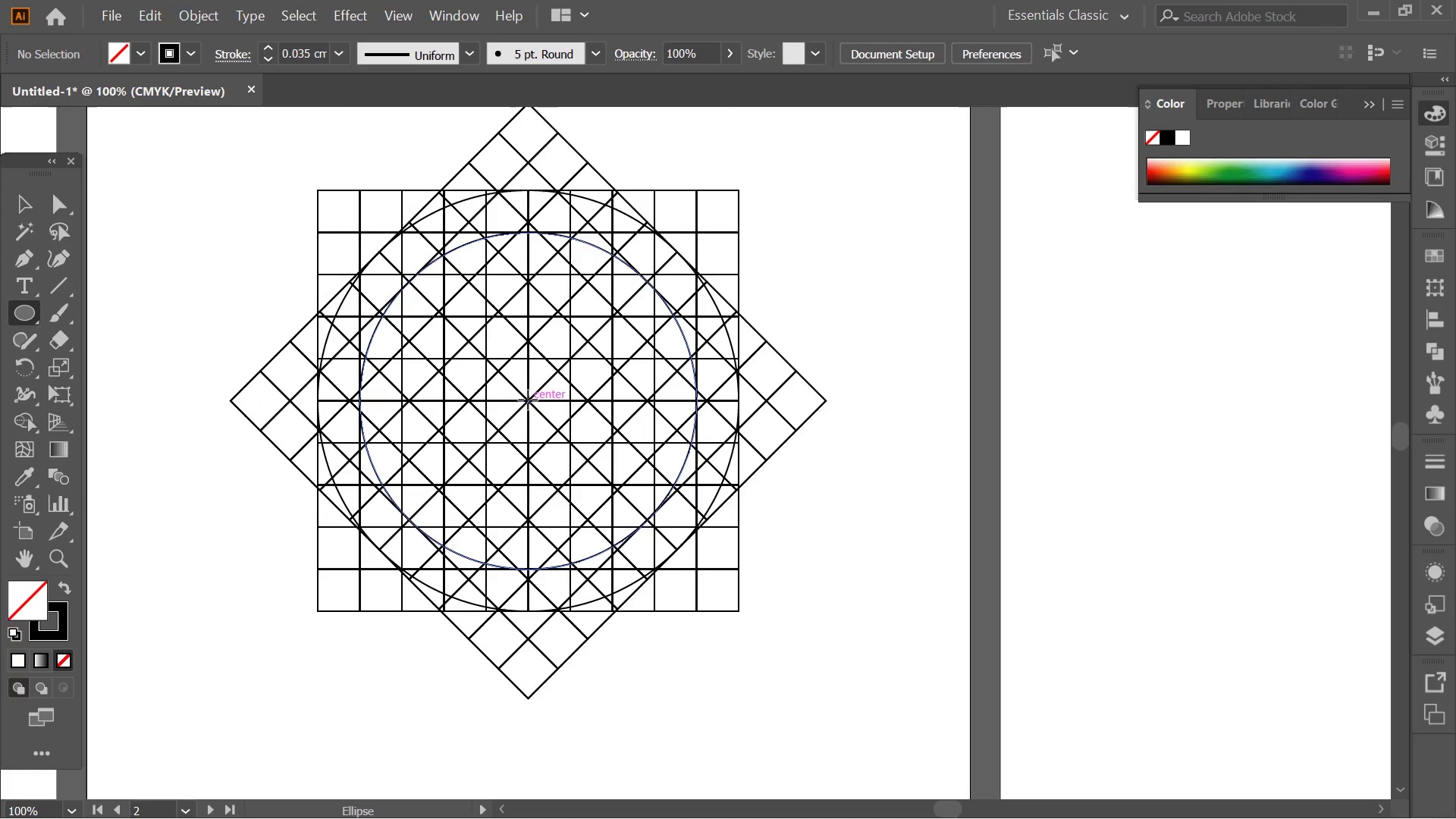 
left_click_drag(start_coordinate=[528, 400], to_coordinate=[651, 488])
 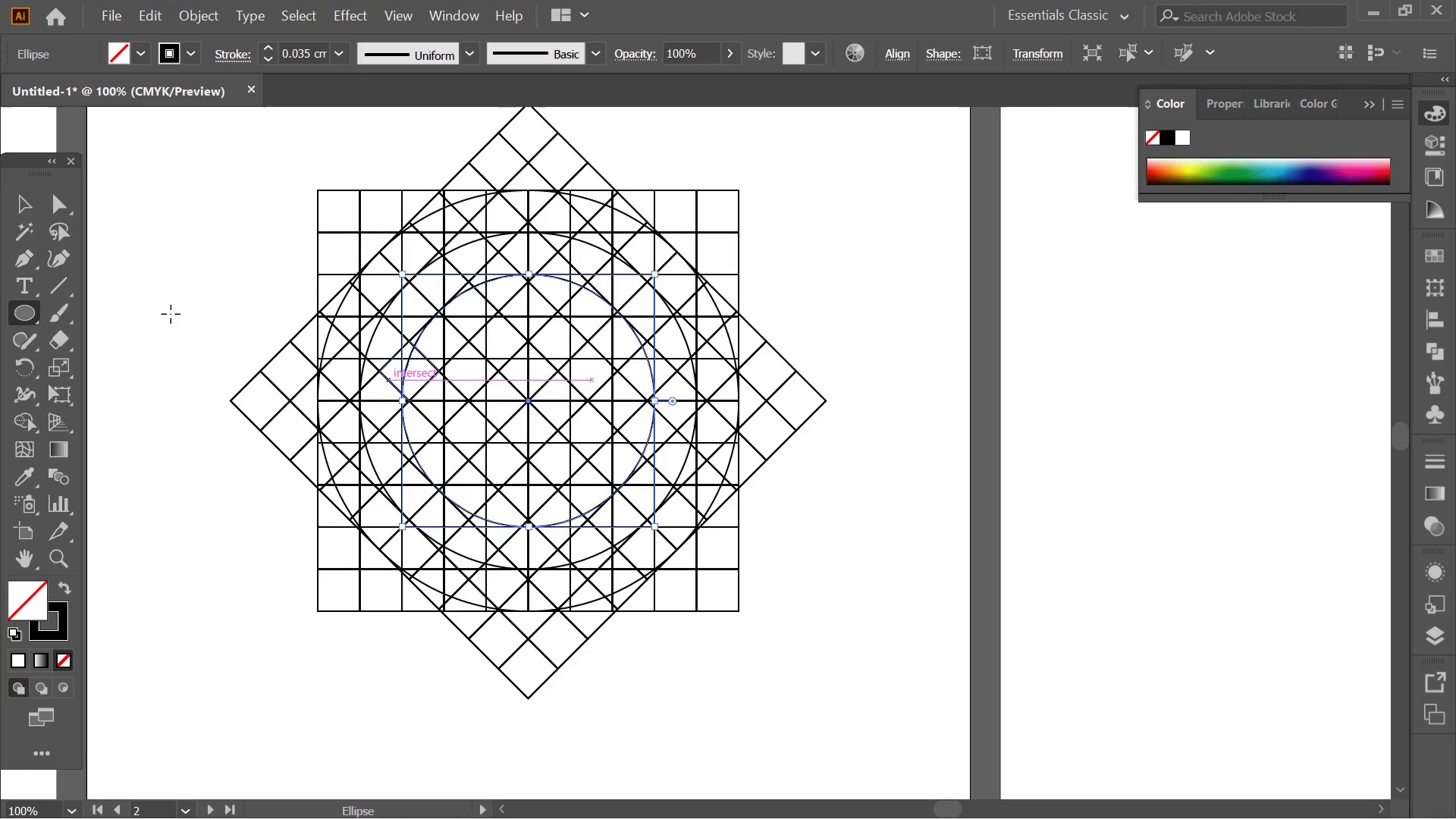 
hold_key(key=ShiftLeft, duration=4.03)
 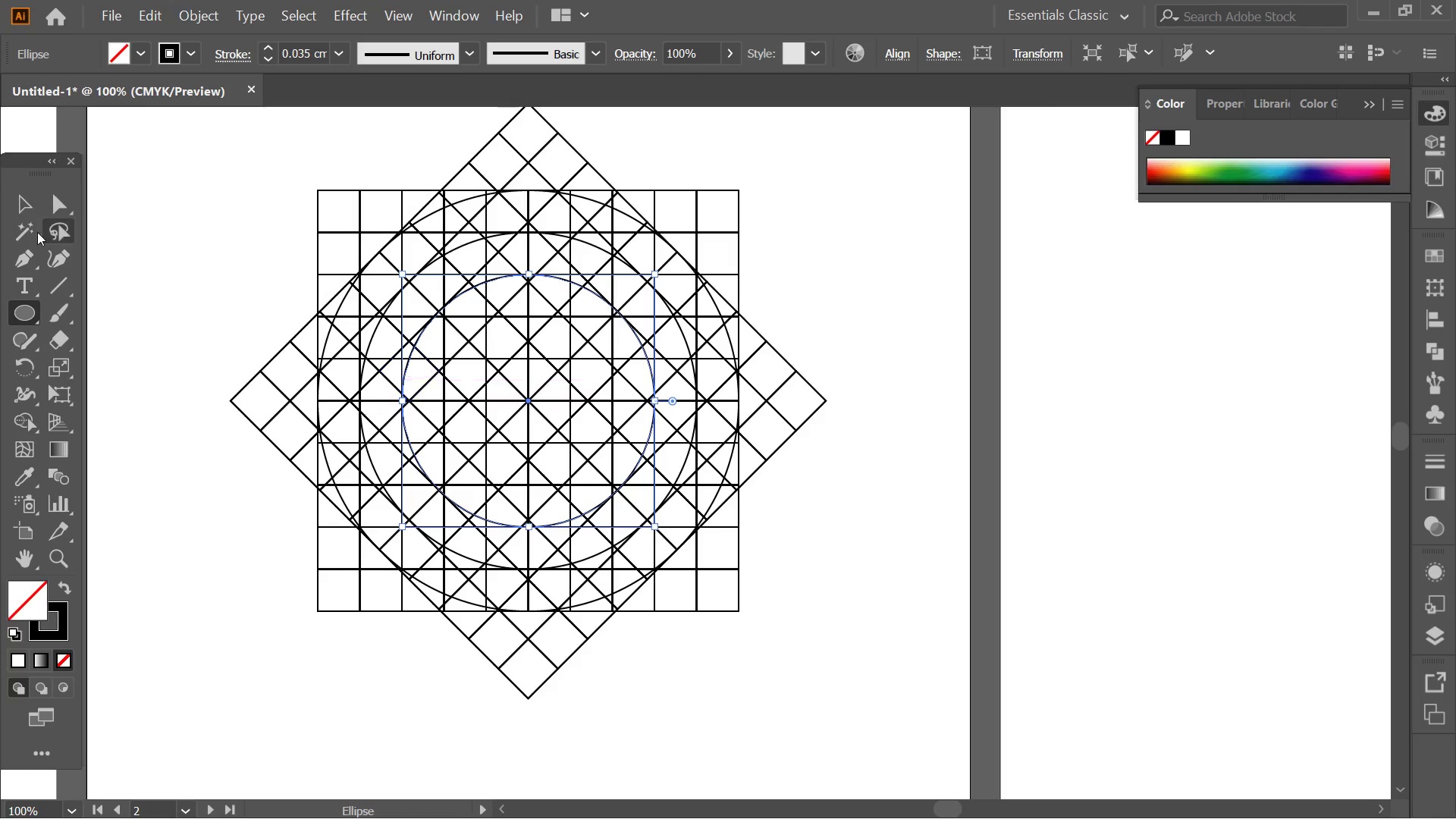 
hold_key(key=AltLeft, duration=4.0)
 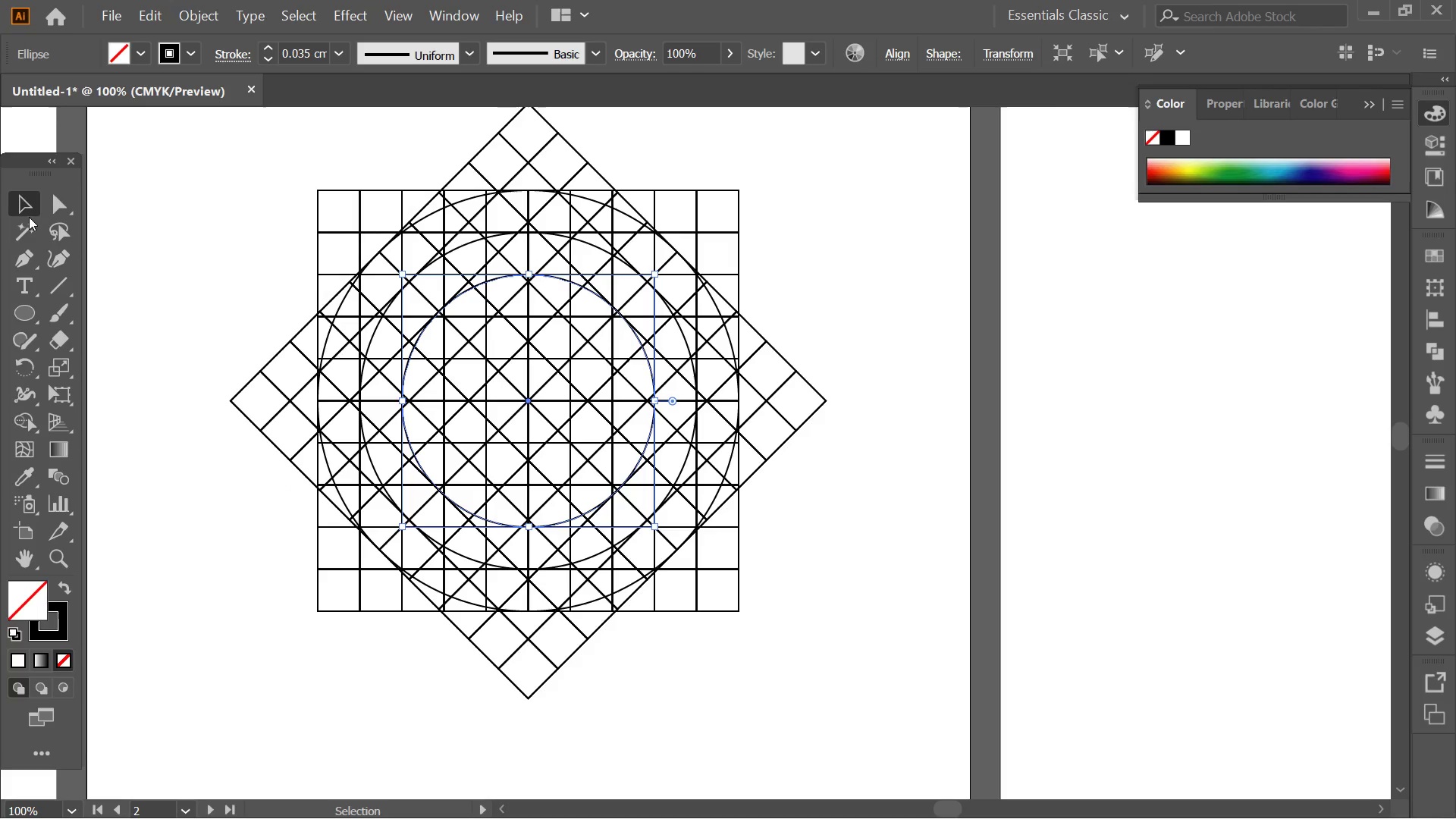 
double_click([176, 293])
 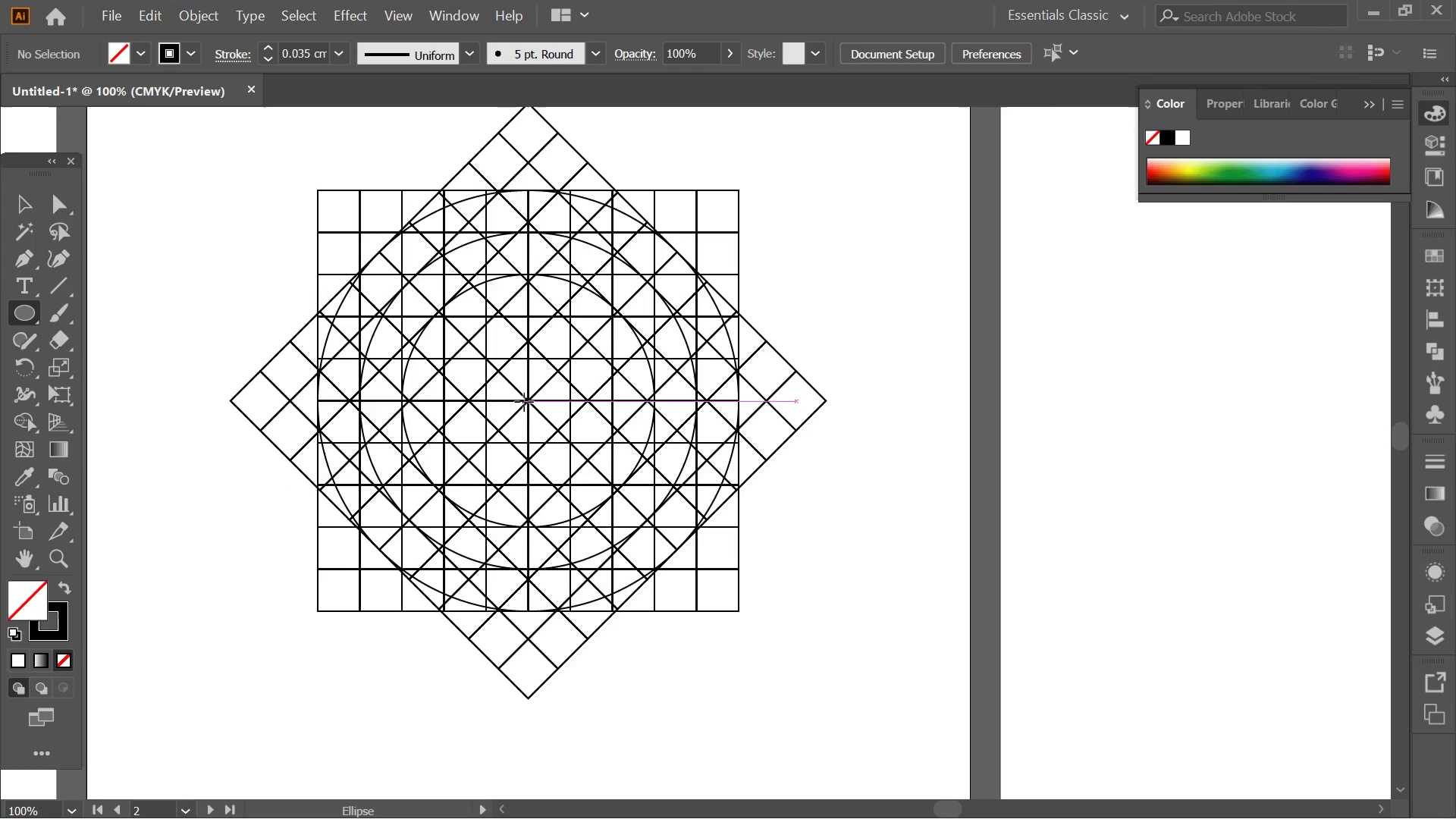 
hold_key(key=ShiftLeft, duration=2.33)
left_click_drag(start_coordinate=[530, 401], to_coordinate=[611, 447])
 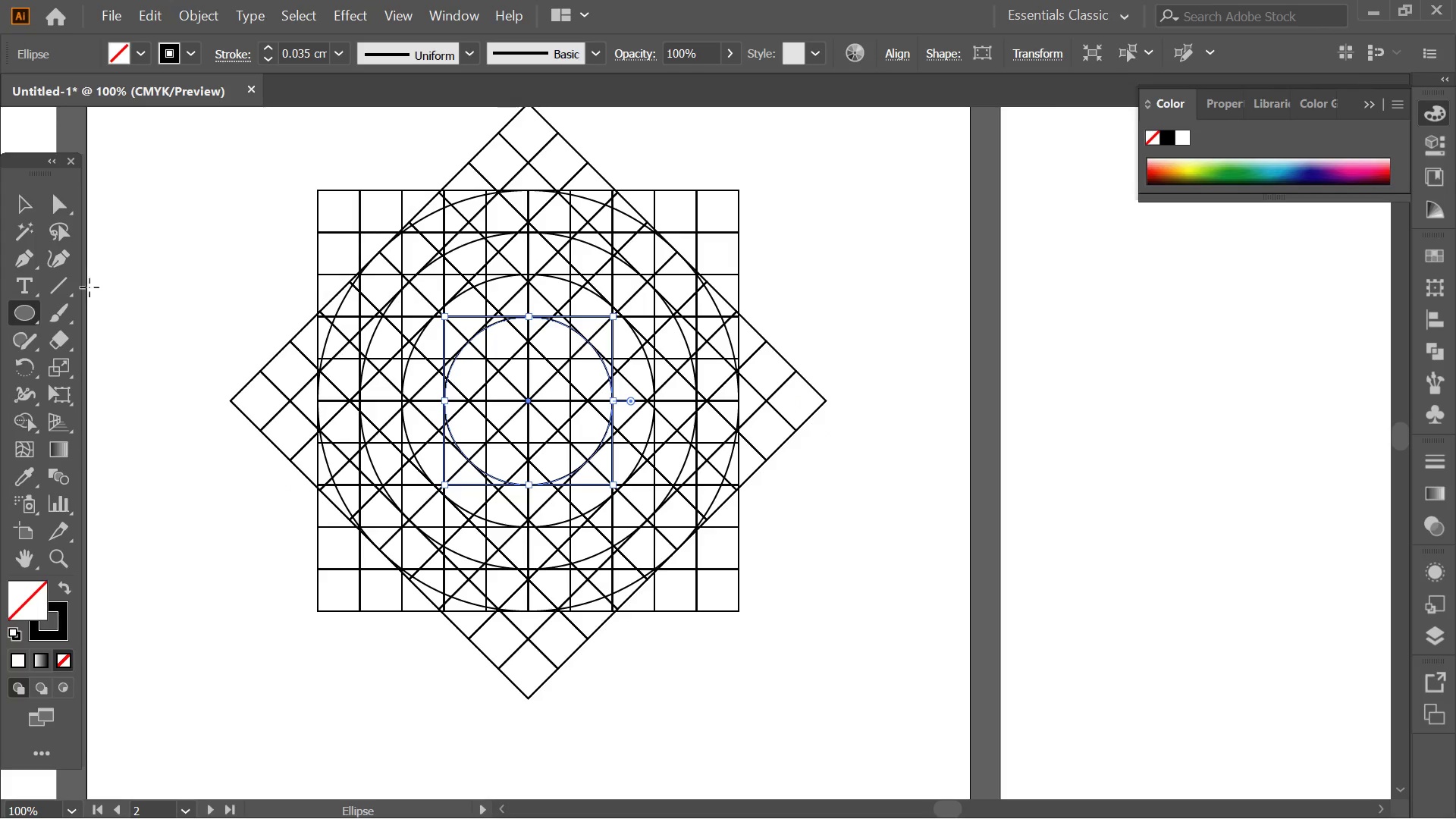 
hold_key(key=AltLeft, duration=2.3)
 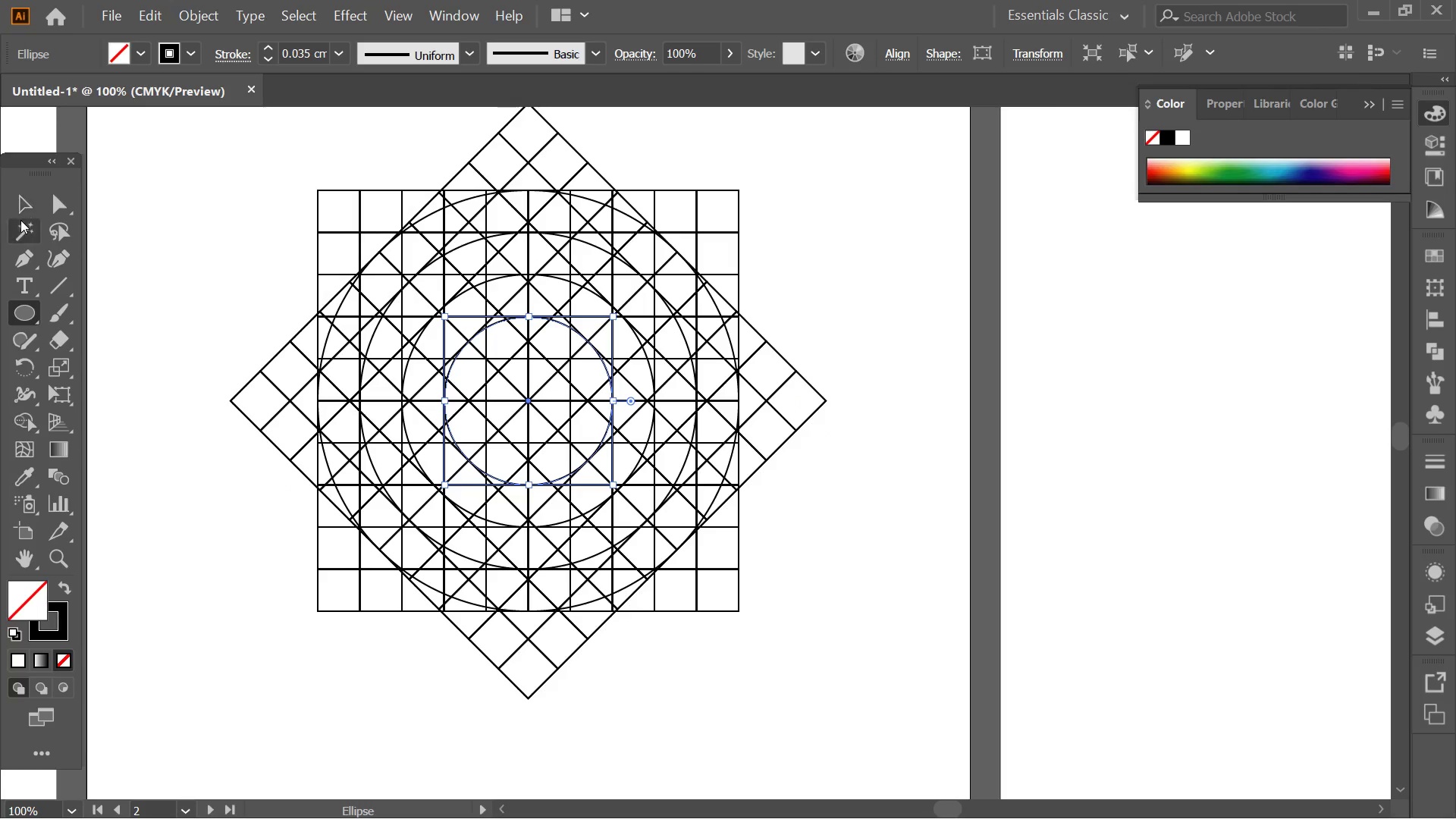 
left_click([10, 198])
 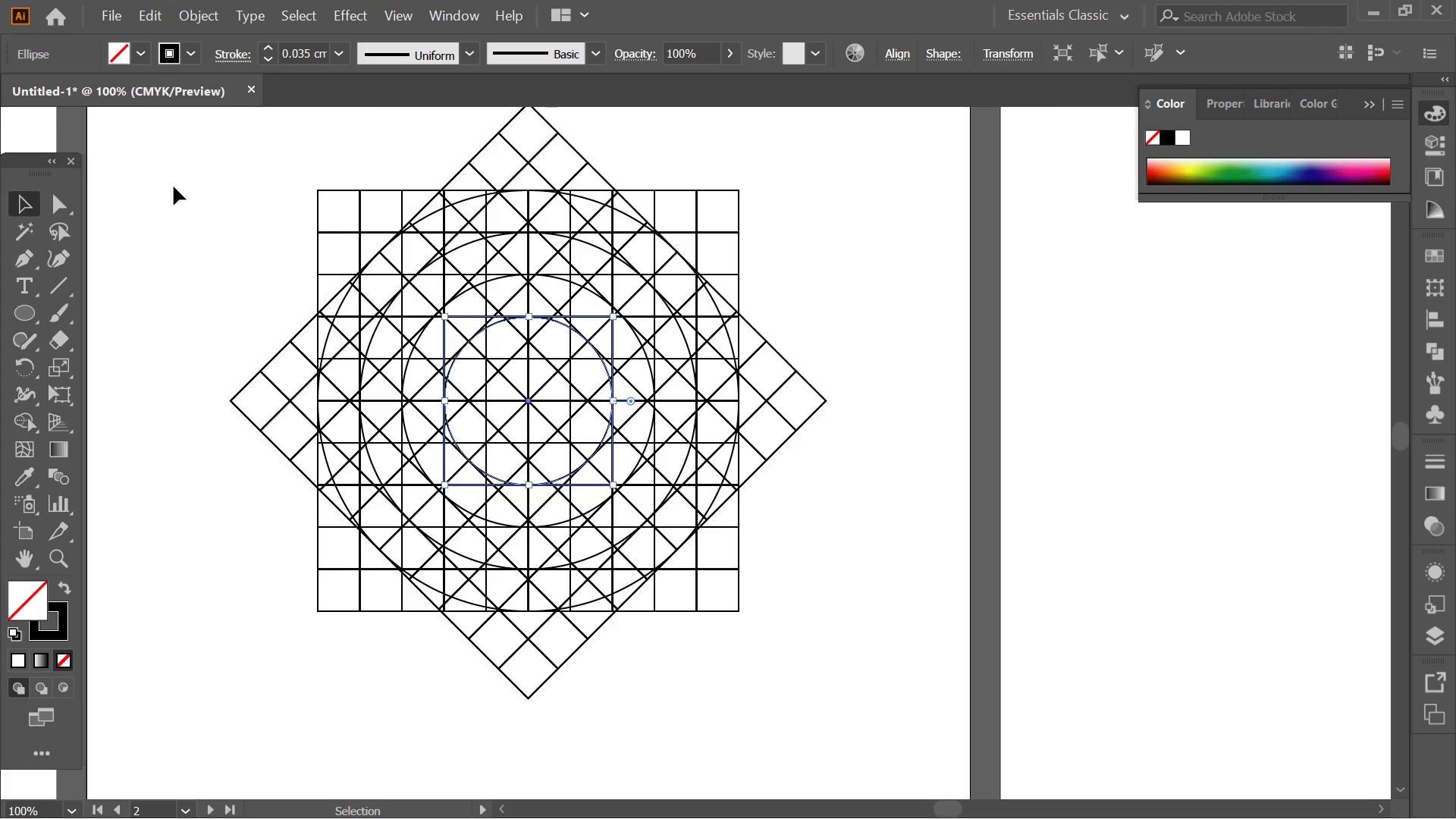 
left_click([180, 177])
 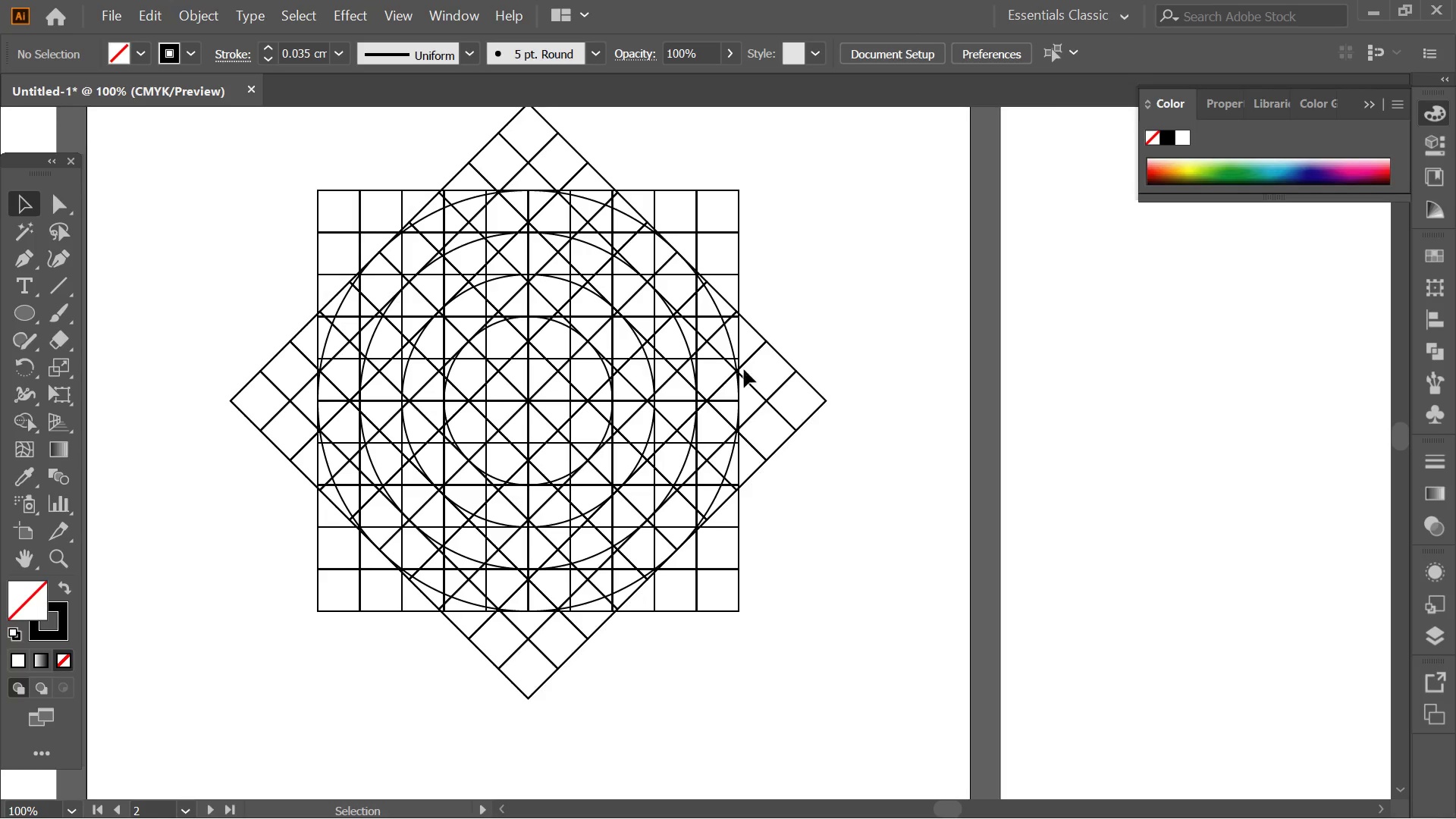 
hold_key(key=AltLeft, duration=0.34)
 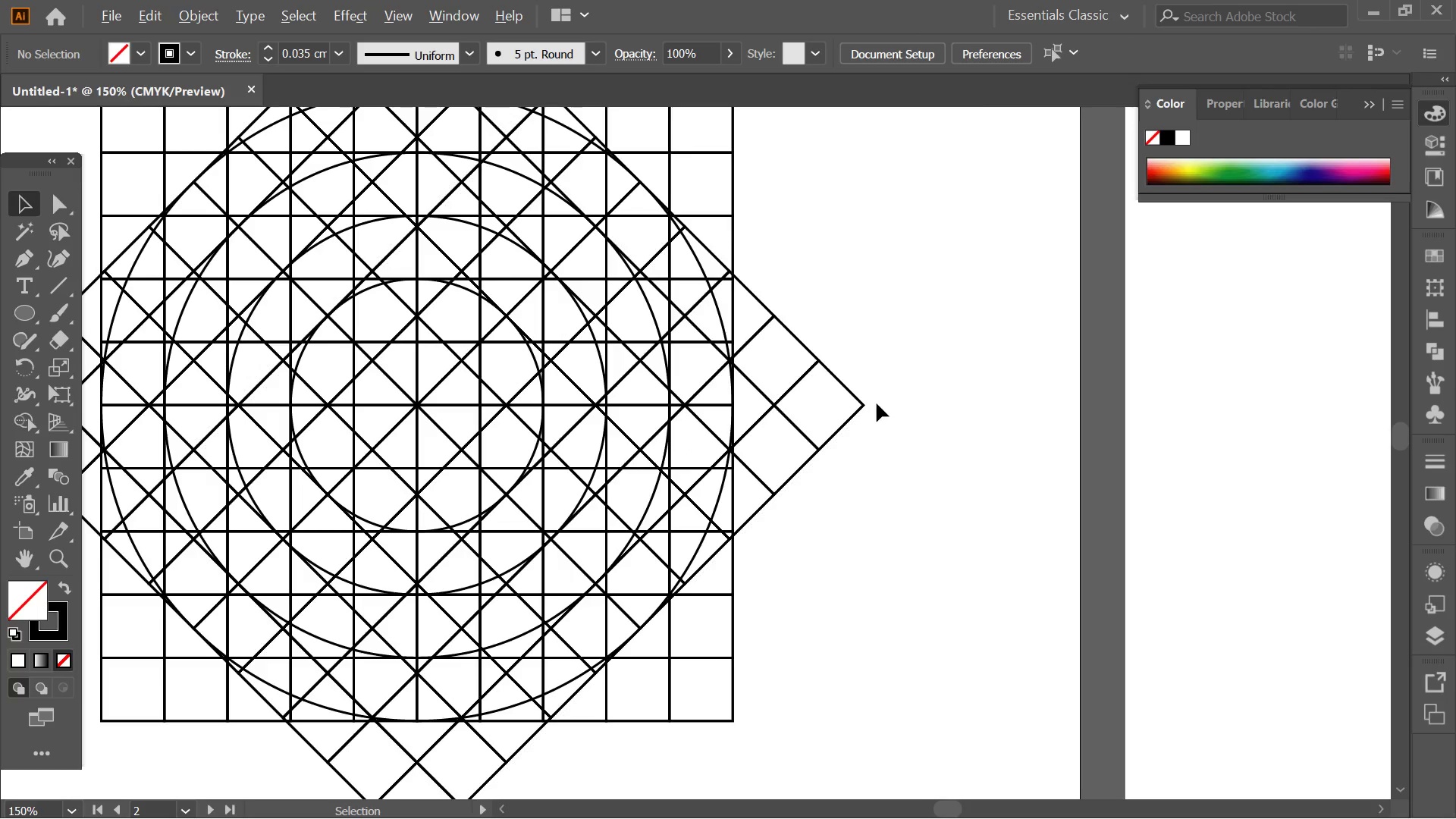 
hold_key(key=AltLeft, duration=0.38)
 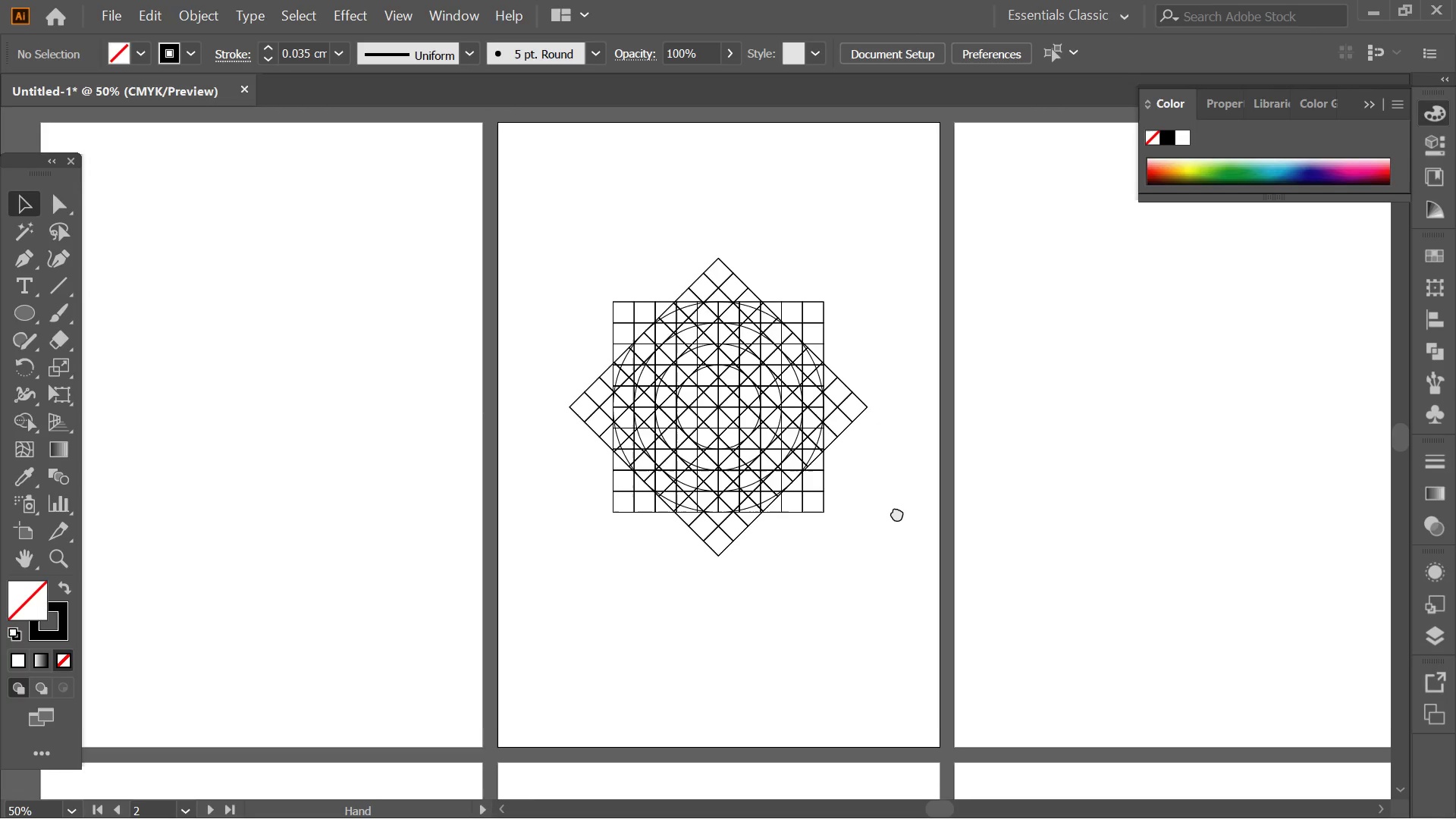 
scroll: coordinate [748, 393], scroll_direction: up, amount: 1.0
 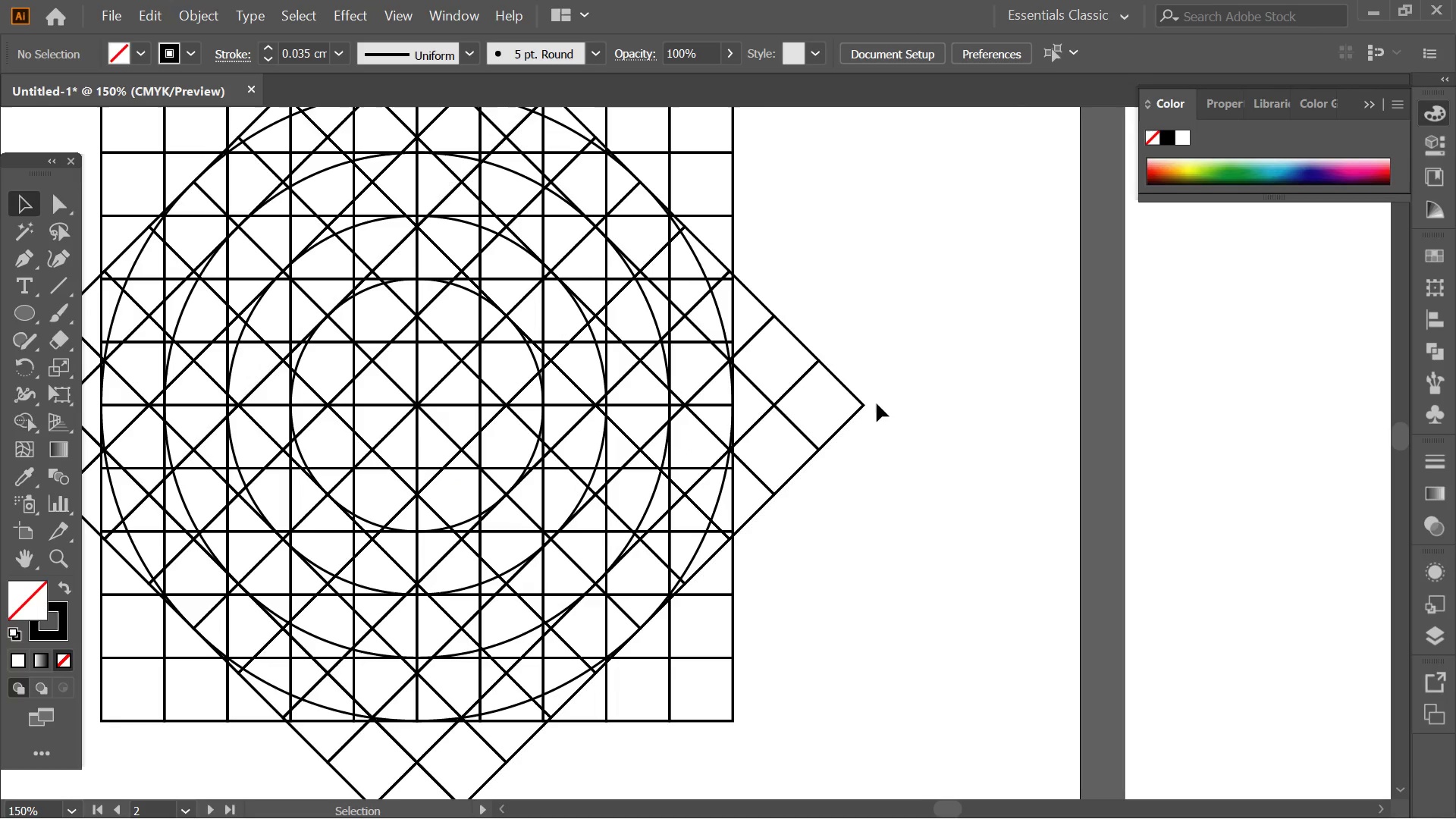 
hold_key(key=Space, duration=0.62)
 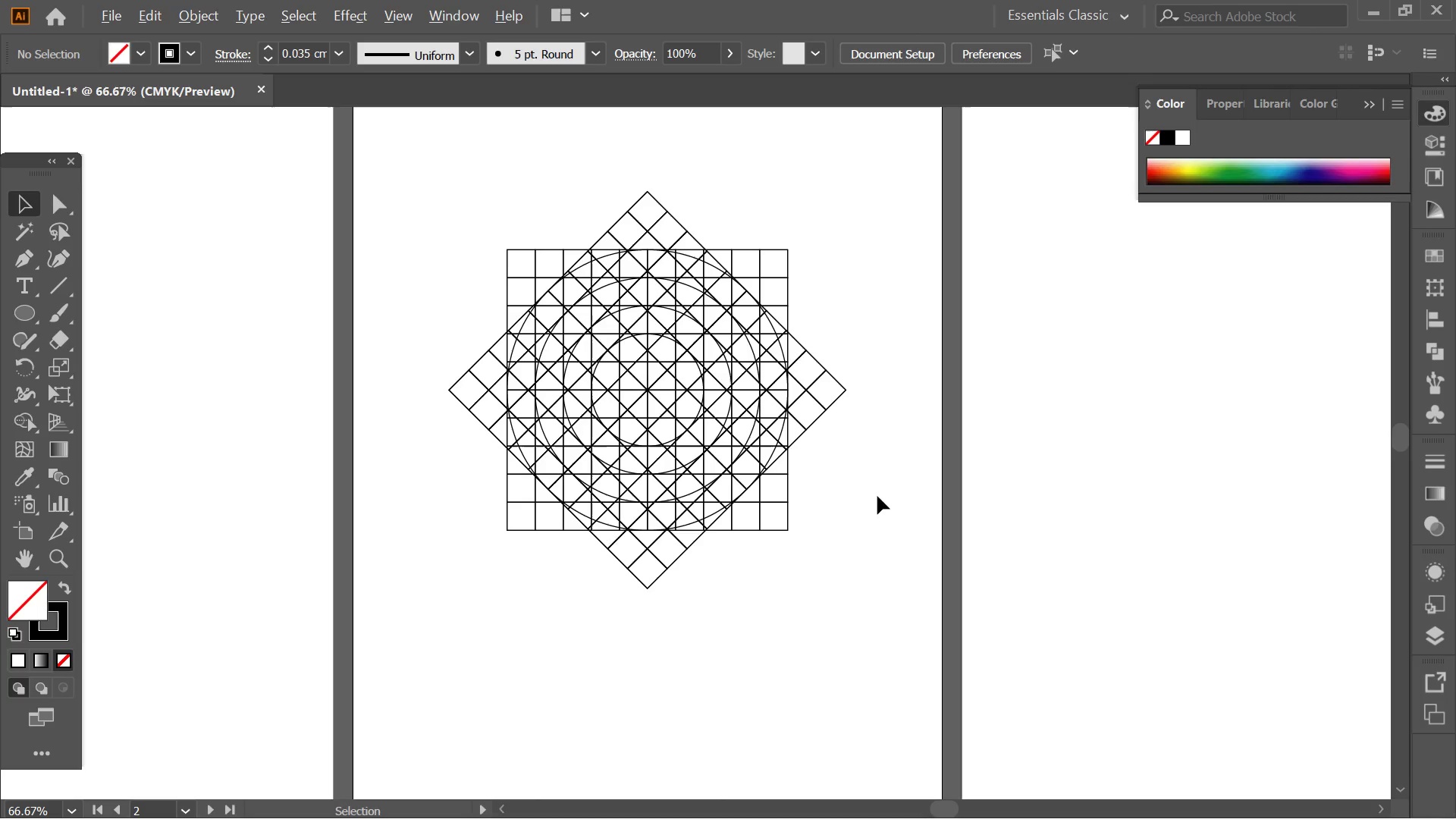 
scroll: coordinate [877, 403], scroll_direction: down, amount: 4.0
 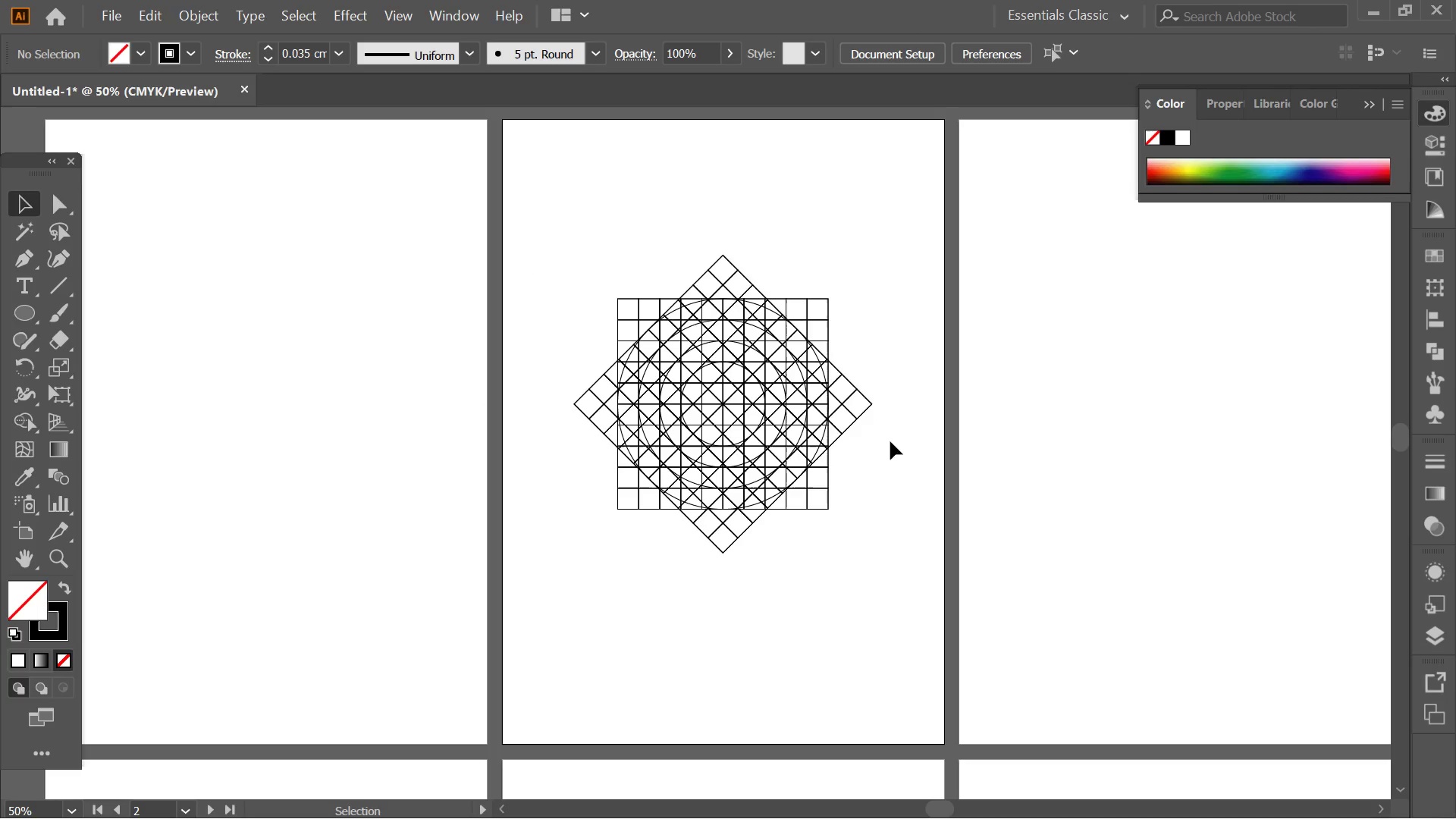 
left_click_drag(start_coordinate=[905, 506], to_coordinate=[889, 517])
 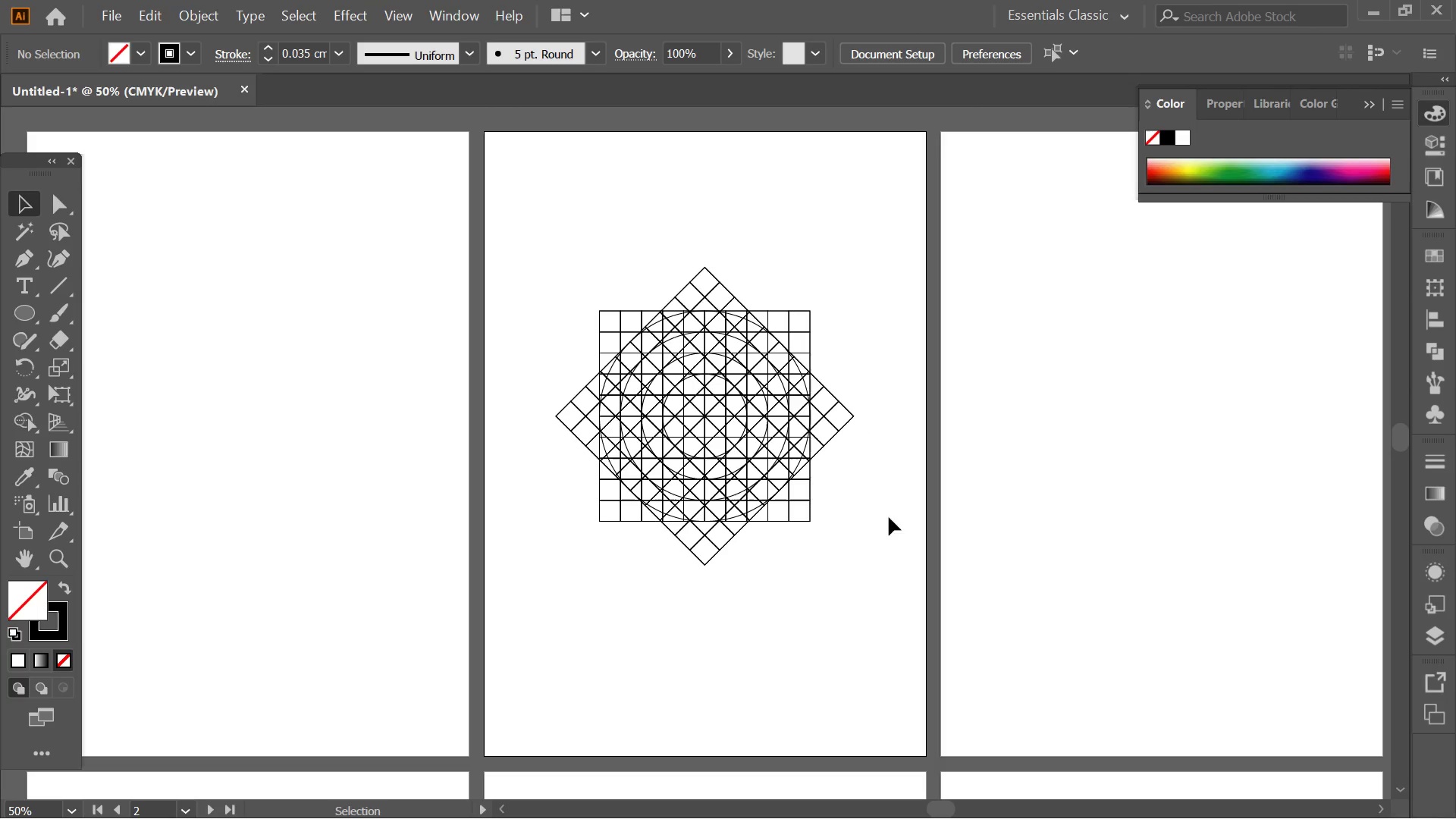 
hold_key(key=AltLeft, duration=0.47)
 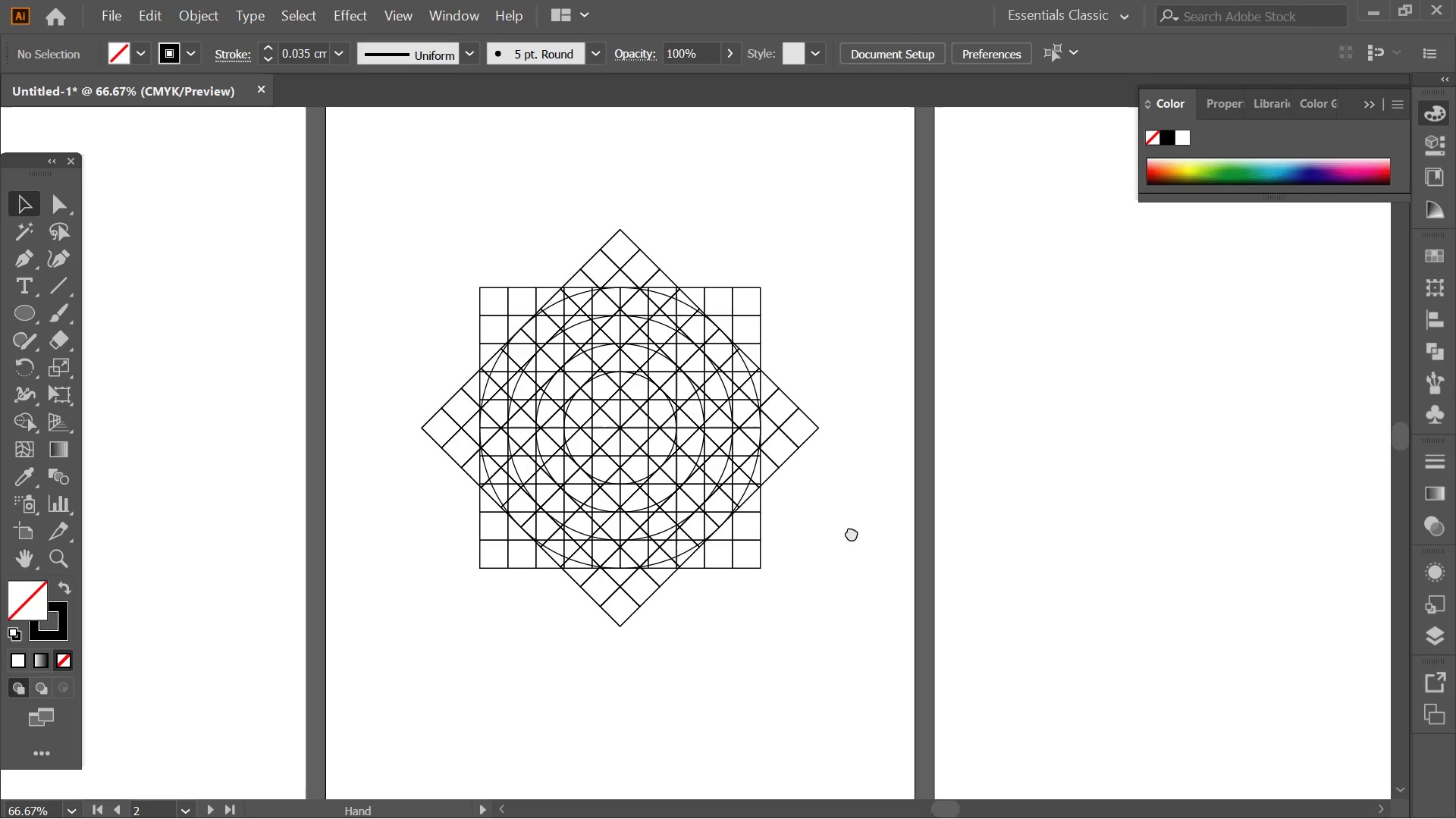 
hold_key(key=Space, duration=0.48)
 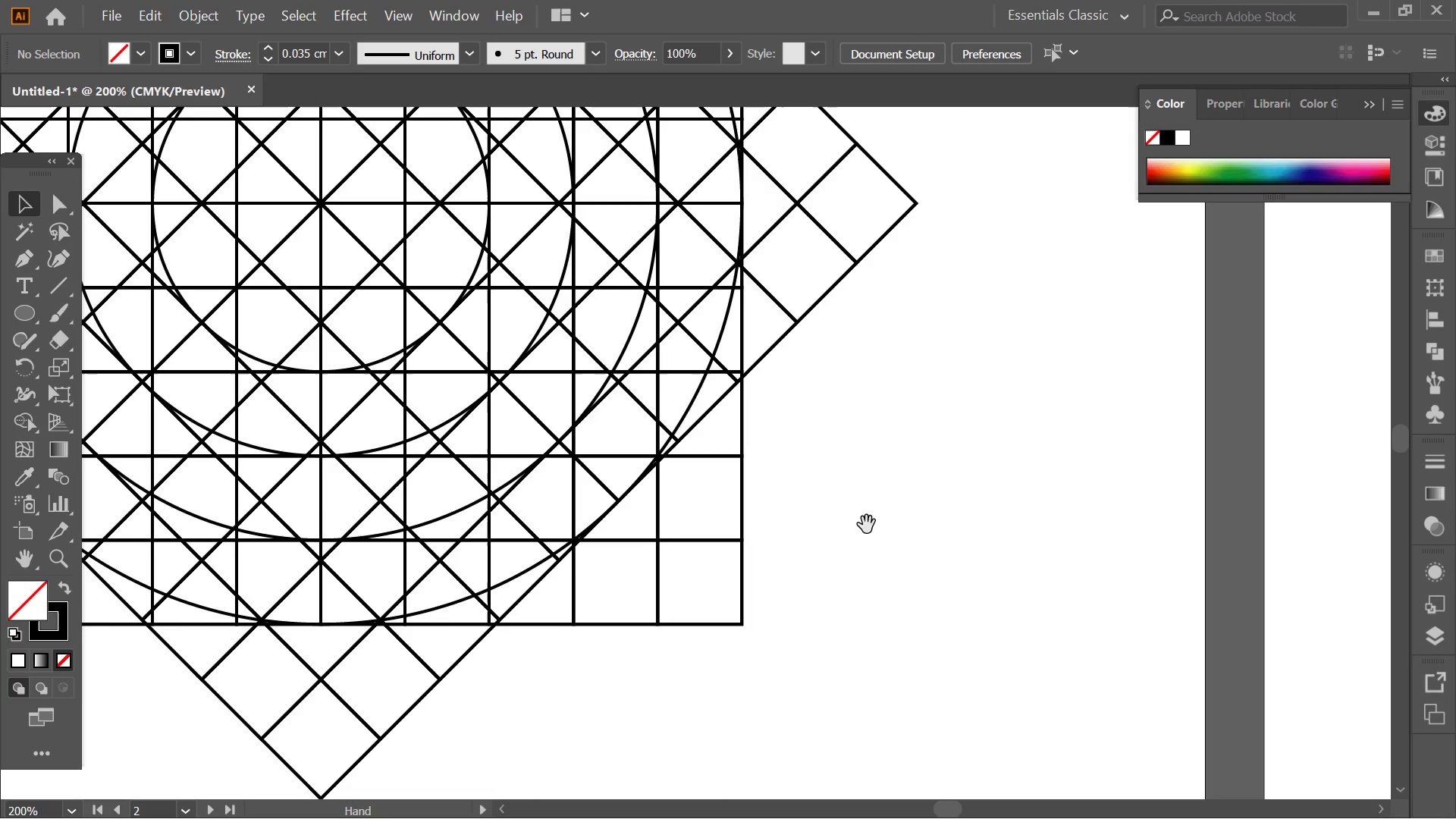 
scroll: coordinate [877, 496], scroll_direction: up, amount: 1.0
 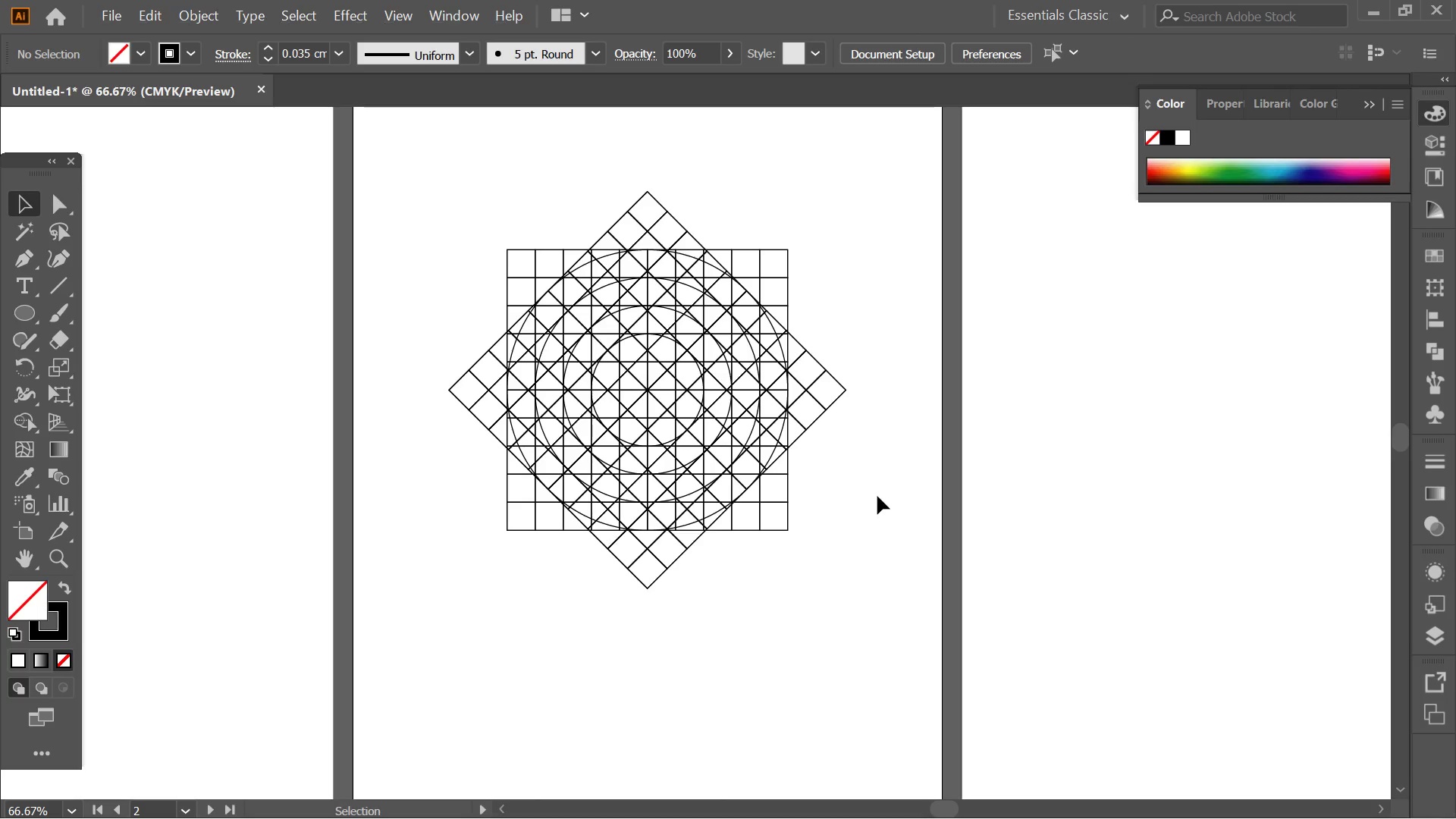 
left_click_drag(start_coordinate=[877, 496], to_coordinate=[852, 532])
 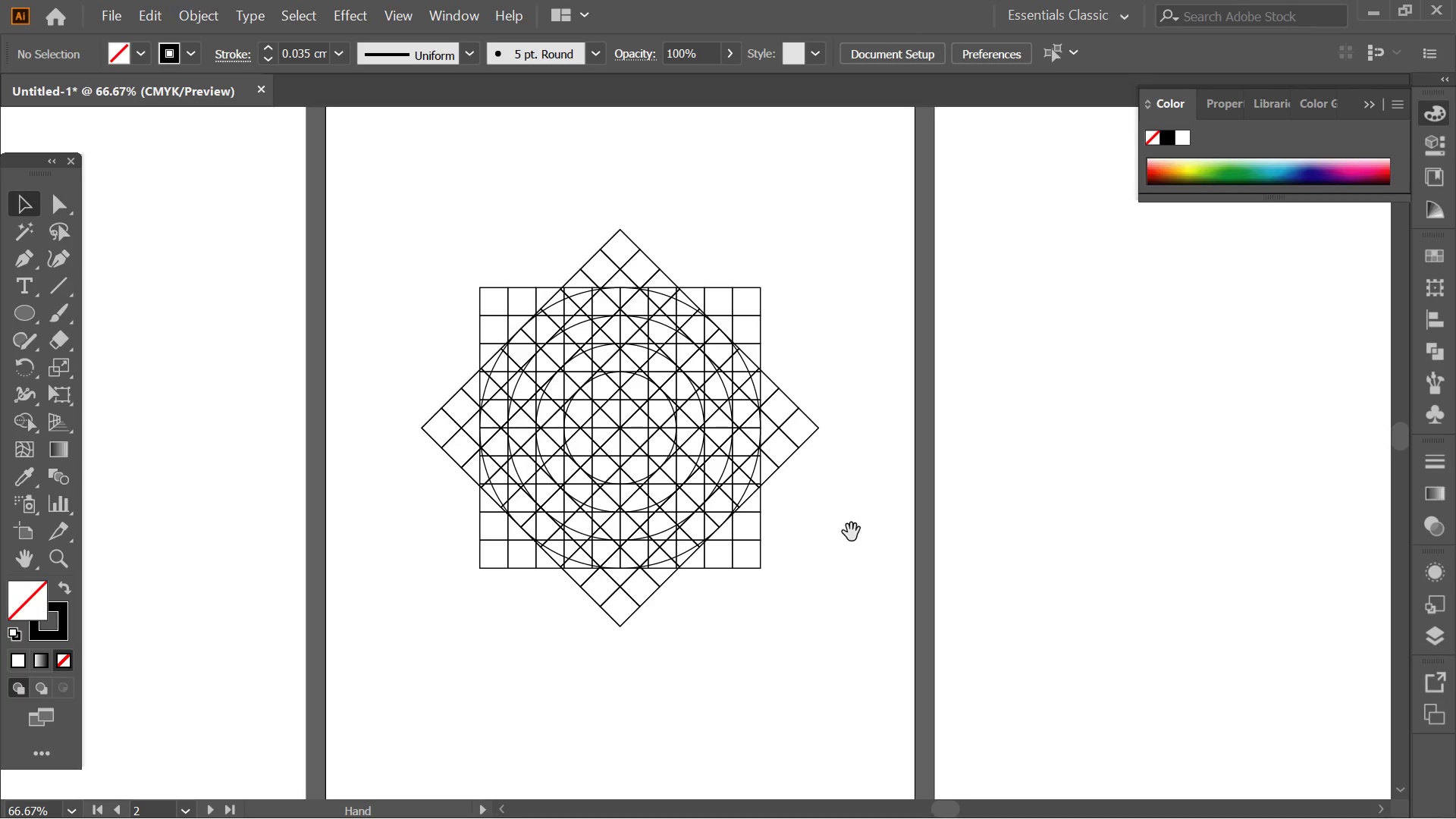 
hold_key(key=AltLeft, duration=0.34)
 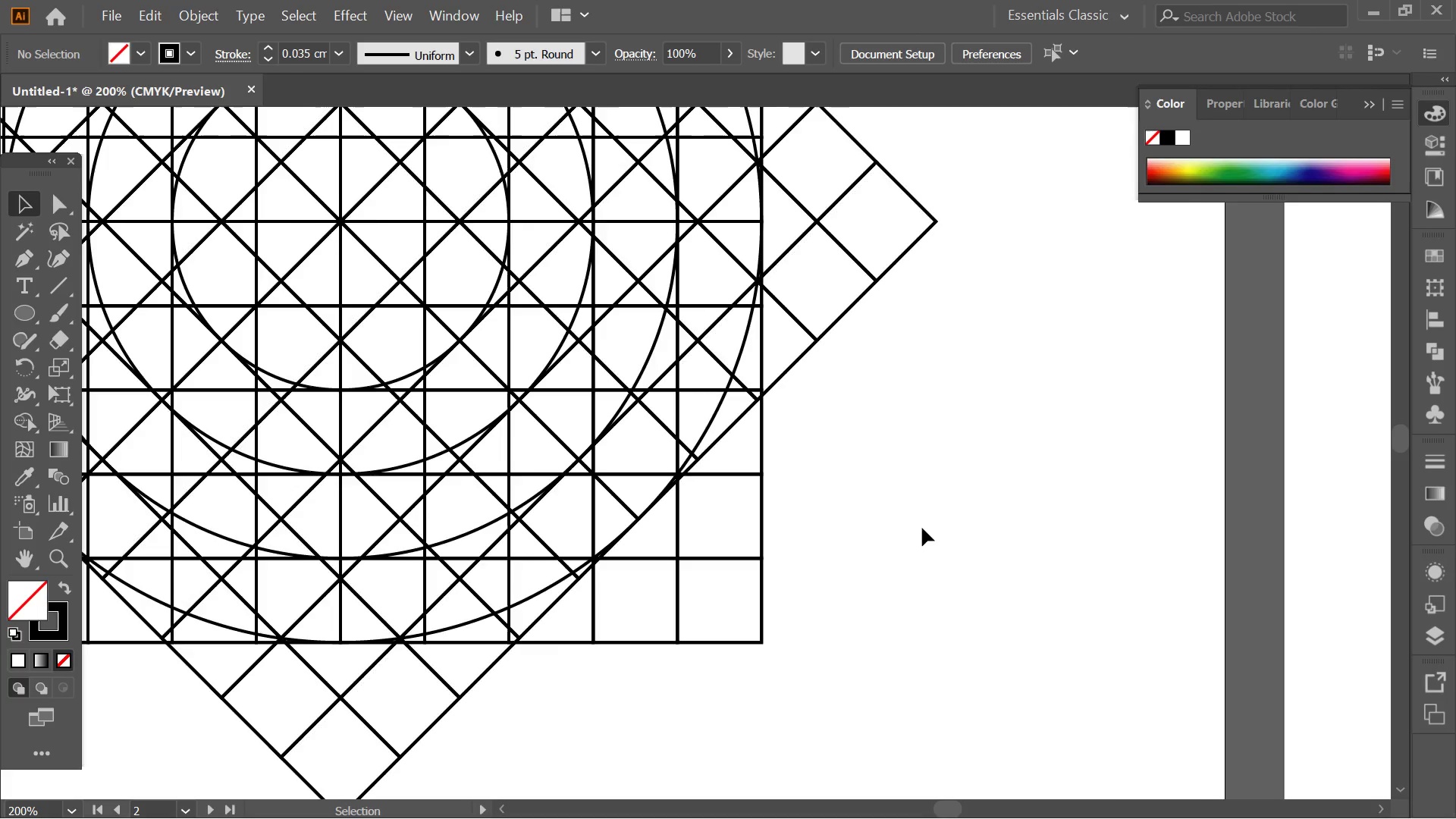 
hold_key(key=Space, duration=0.36)
 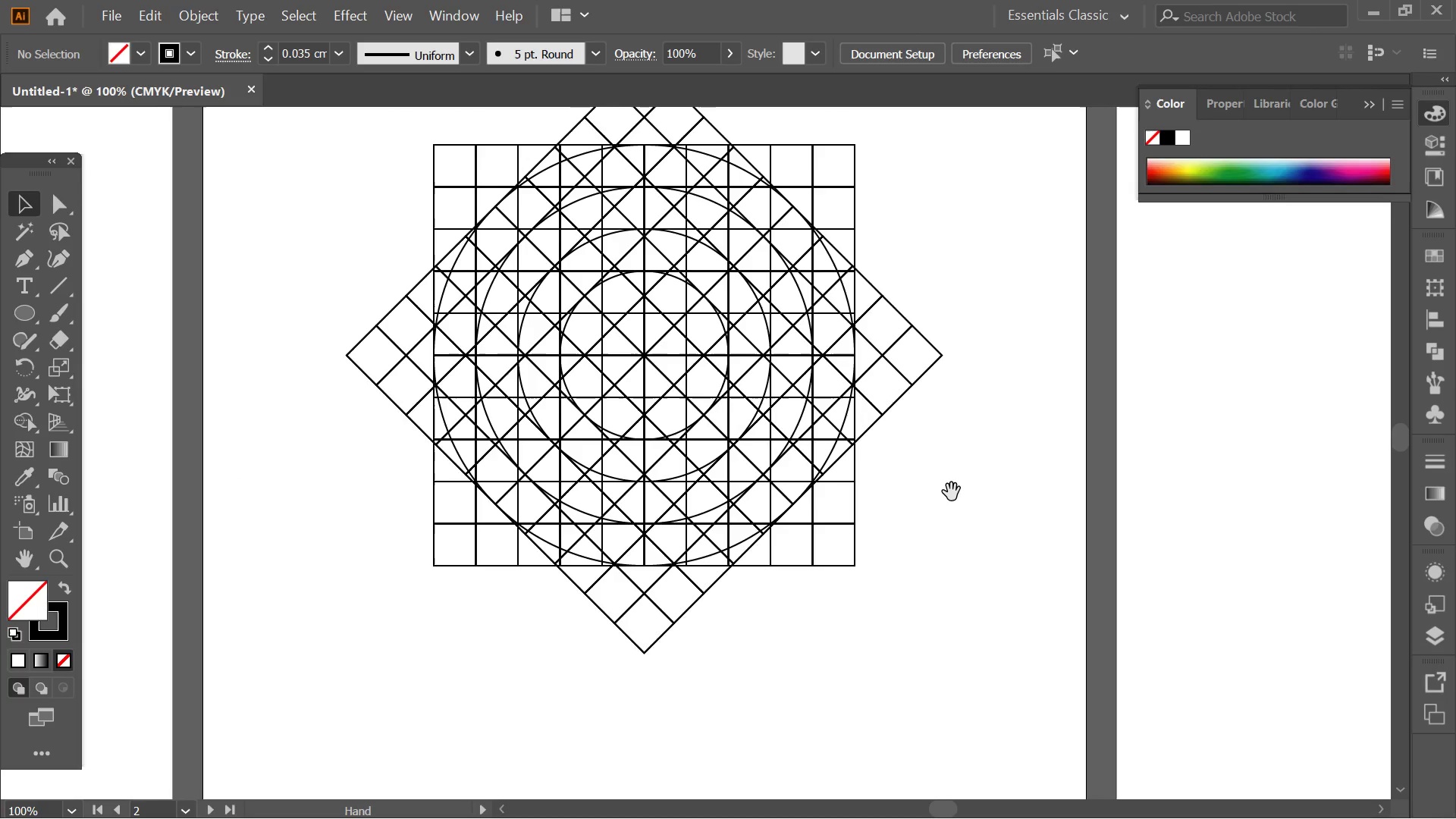 
left_click_drag(start_coordinate=[901, 532], to_coordinate=[919, 550])
 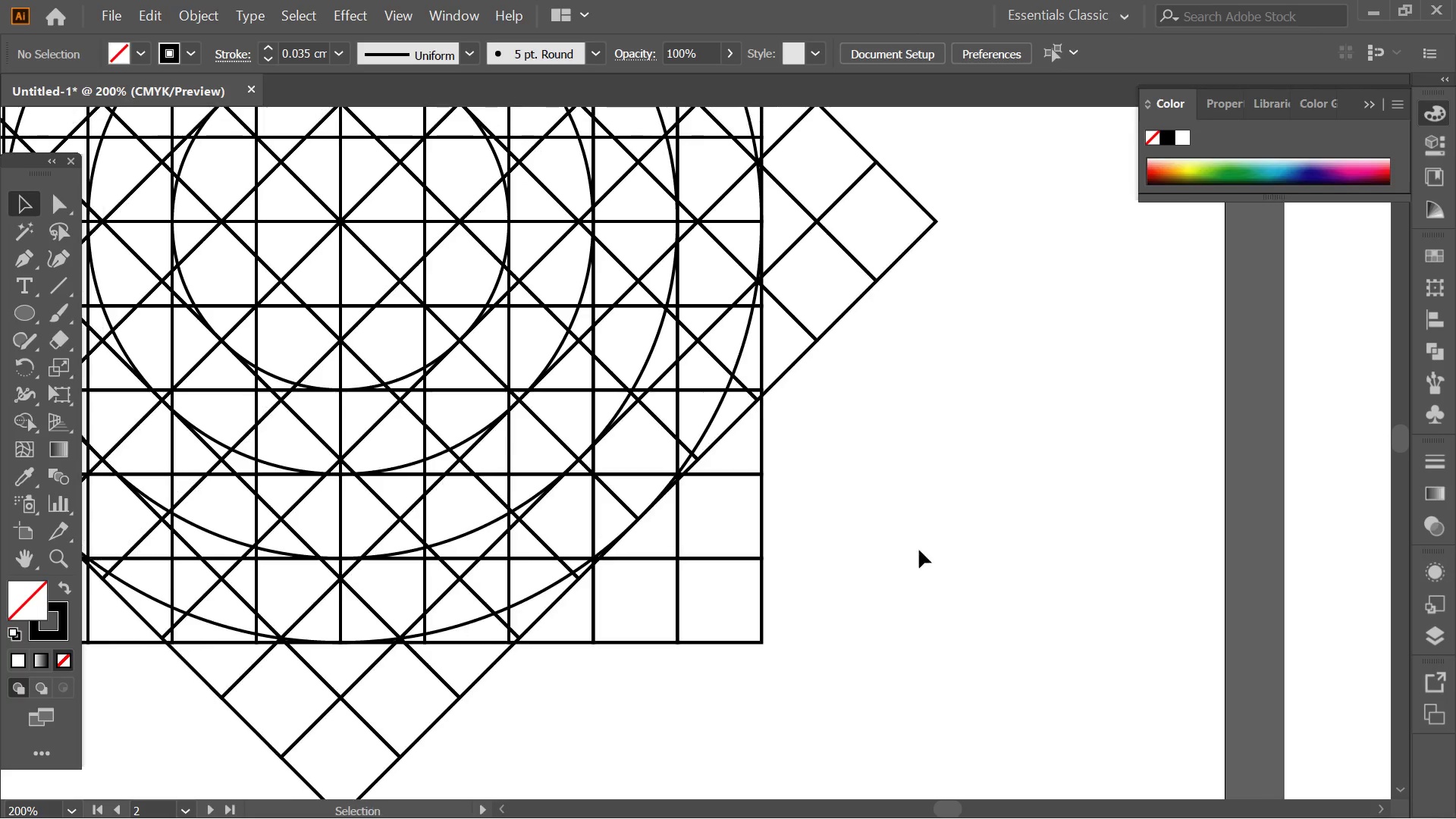 
scroll: coordinate [774, 538], scroll_direction: up, amount: 3.0
 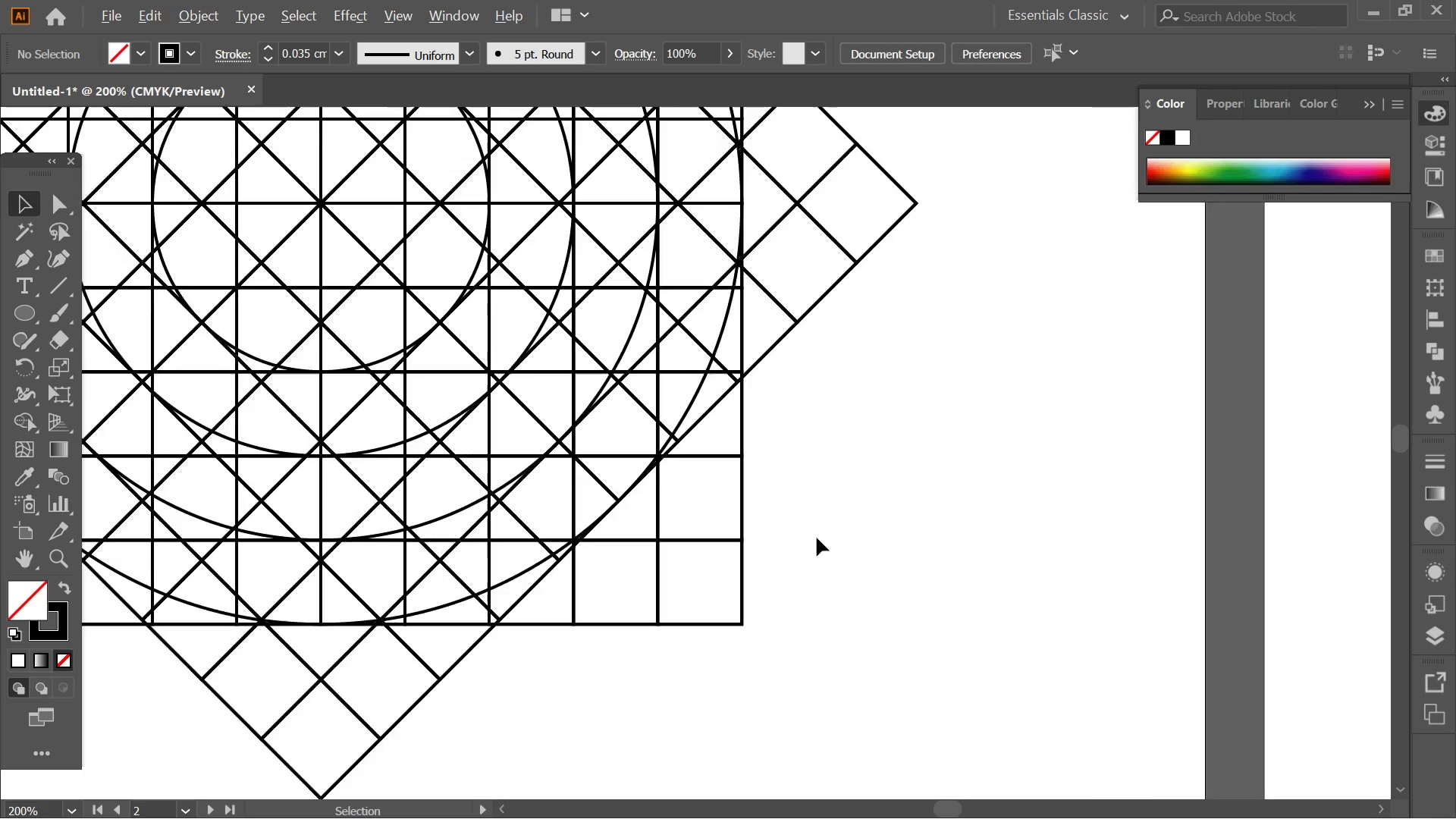 
key(Alt+AltLeft)
 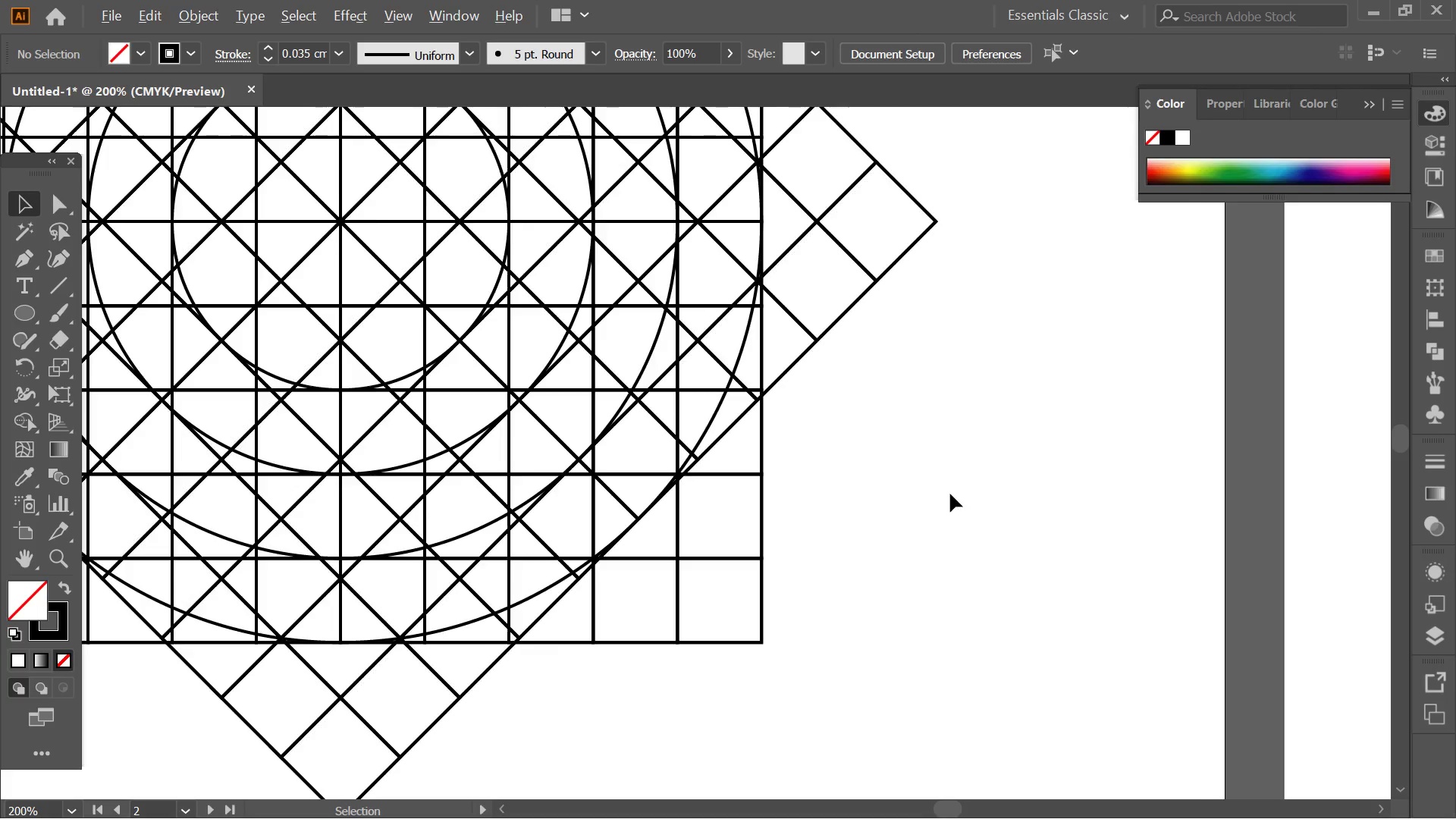 
hold_key(key=Space, duration=0.61)
 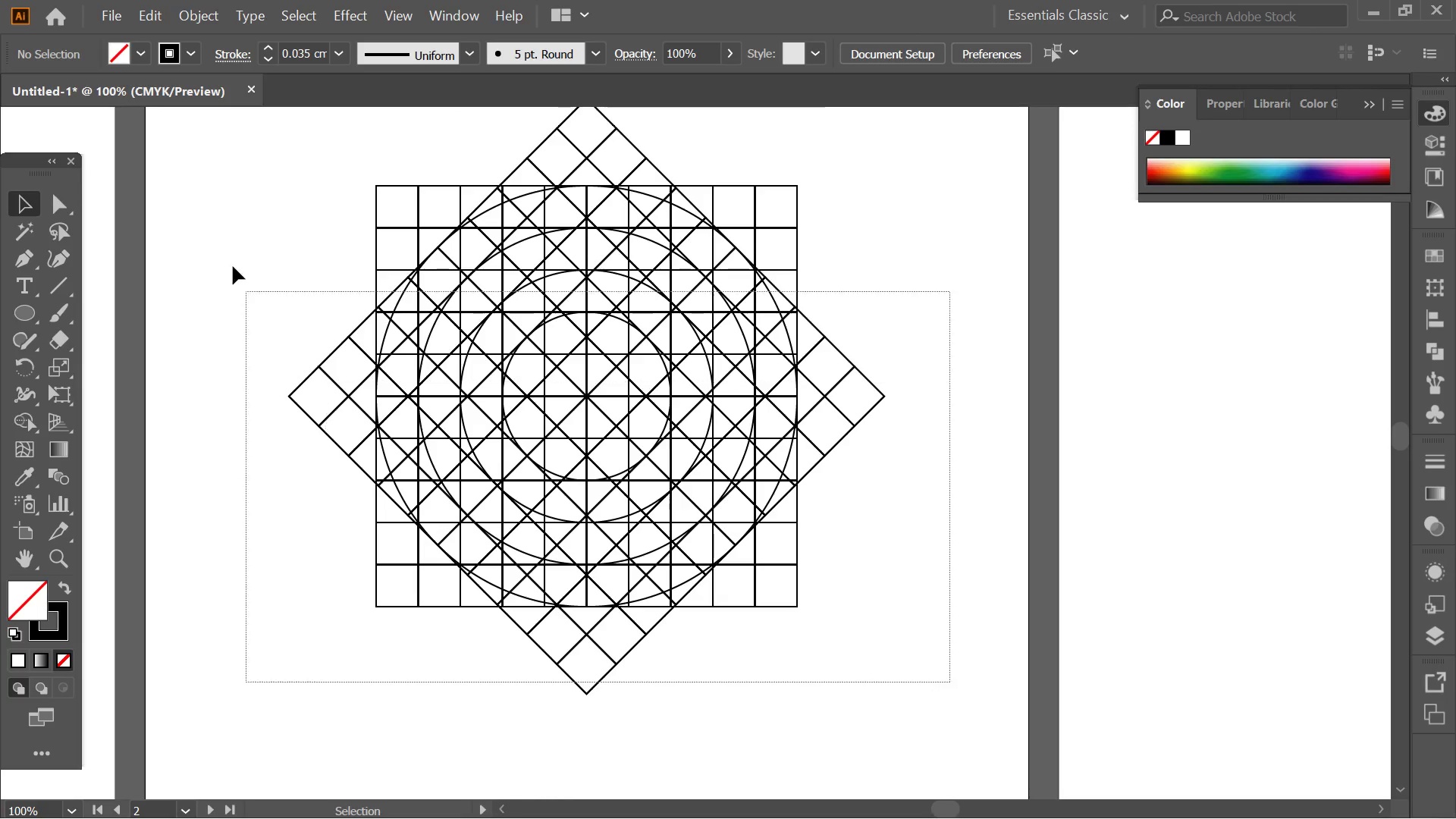 
left_click_drag(start_coordinate=[946, 494], to_coordinate=[890, 532])
 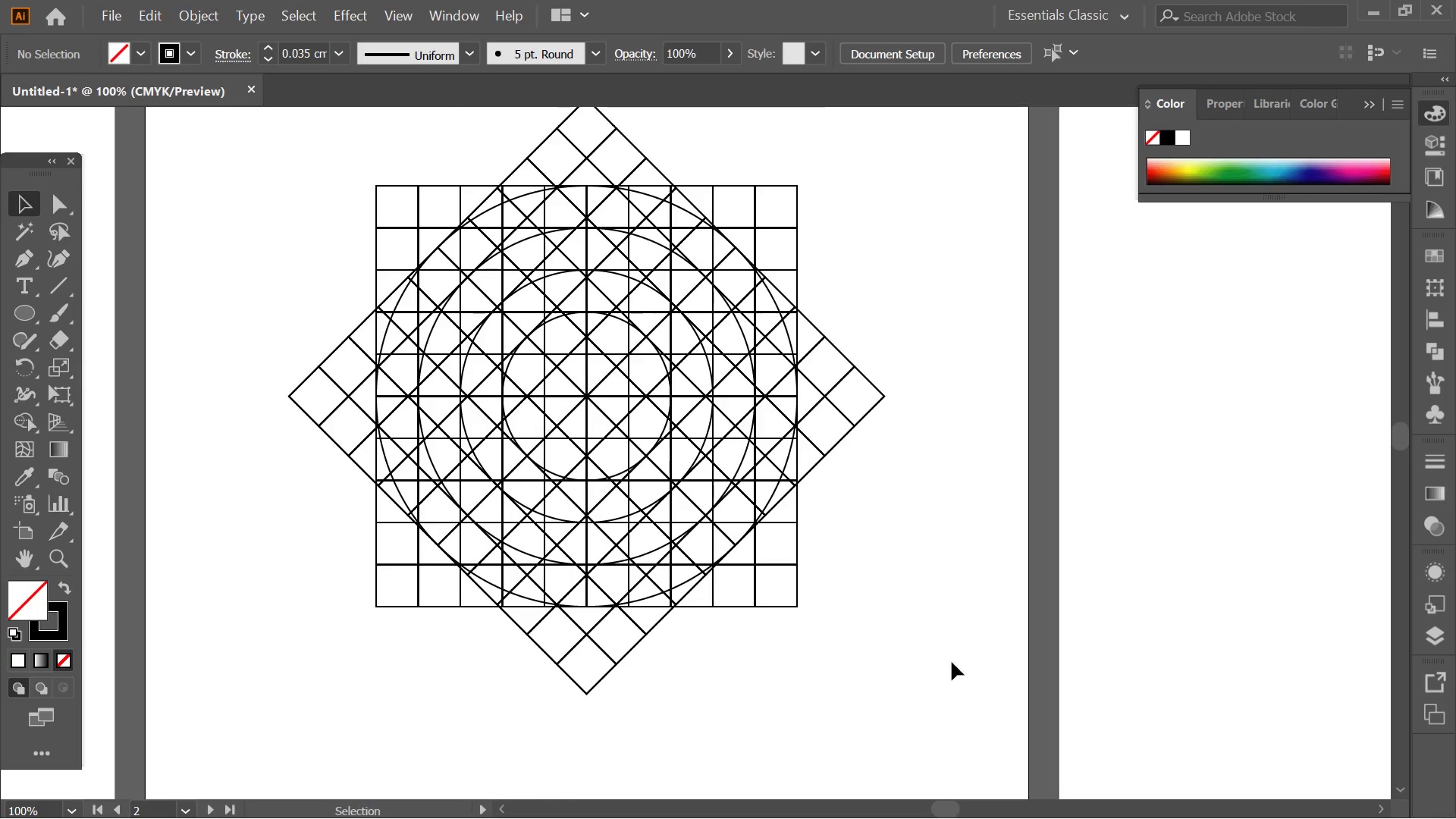 
scroll: coordinate [952, 492], scroll_direction: down, amount: 2.0
 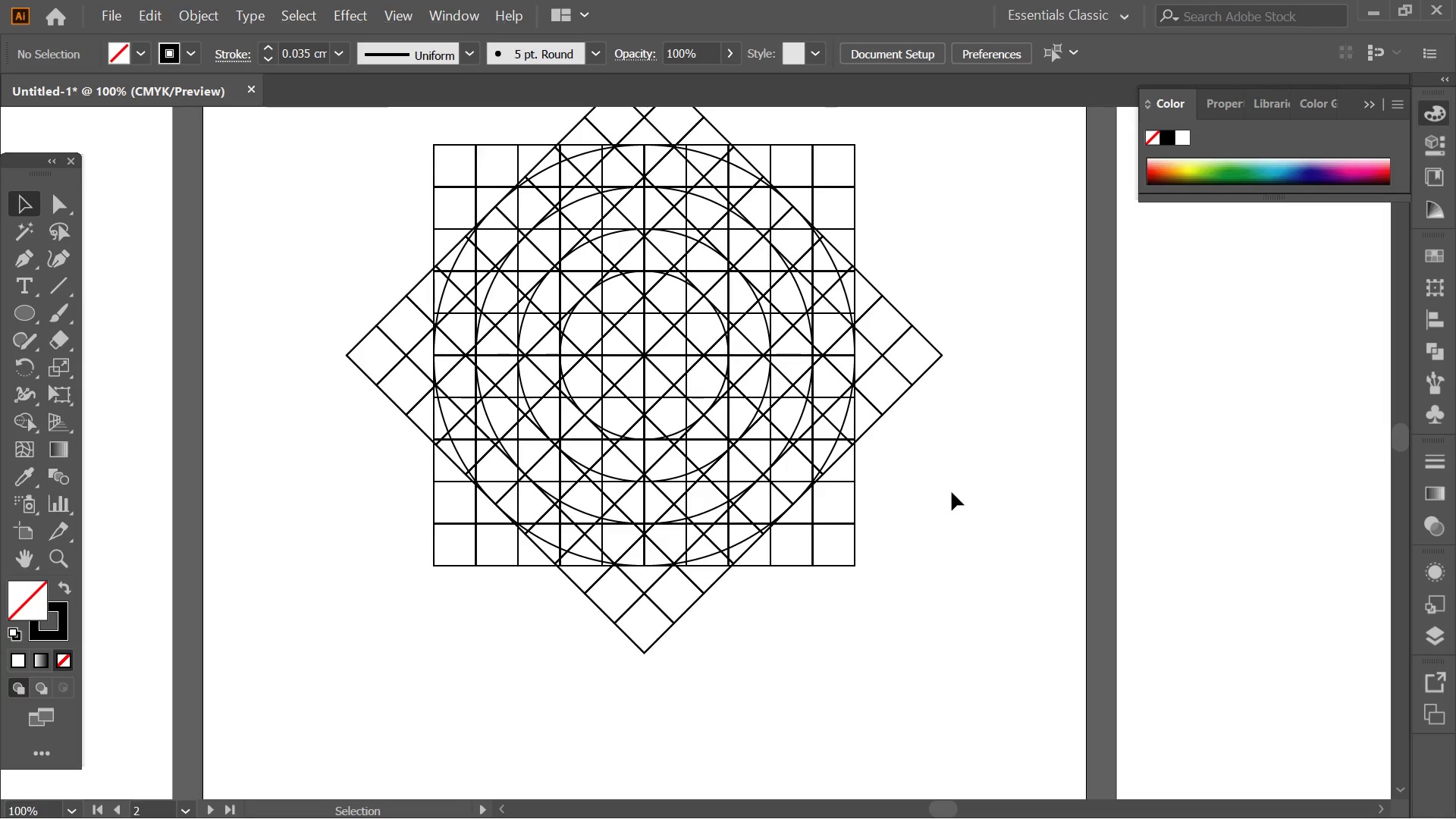 
left_click_drag(start_coordinate=[949, 682], to_coordinate=[203, 146])
 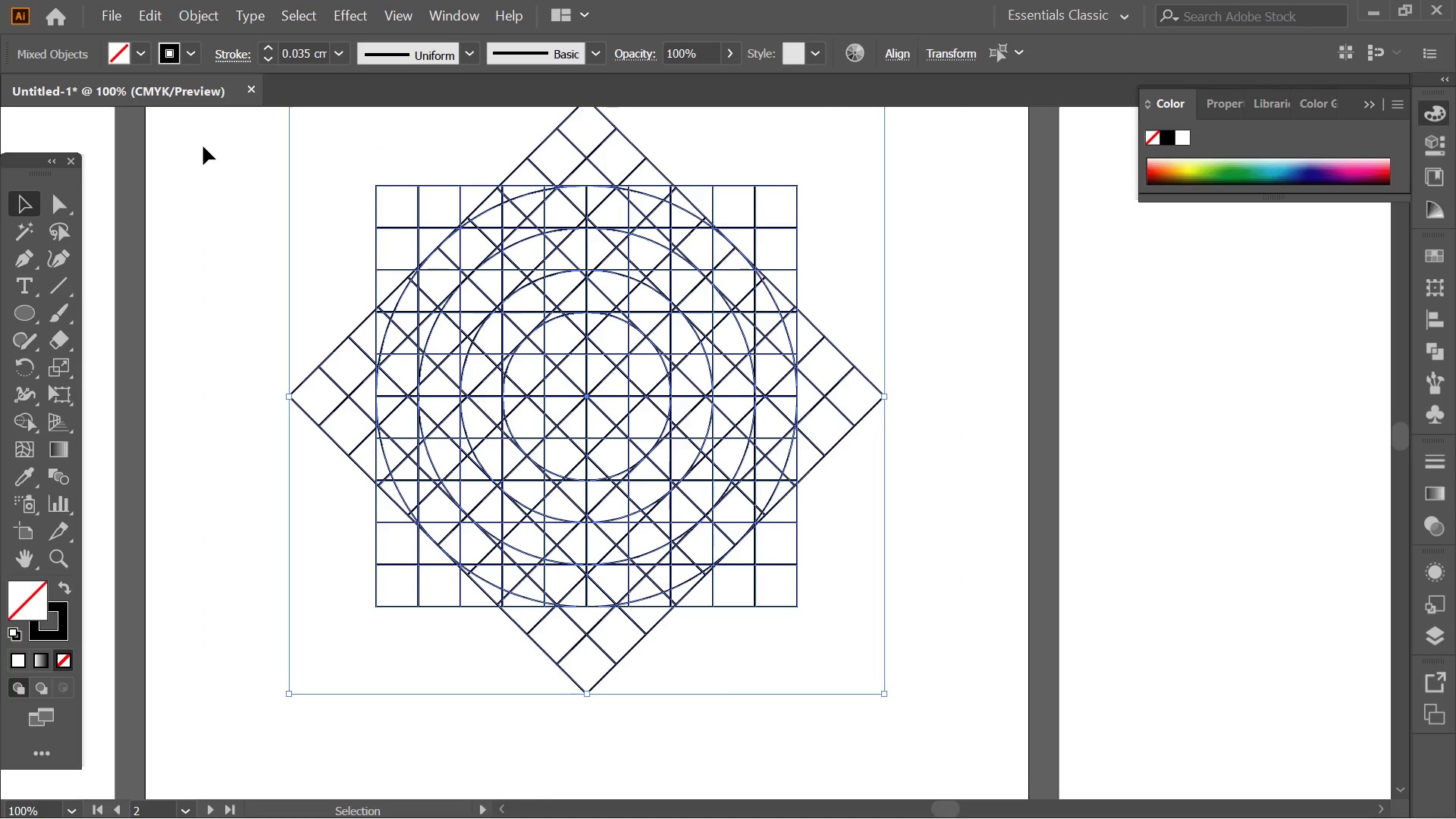 
left_click([203, 146])
 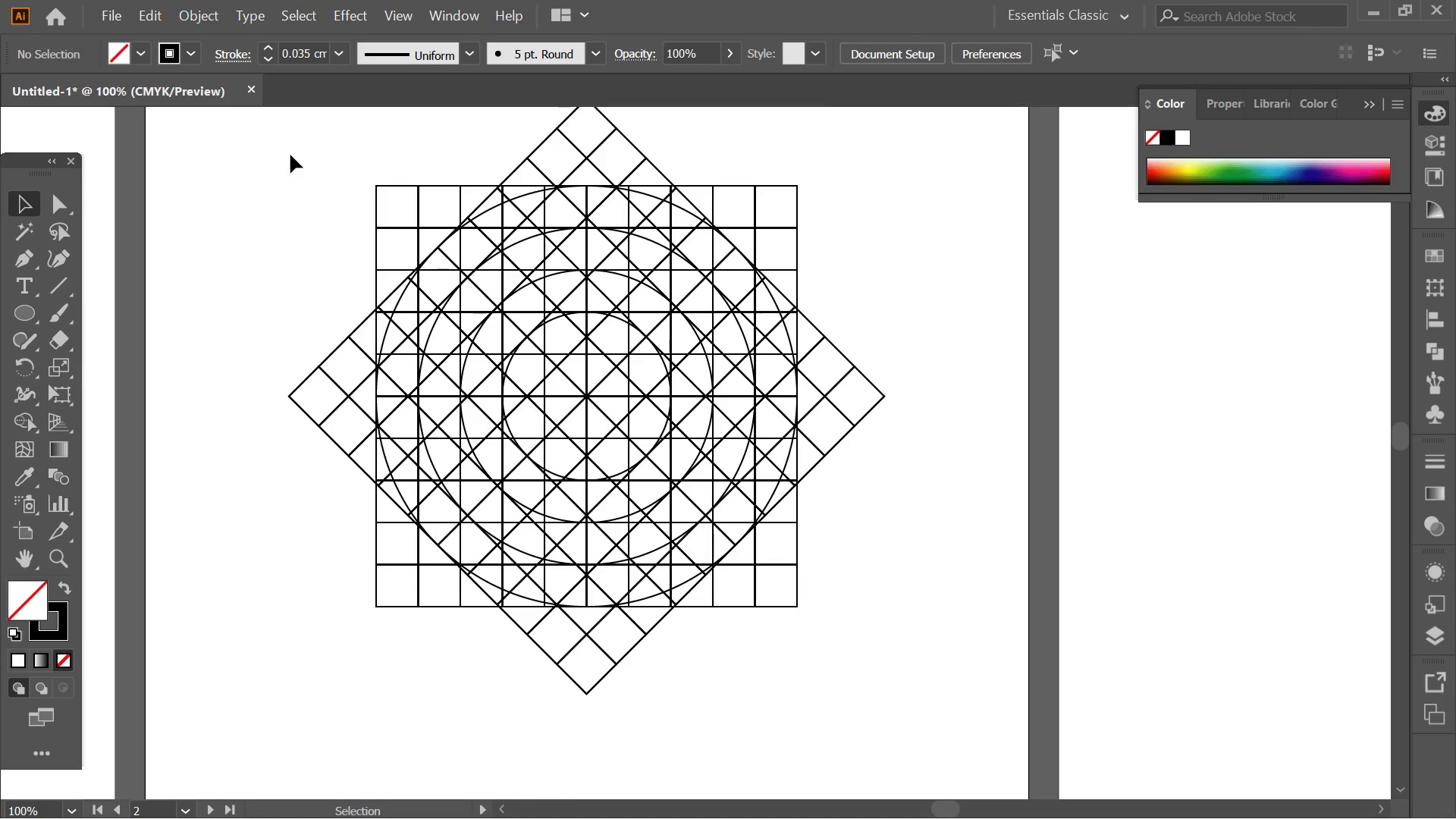 
left_click([292, 154])
 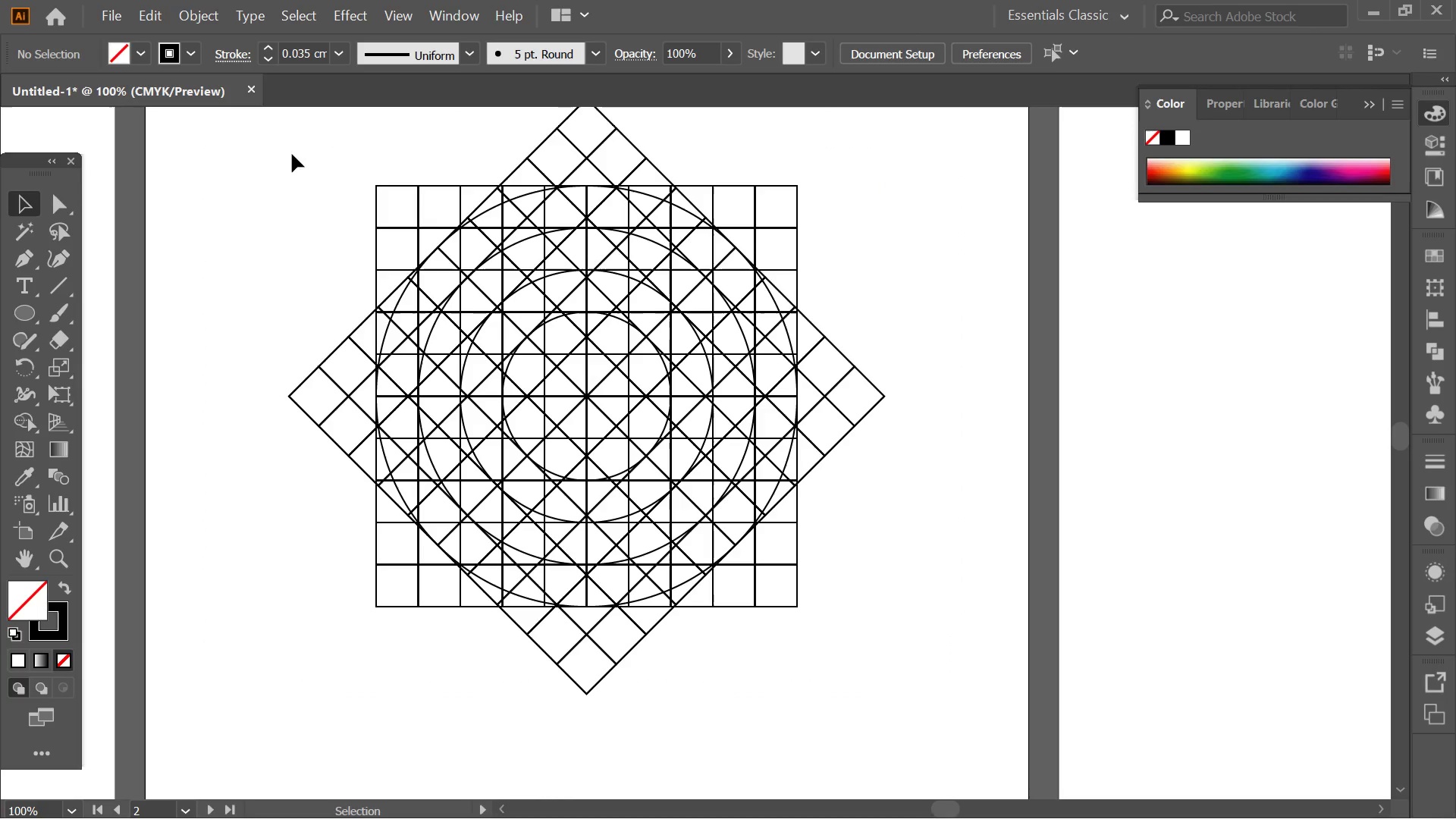 
key(Alt+AltLeft)
 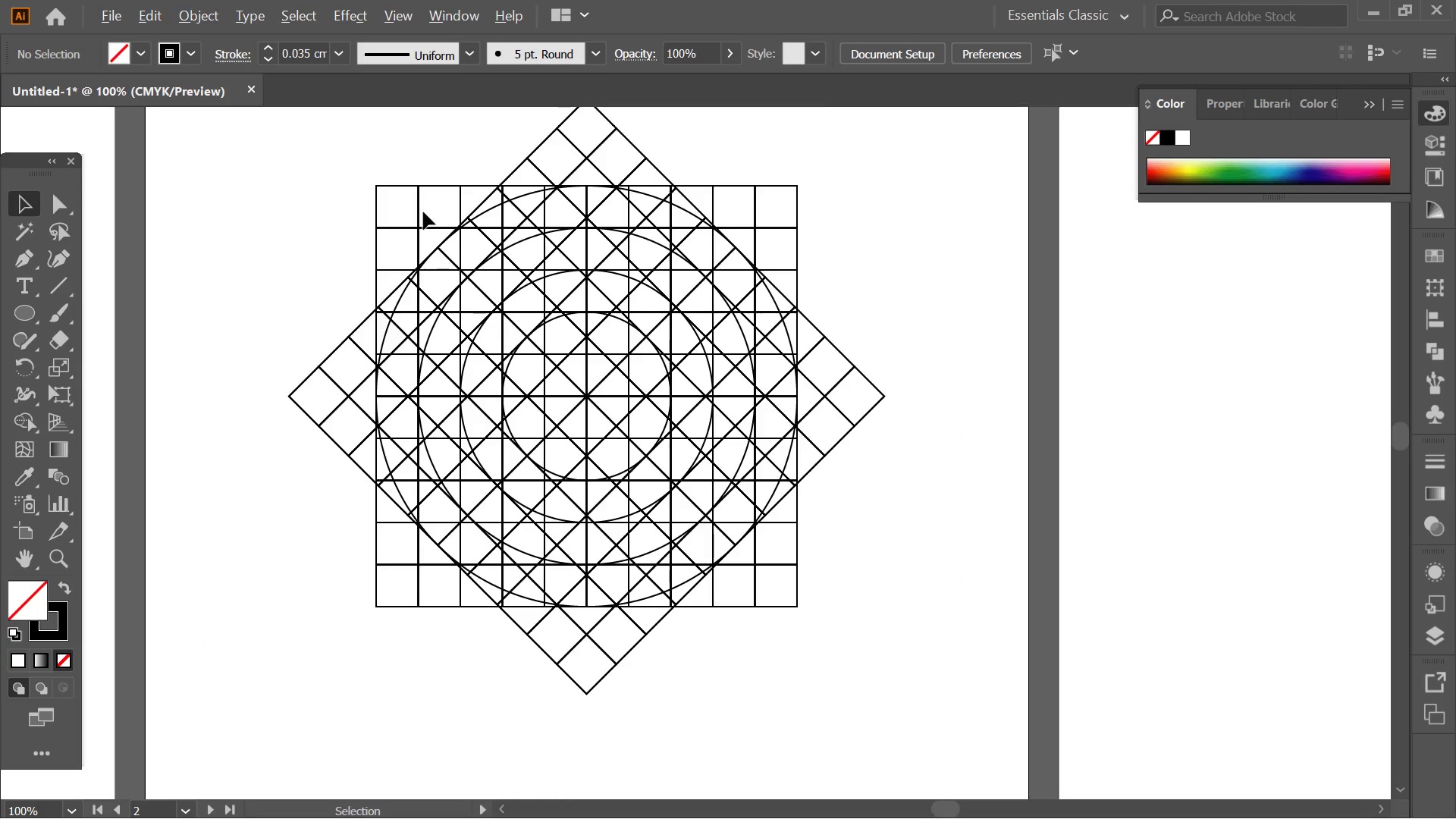 
hold_key(key=Space, duration=0.45)
 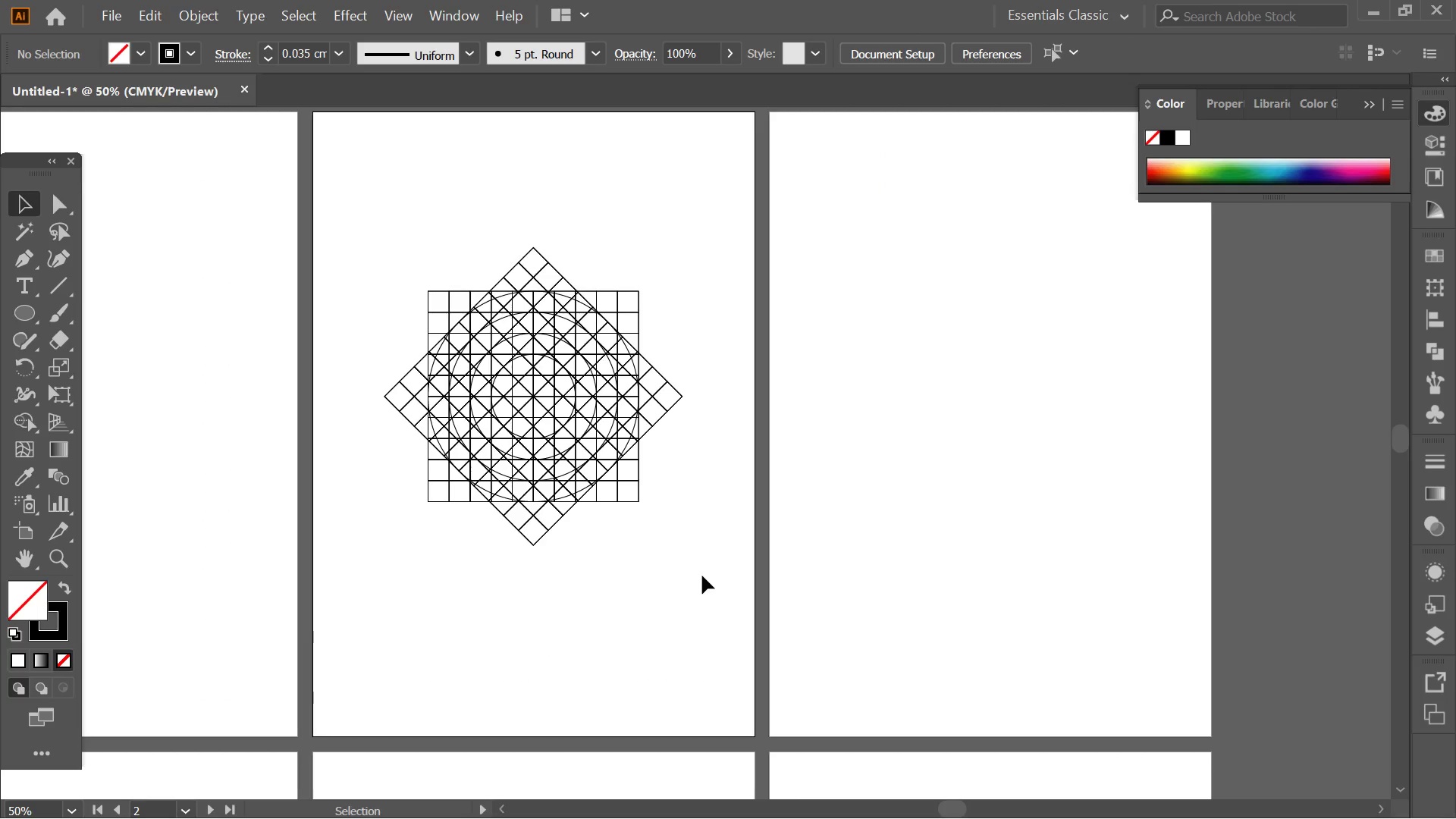 
left_click_drag(start_coordinate=[503, 211], to_coordinate=[526, 300])
 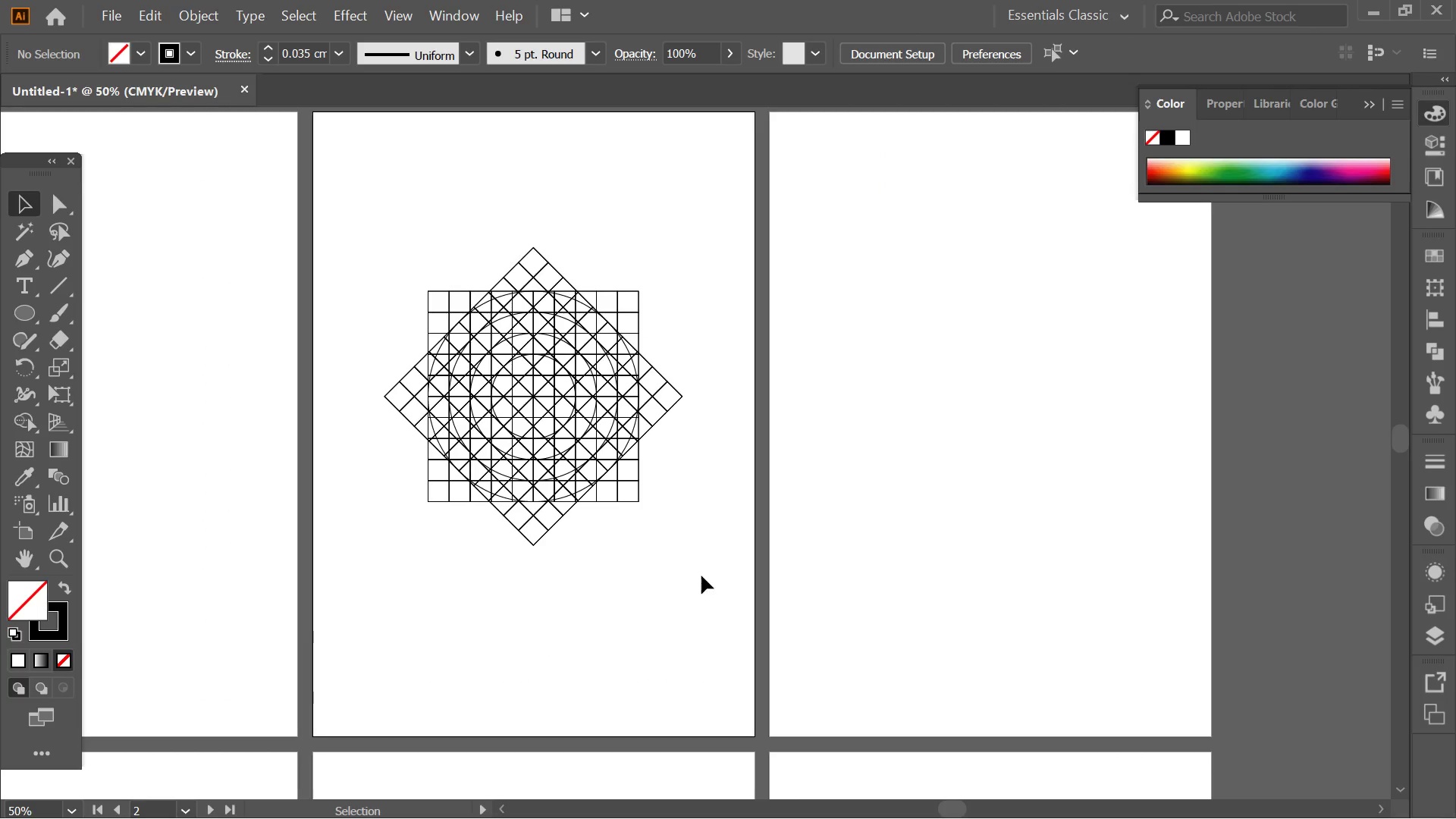 
scroll: coordinate [430, 212], scroll_direction: down, amount: 2.0
 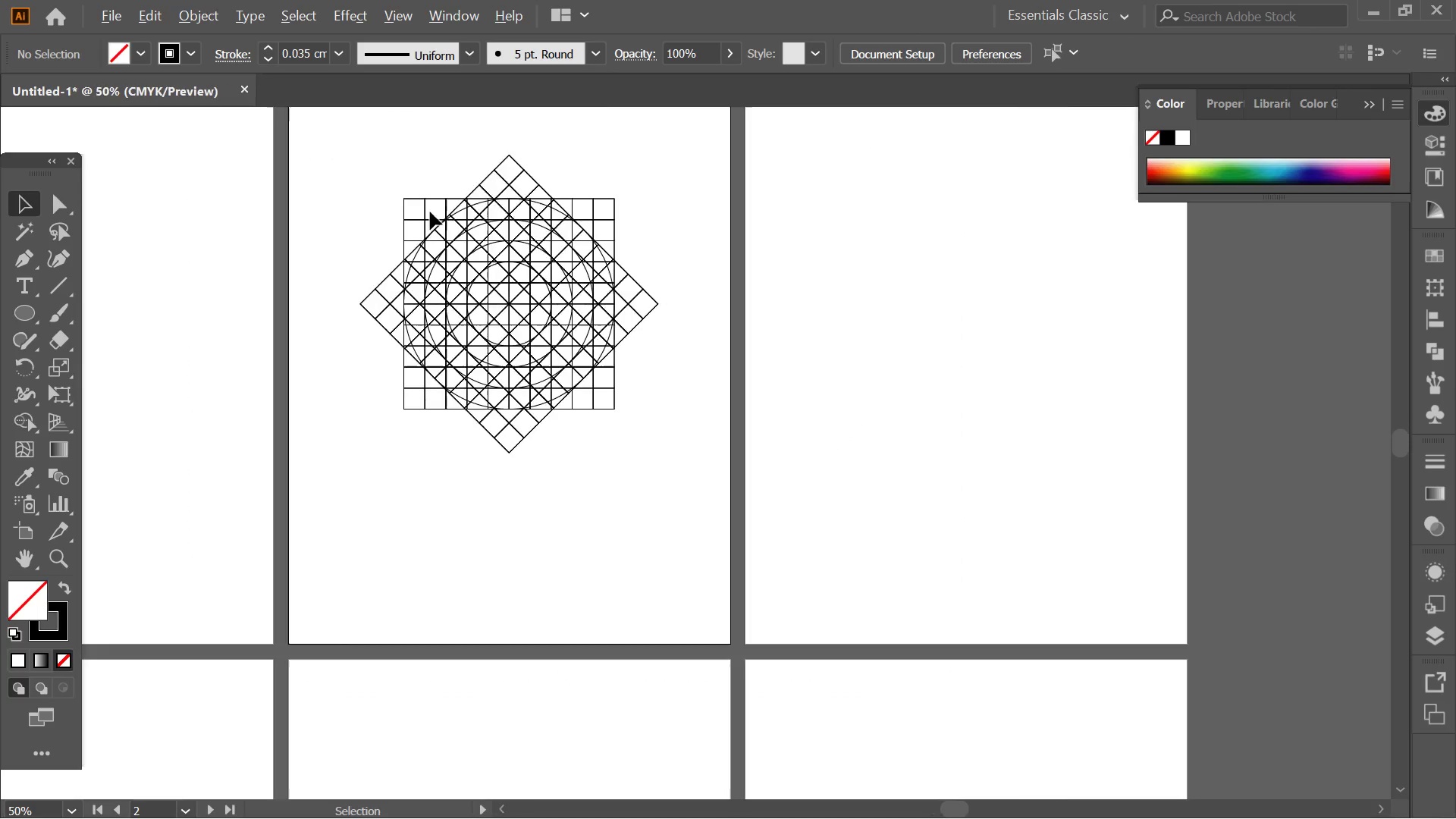 
left_click_drag(start_coordinate=[704, 576], to_coordinate=[381, 175])
 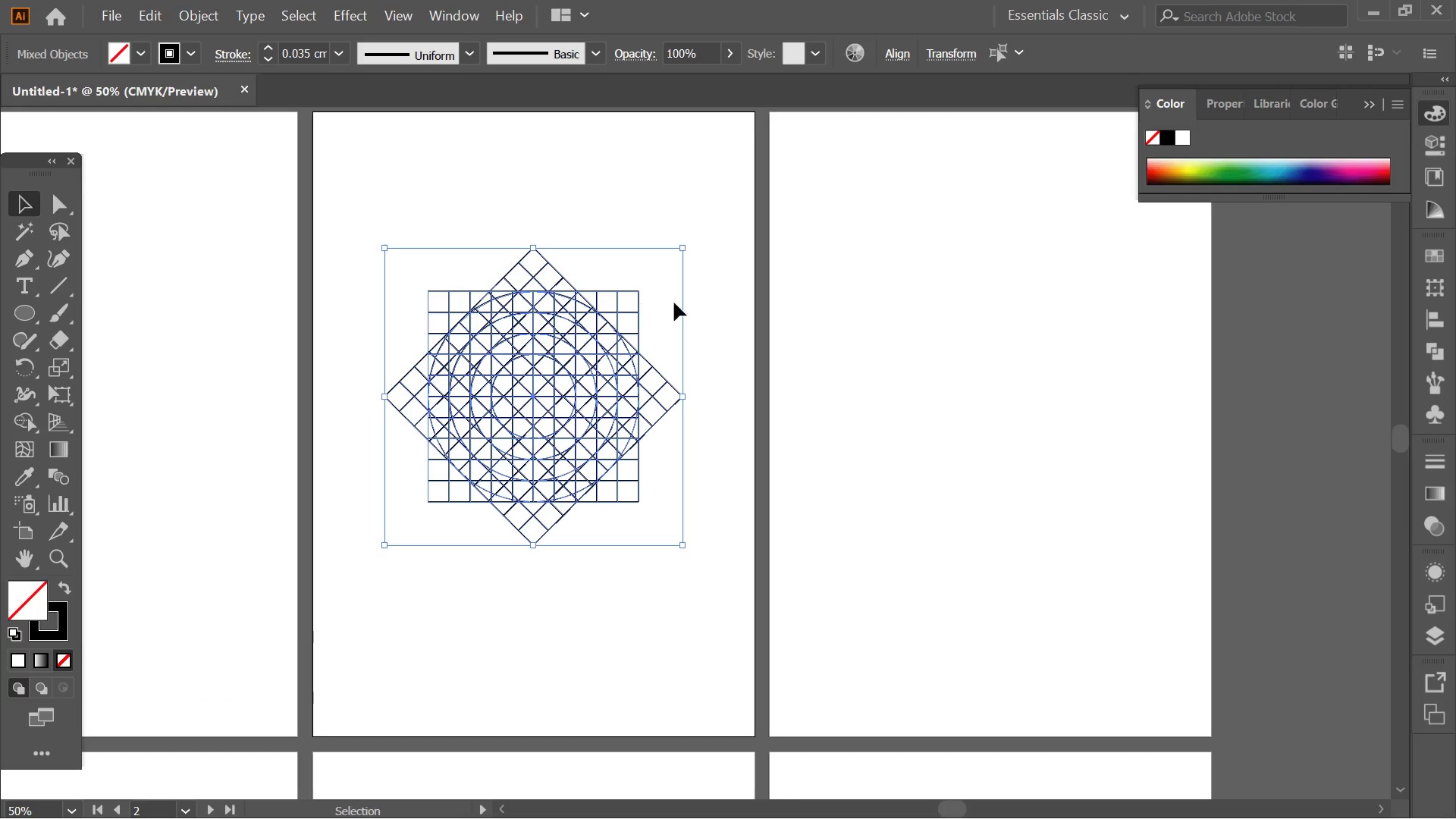 
hold_key(key=AltLeft, duration=1.27)
scroll: coordinate [737, 378], scroll_direction: up, amount: 1.0
 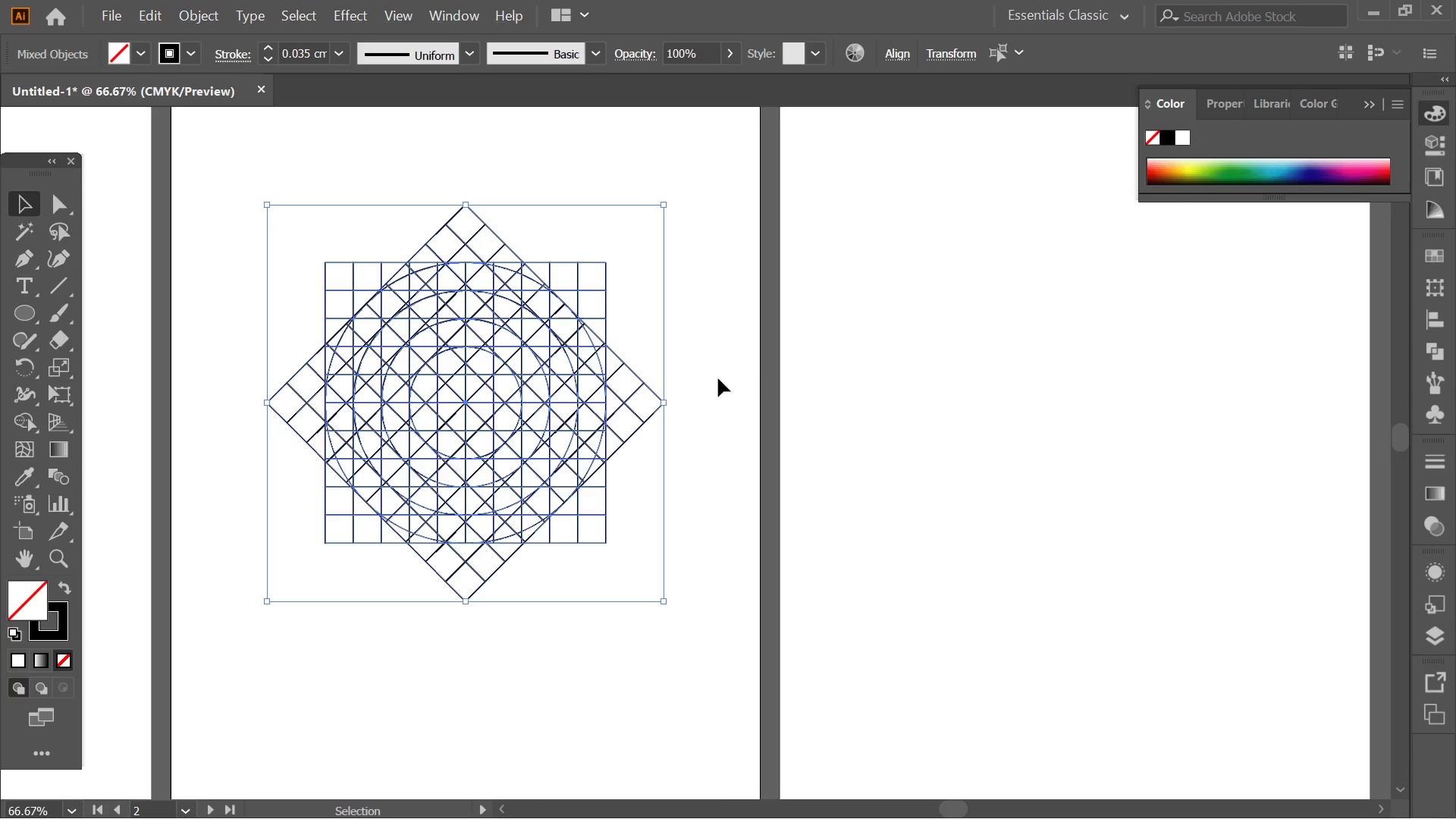 
hold_key(key=AltLeft, duration=0.47)
 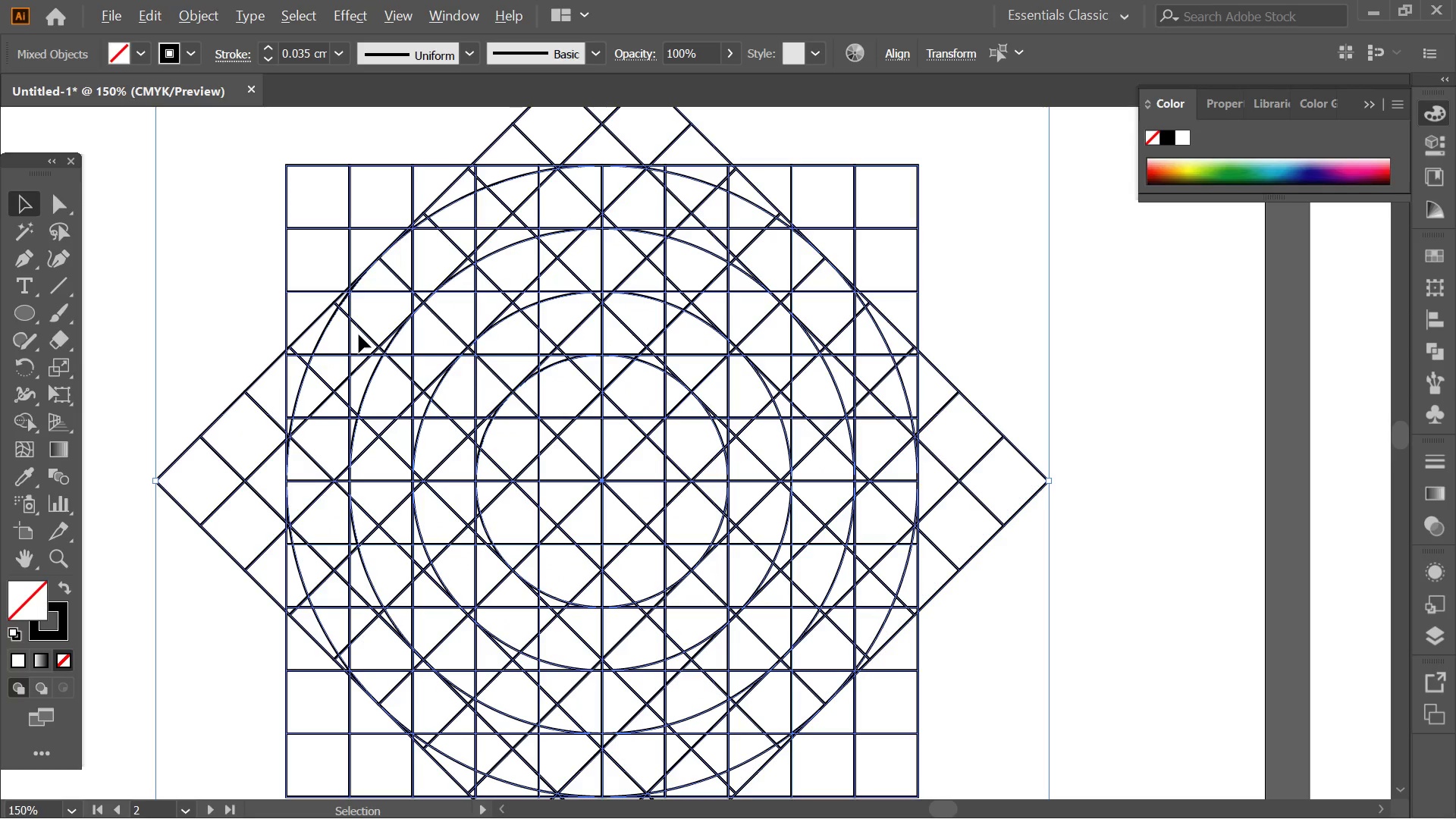 
key(Alt+AltLeft)
 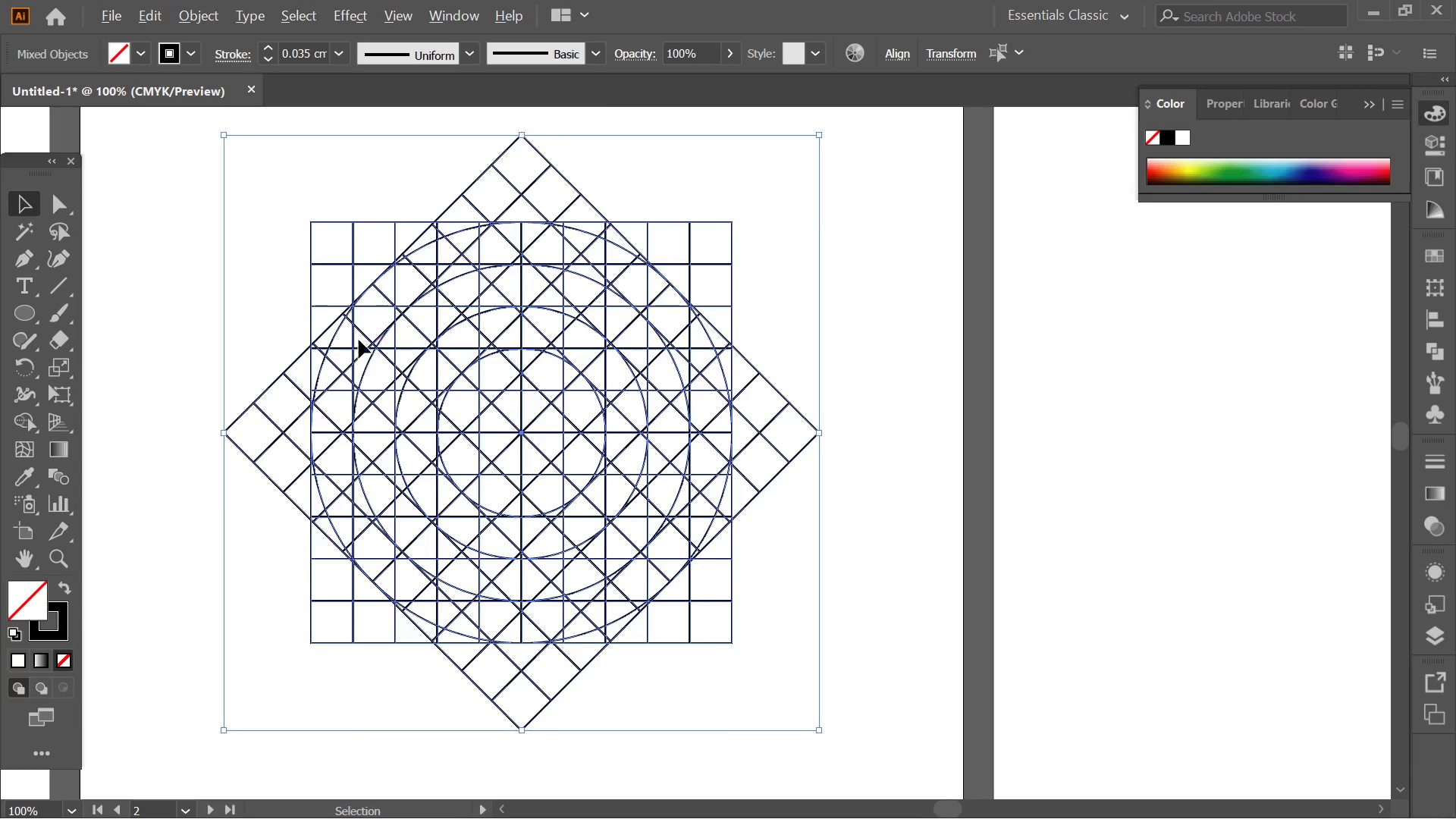 
scroll: coordinate [356, 346], scroll_direction: up, amount: 1.0
 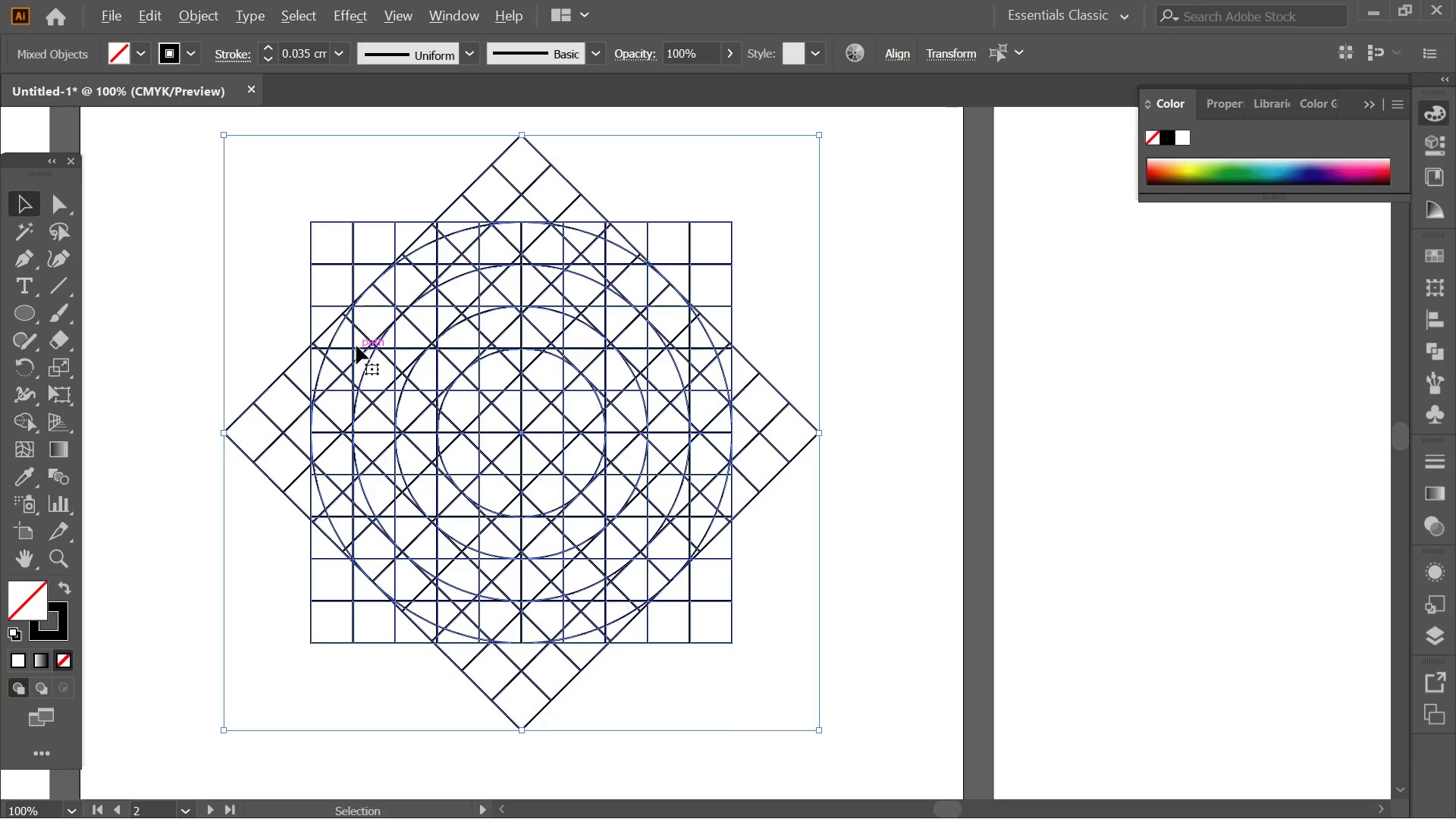 
hold_key(key=Space, duration=0.62)
 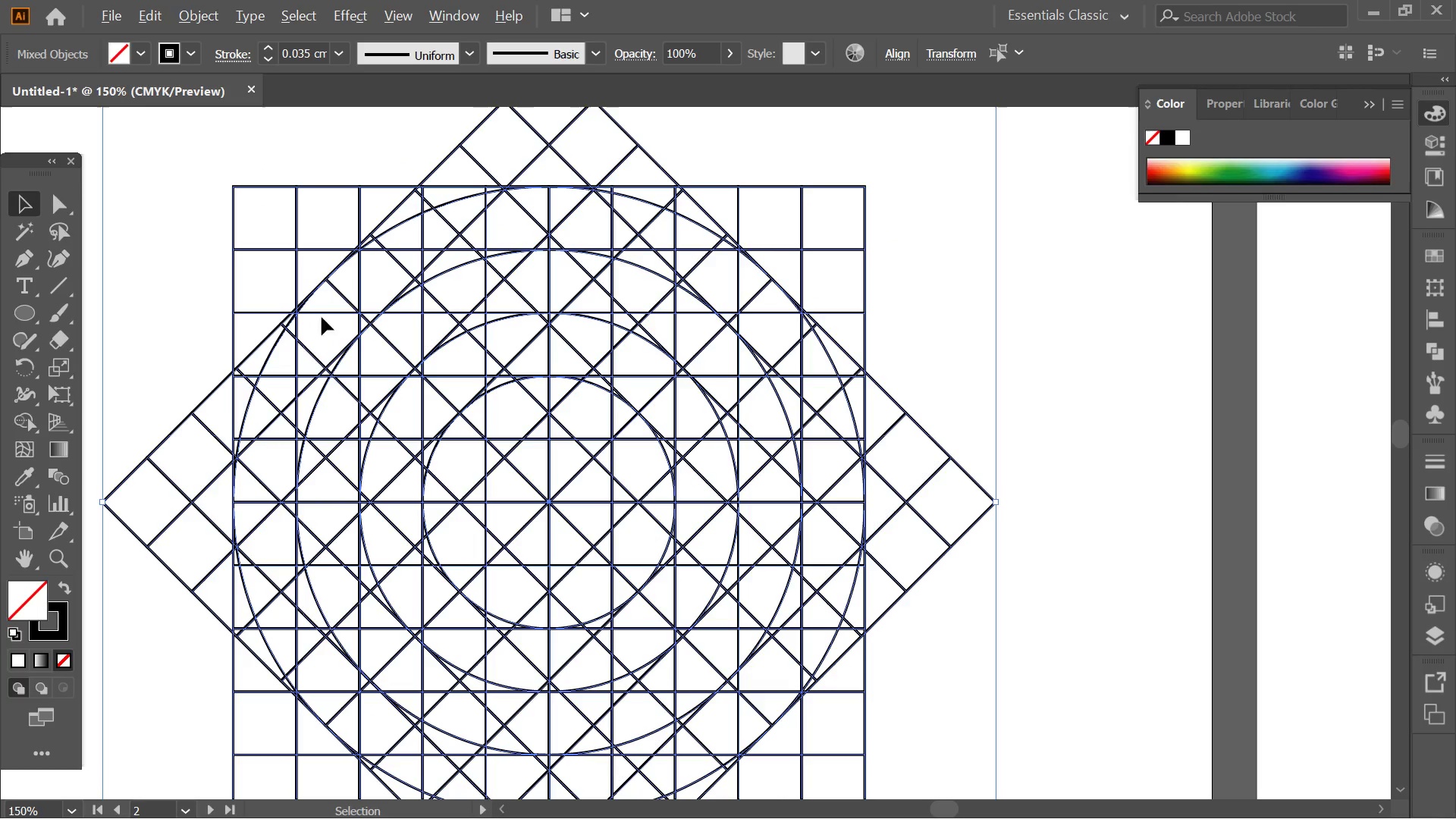 
scroll: coordinate [359, 338], scroll_direction: up, amount: 1.0
 